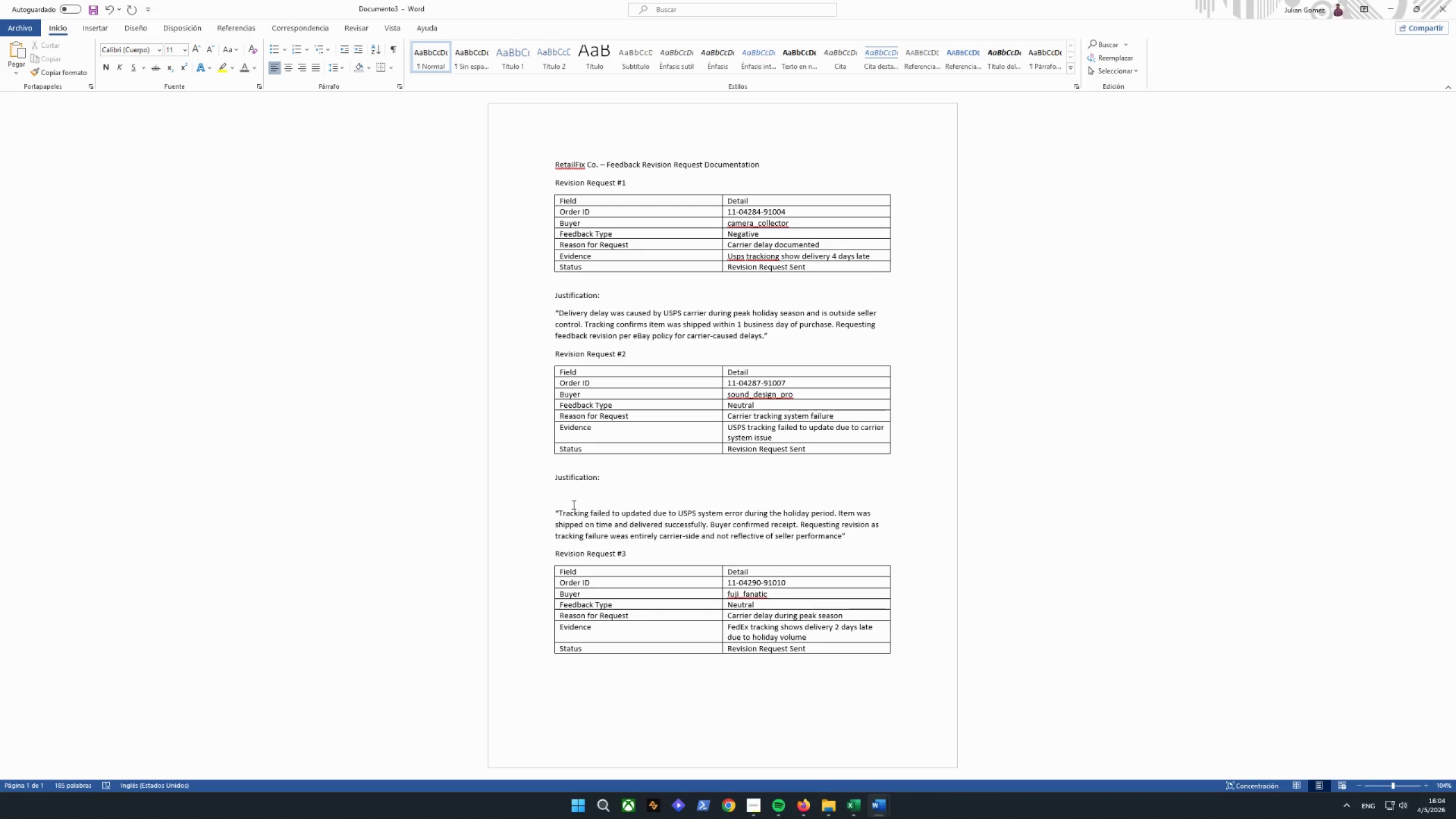 
left_click([566, 497])
 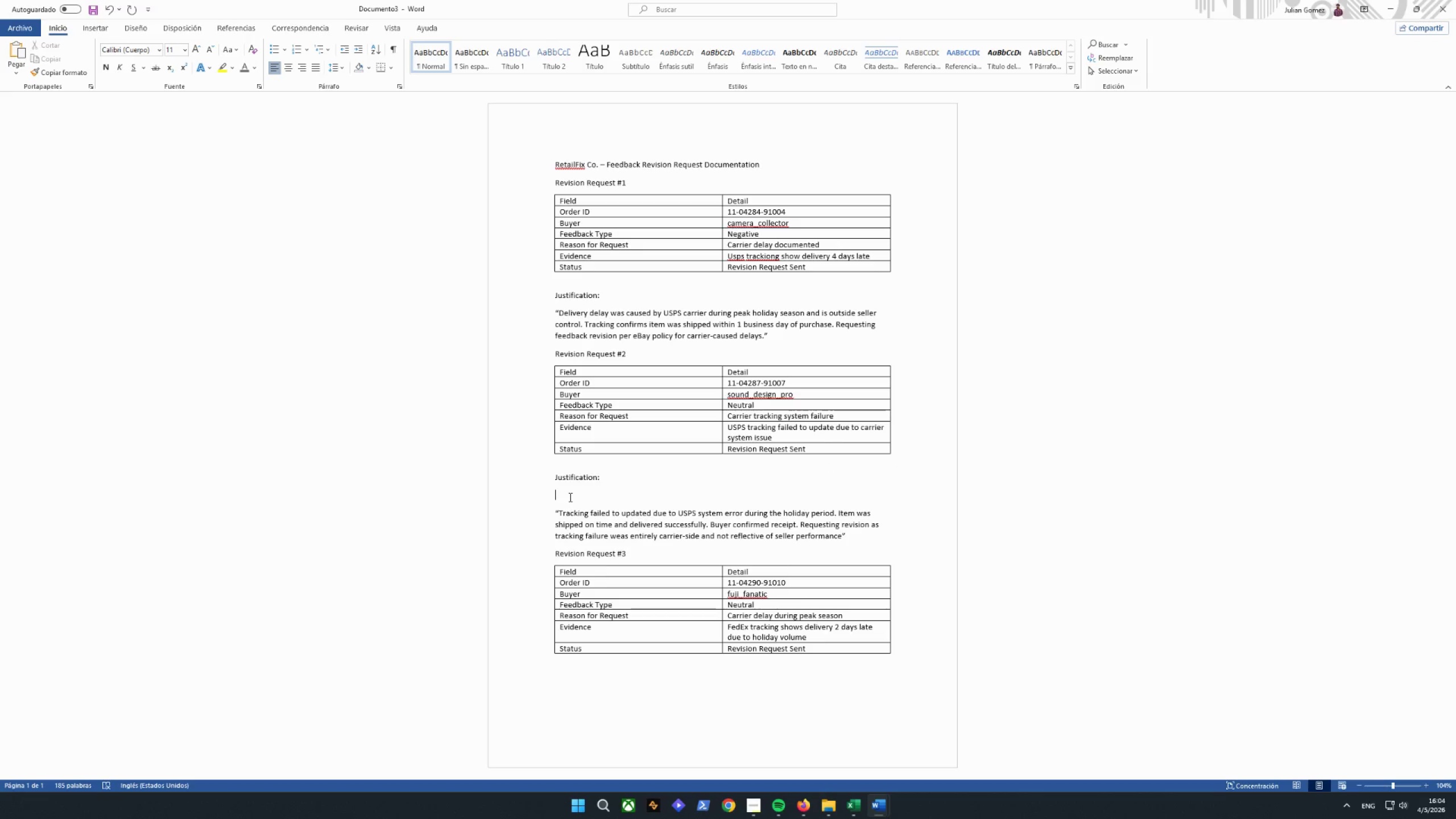 
key(Backspace)
 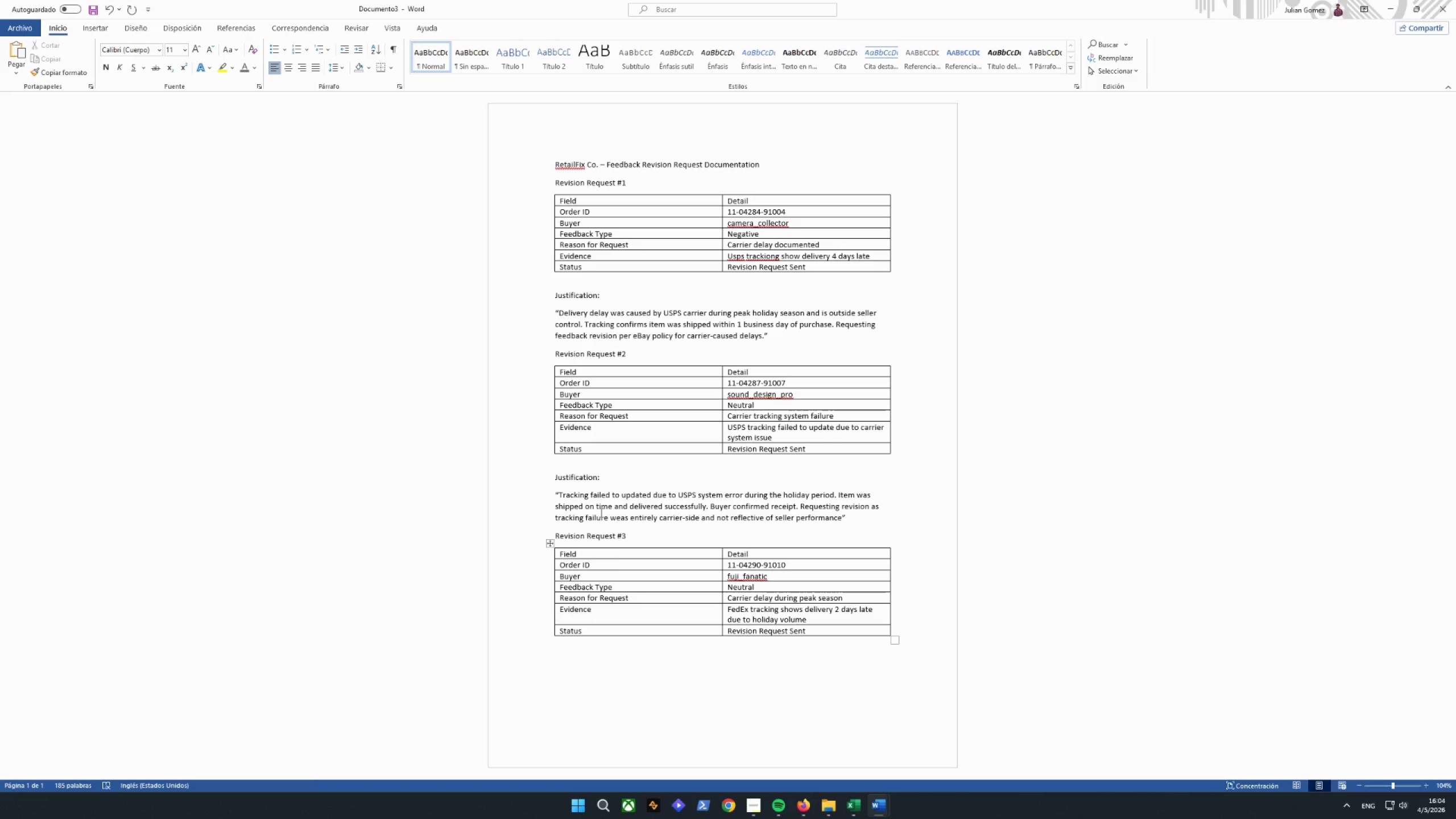 
left_click_drag(start_coordinate=[606, 478], to_coordinate=[537, 475])
 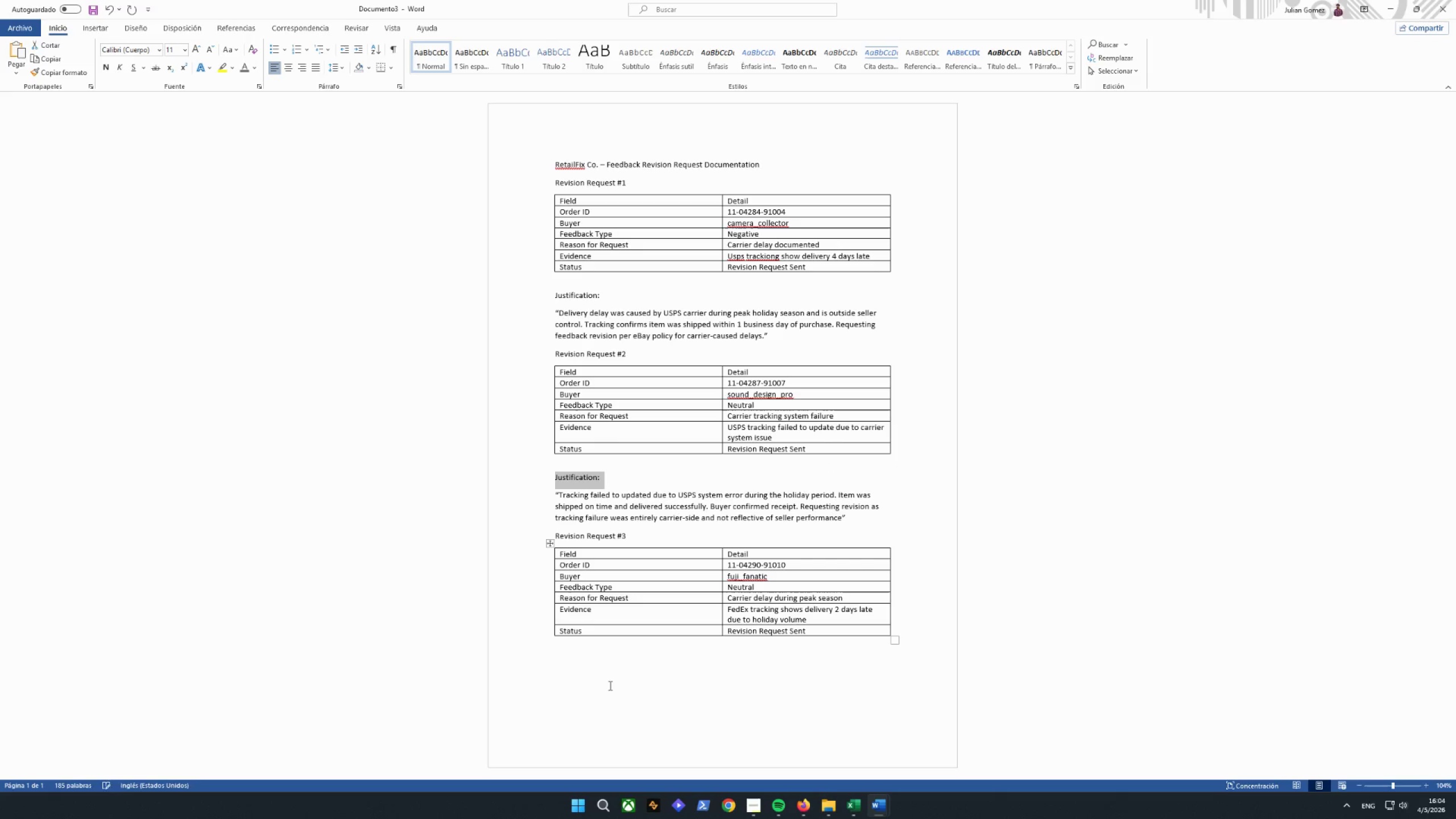 
left_click([576, 661])
 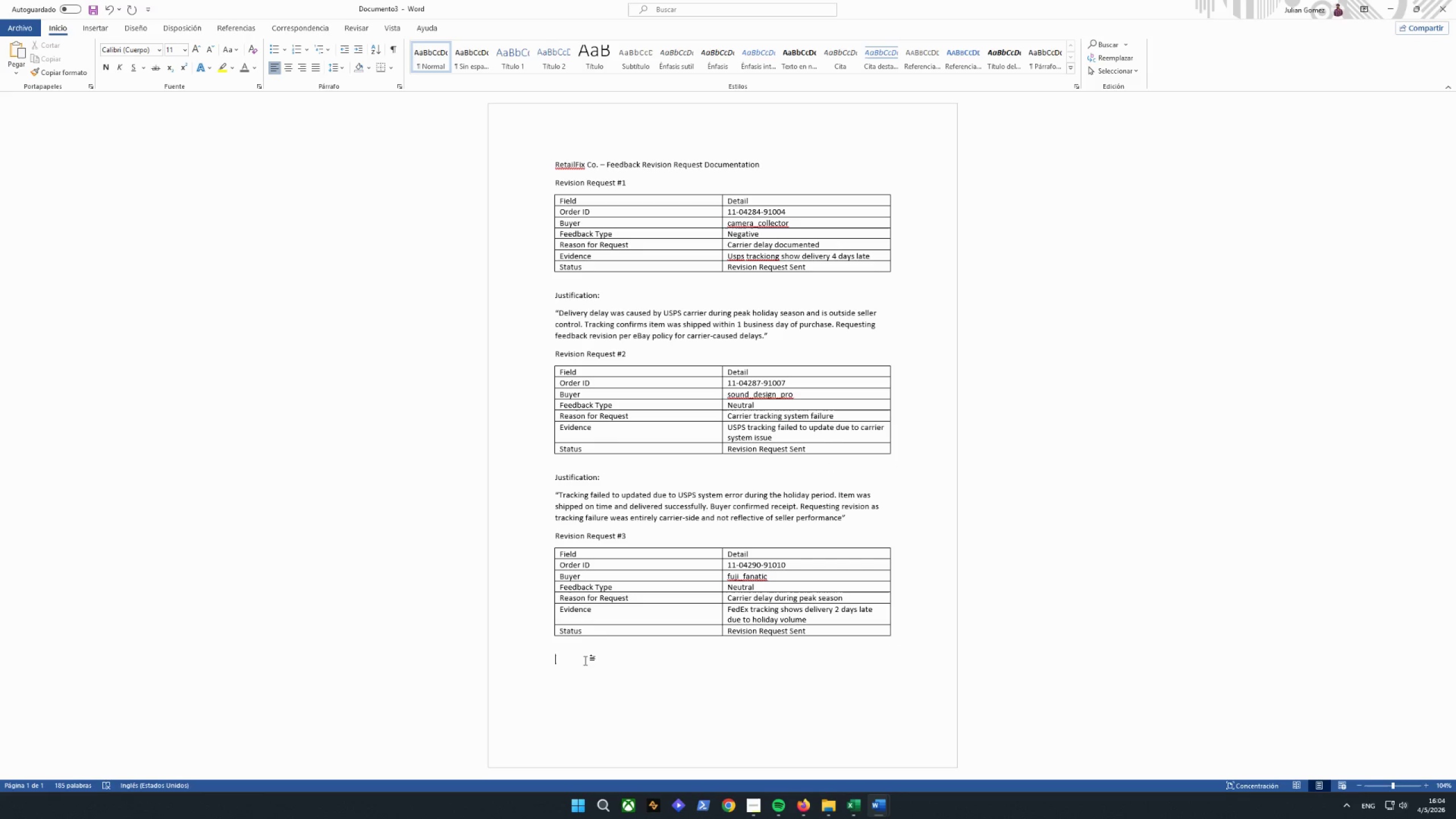 
key(Control+V)
 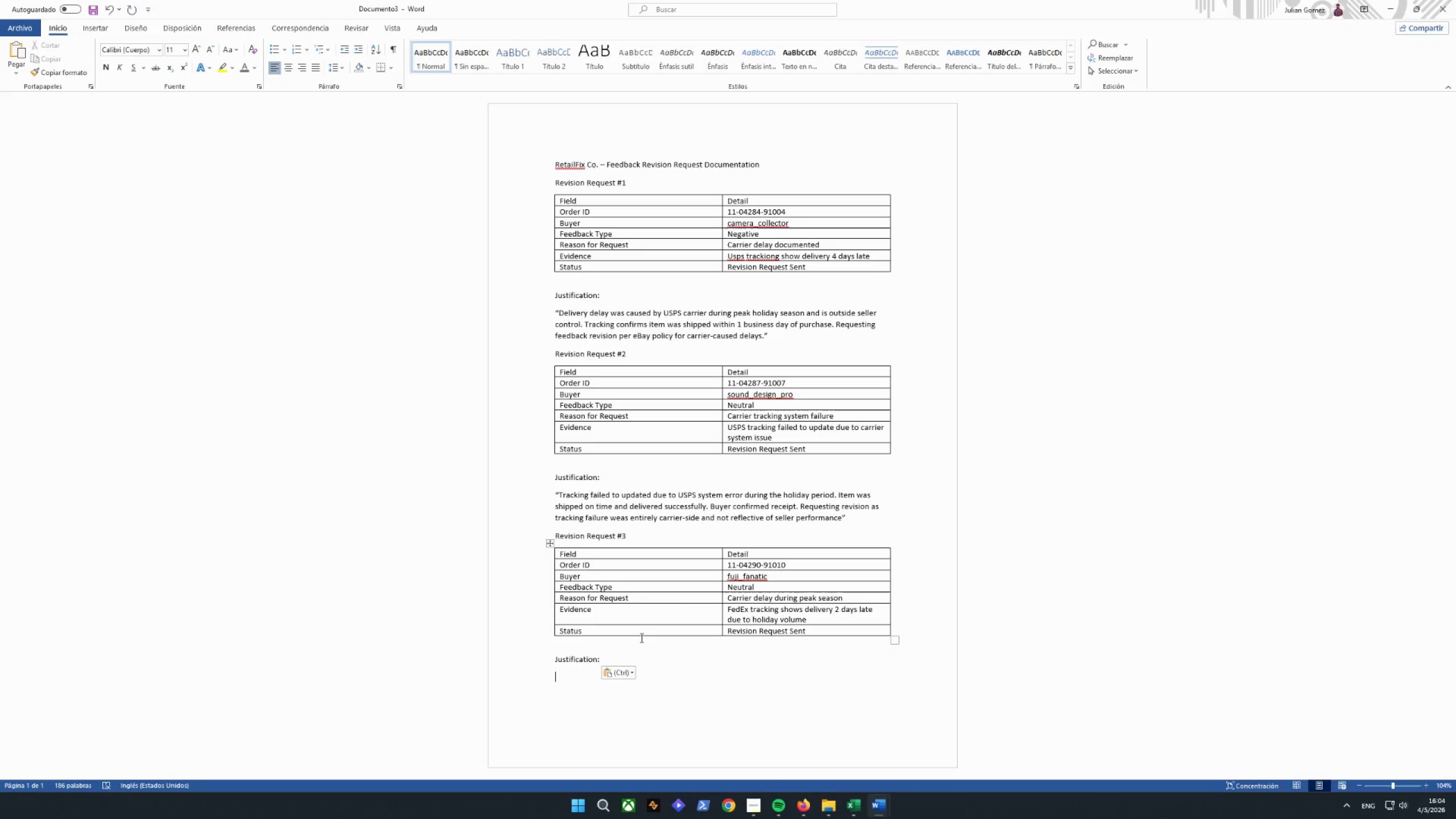 
wait(5.89)
 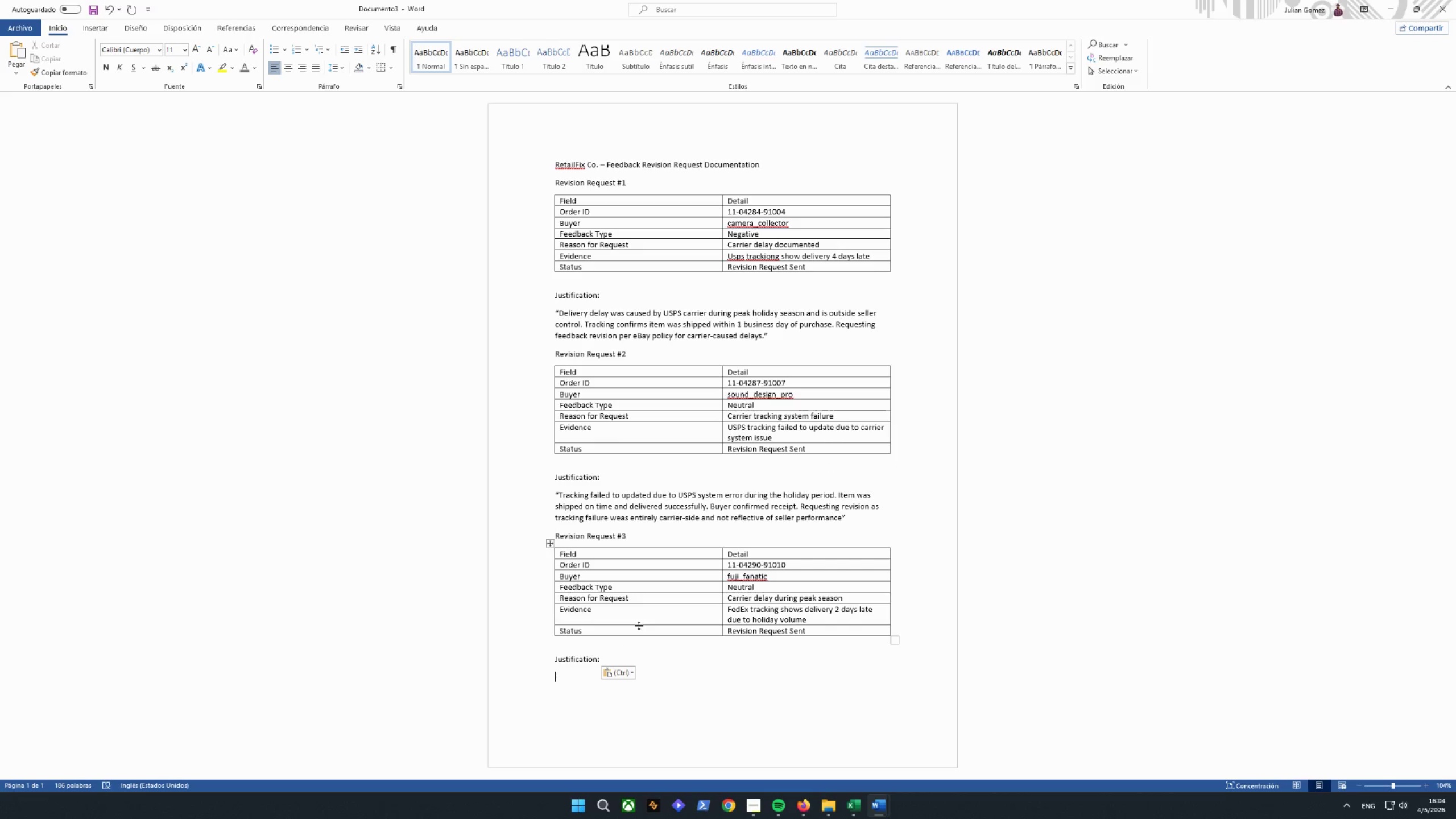 
key(Shift+ShiftRight)
 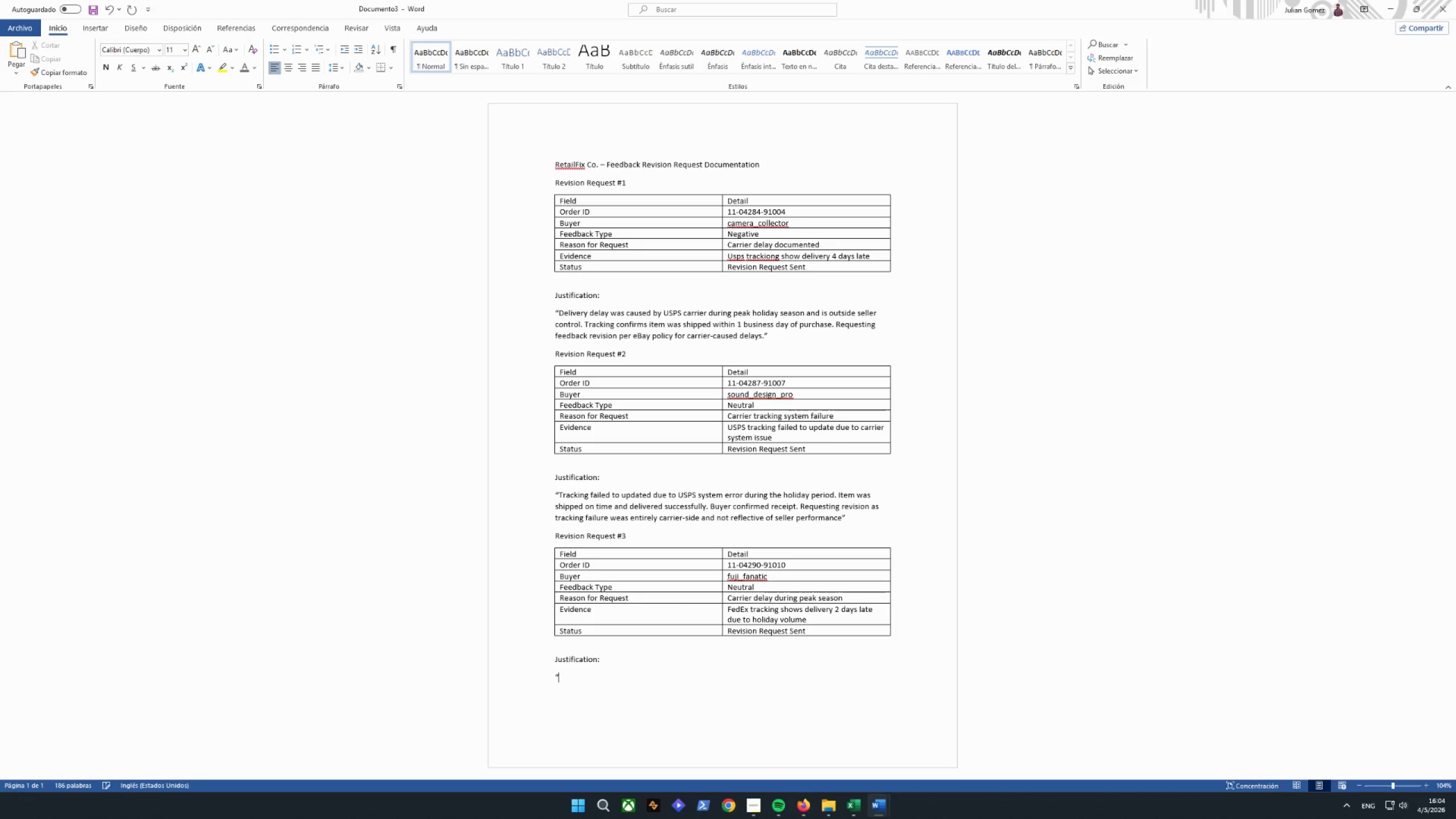 
key(Shift+Quote)
 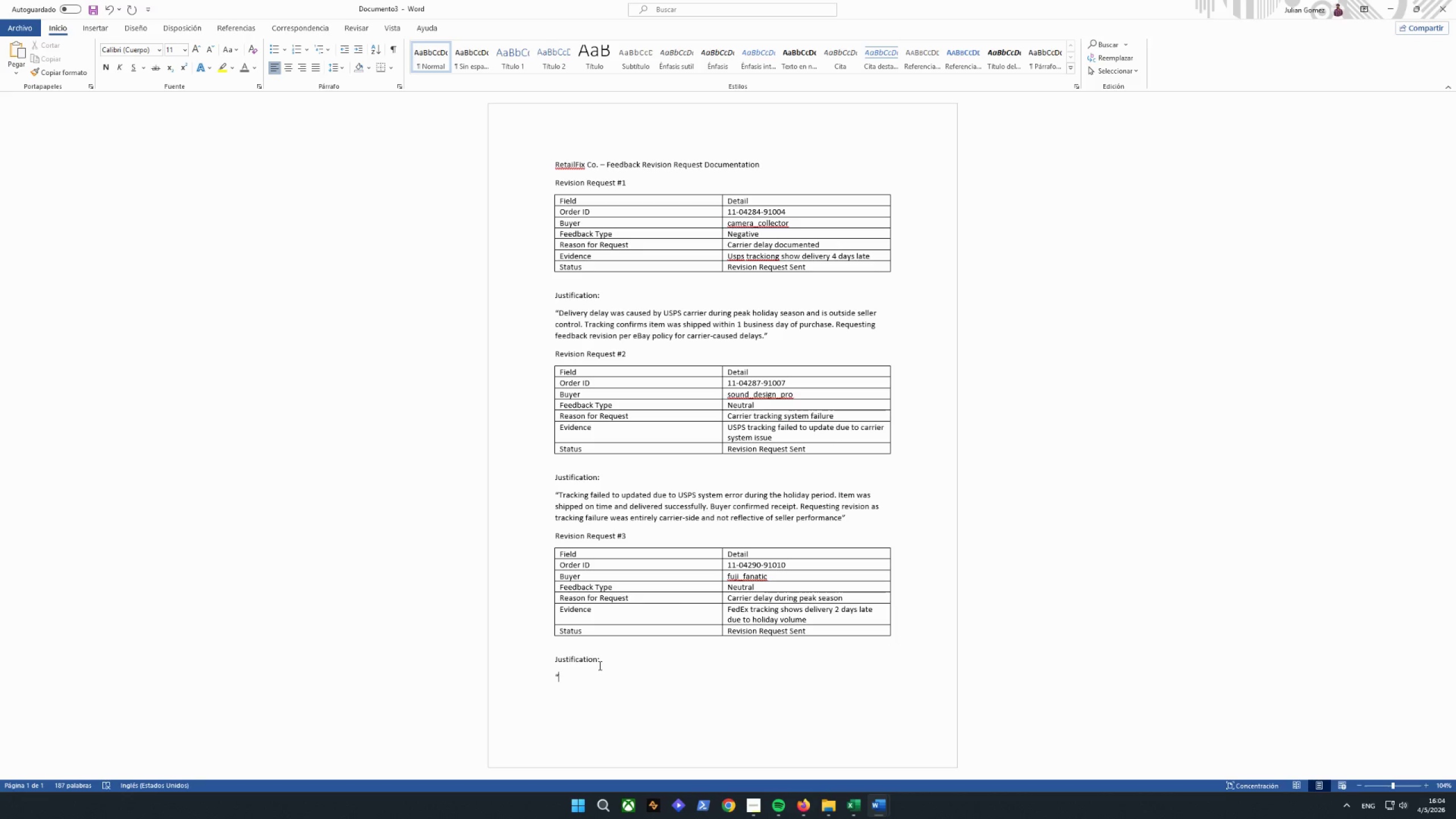 
wait(5.81)
 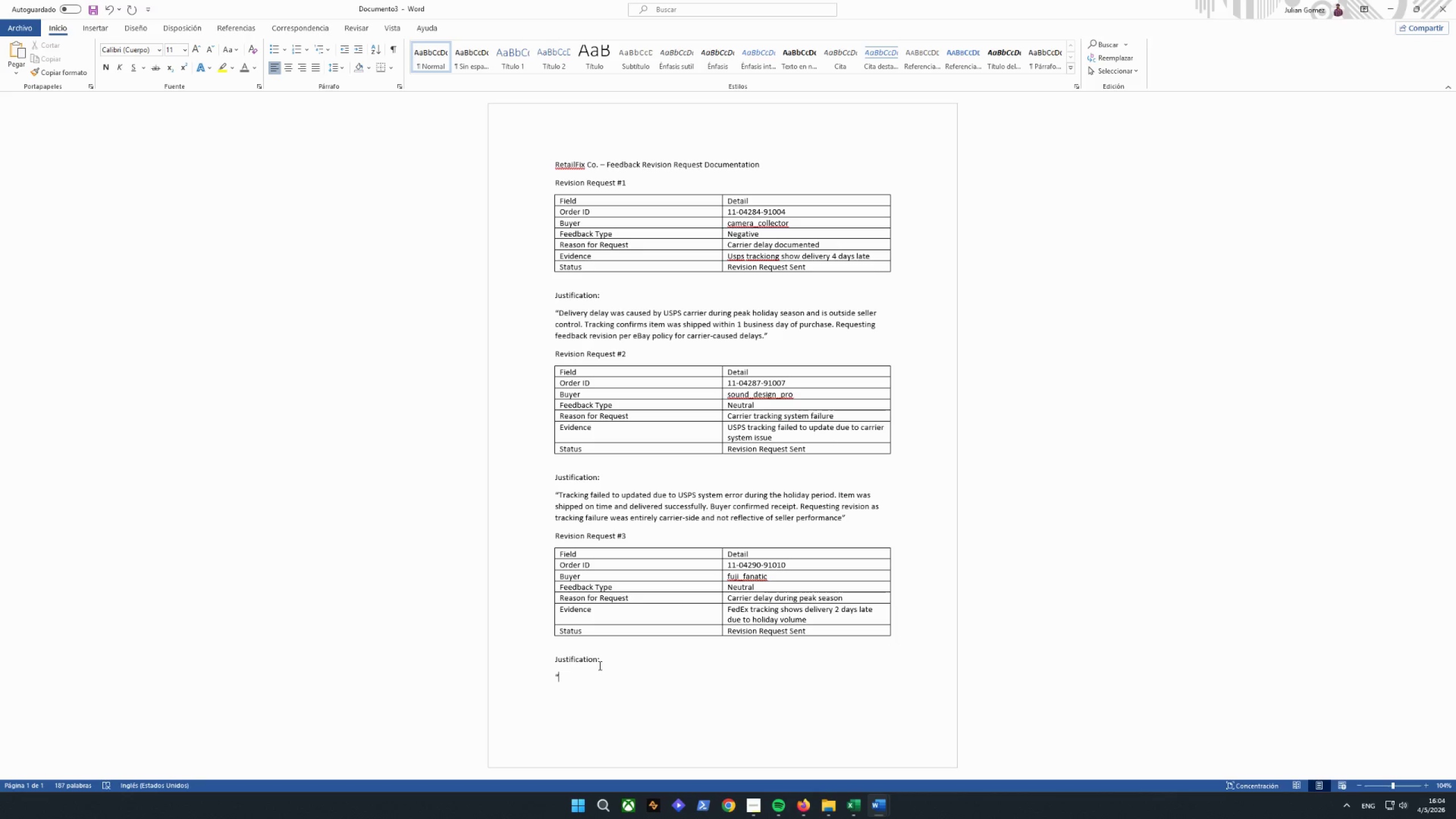 
type(Shipping delay was caused by Fed )
key(Backspace)
type(Ex holiday volume surge)
 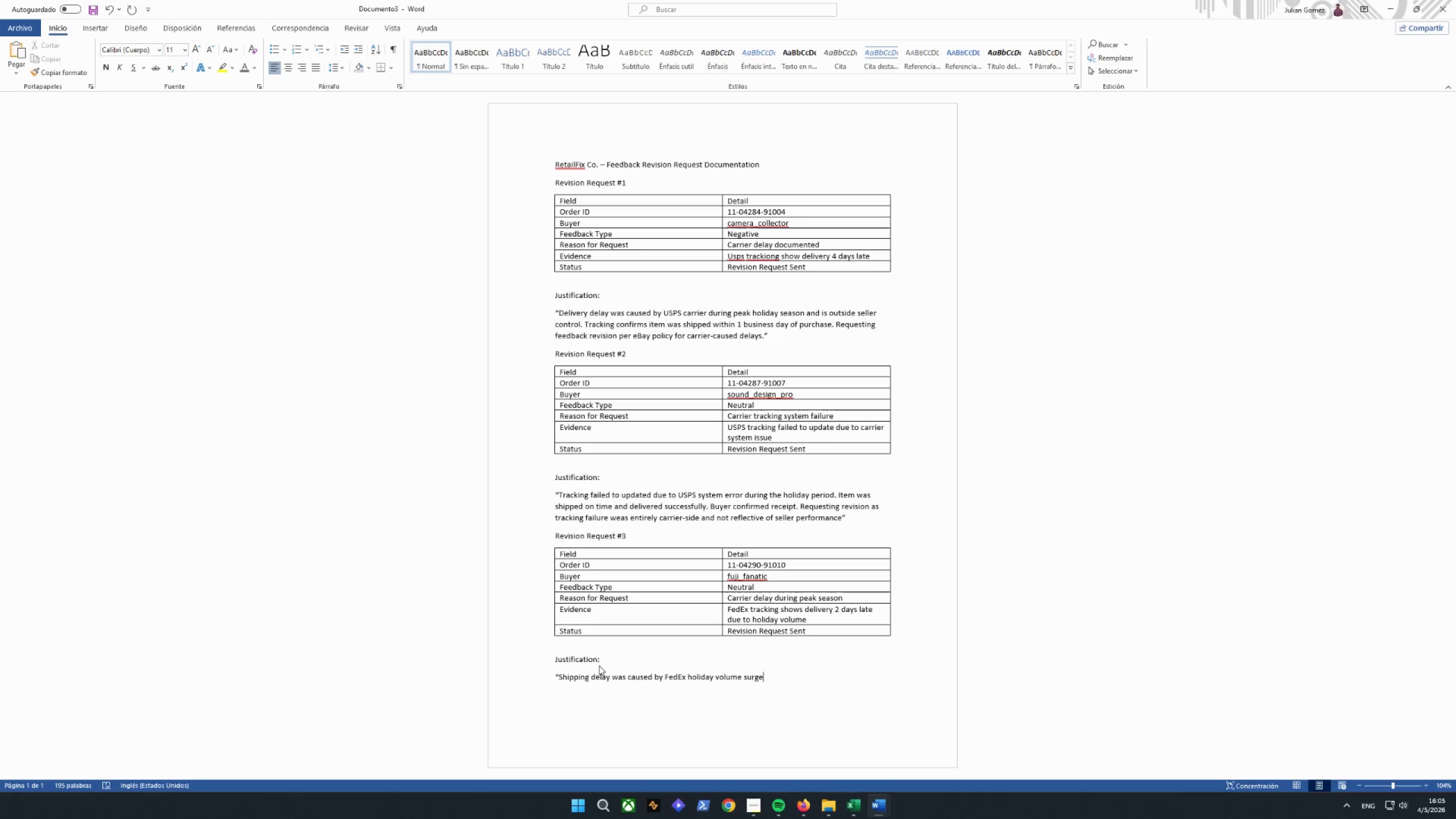 
type( outside seller control./)
key(Backspace)
type( Item was c)
key(Backspace)
type(shipped same day of purchase. Partial shipping refund was offered to buyer as fop)
key(Backspace)
key(Backspace)
key(Backspace)
type(goodwill gsture. Requi)
key(Backspace)
type(stui)
key(Backspace)
type(ng feedback re)
key(Backspace)
key(Backspace)
type(revision as delay was casrriu)
key(Backspace)
key(Backspace)
key(Backspace)
key(Backspace)
key(Backspace)
type(rrier- )
key(Backspace)
type(cayu)
key(Backspace)
key(Backspace)
type(used and seller ca)
key(Backspace)
key(Backspace)
type(acted in good fat)
key(Backspace)
type(ith")
 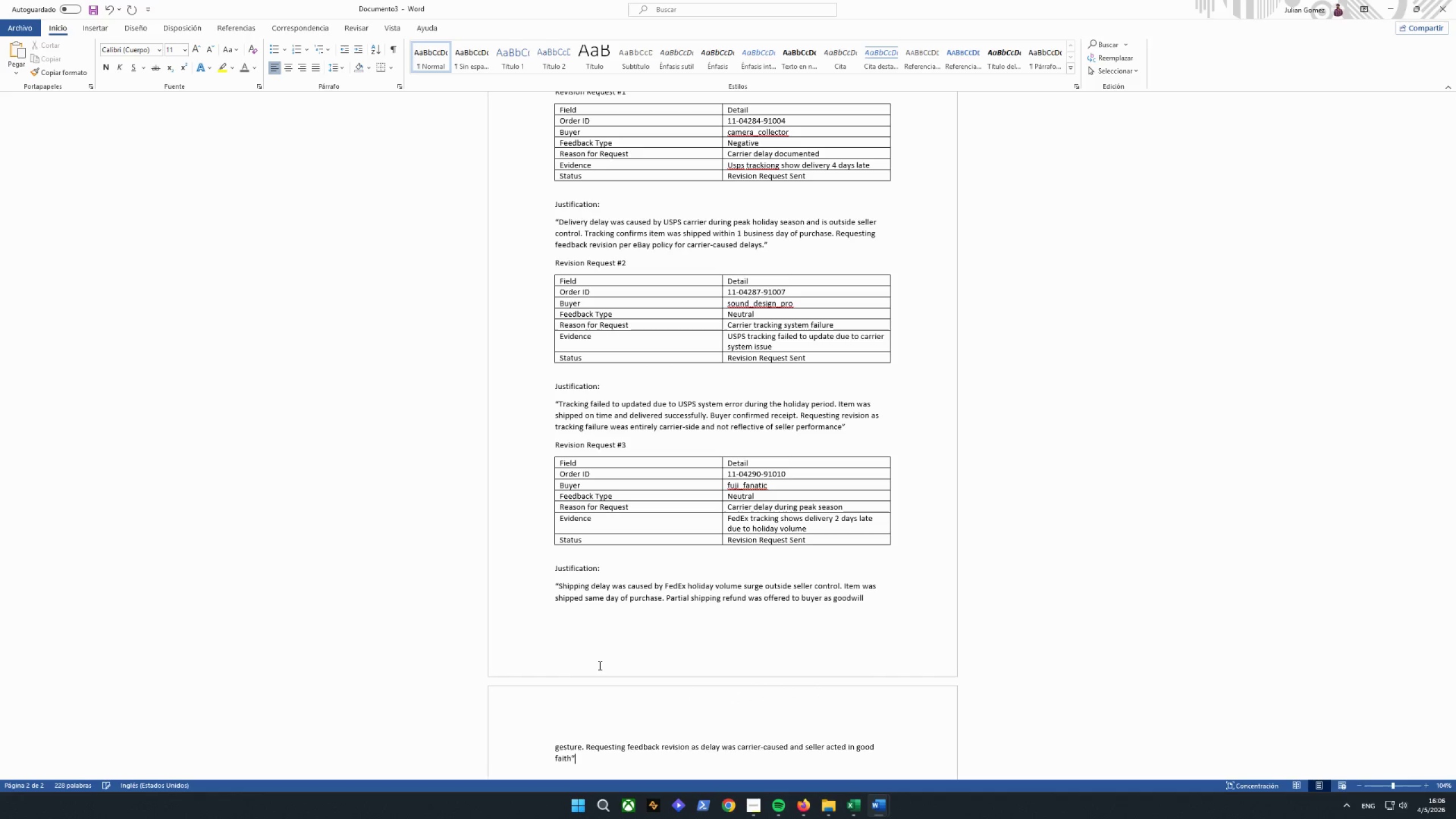 
key(ArrowLeft)
 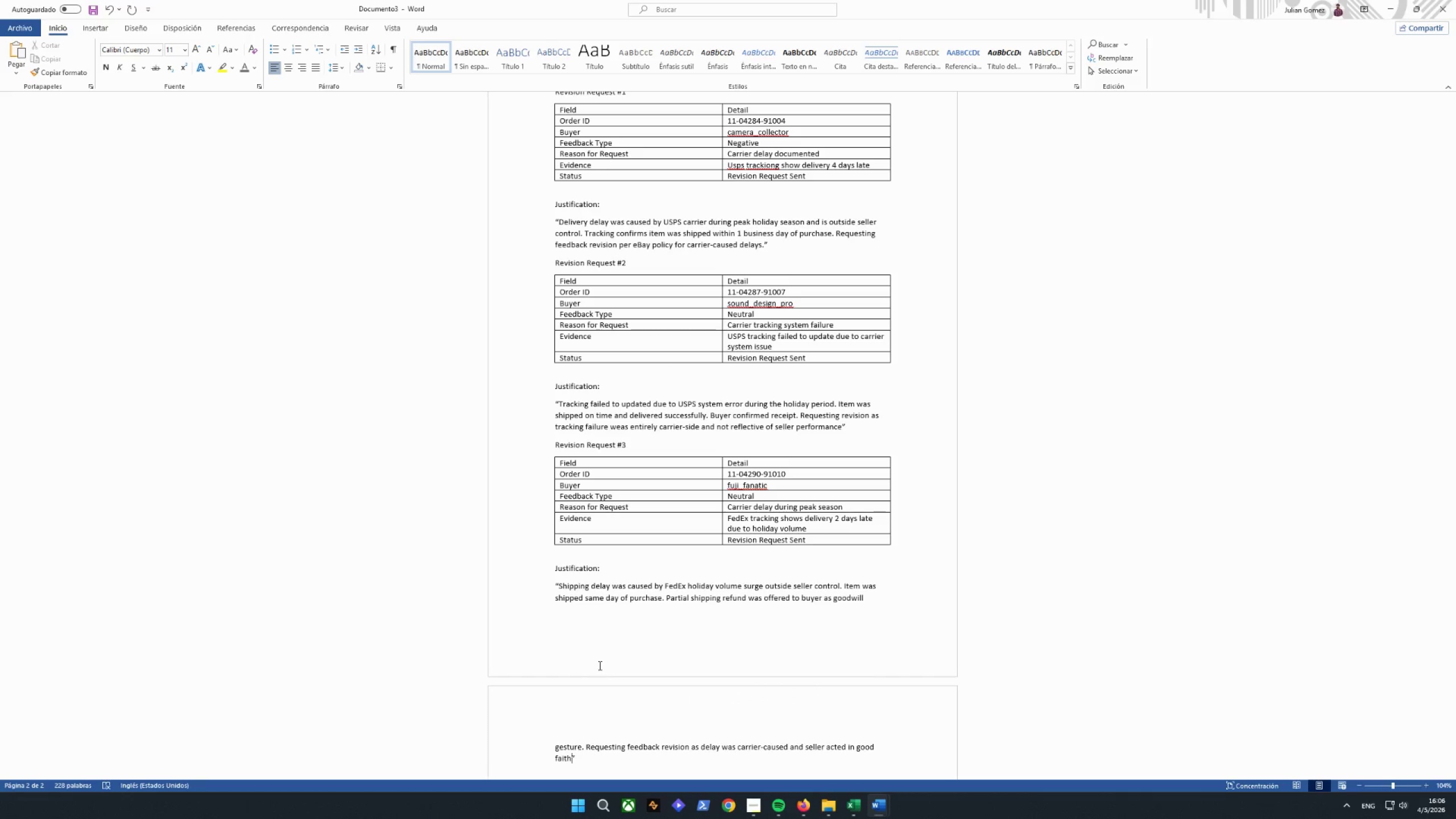 
key(Period)
 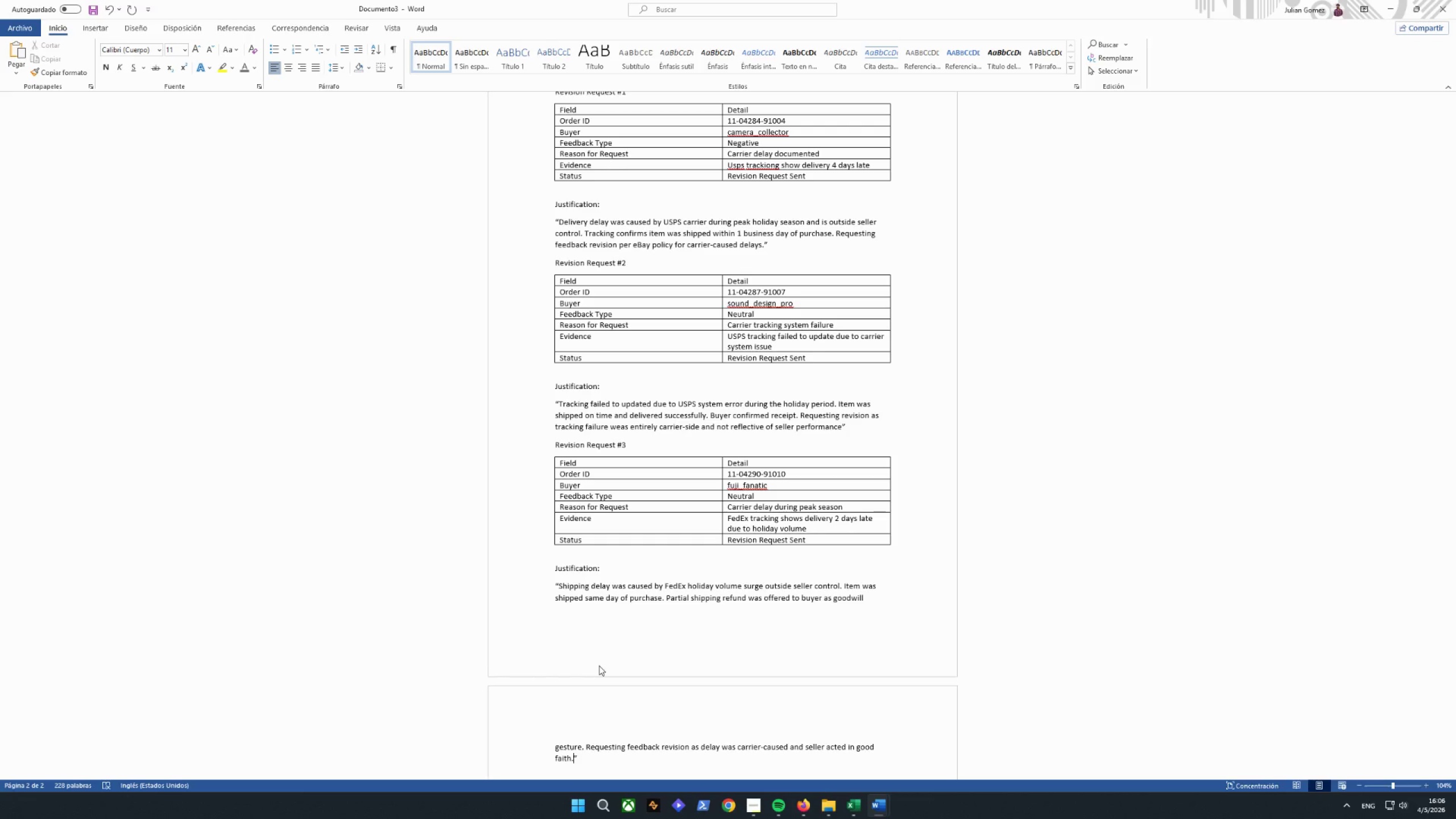 
key(ArrowRight)
 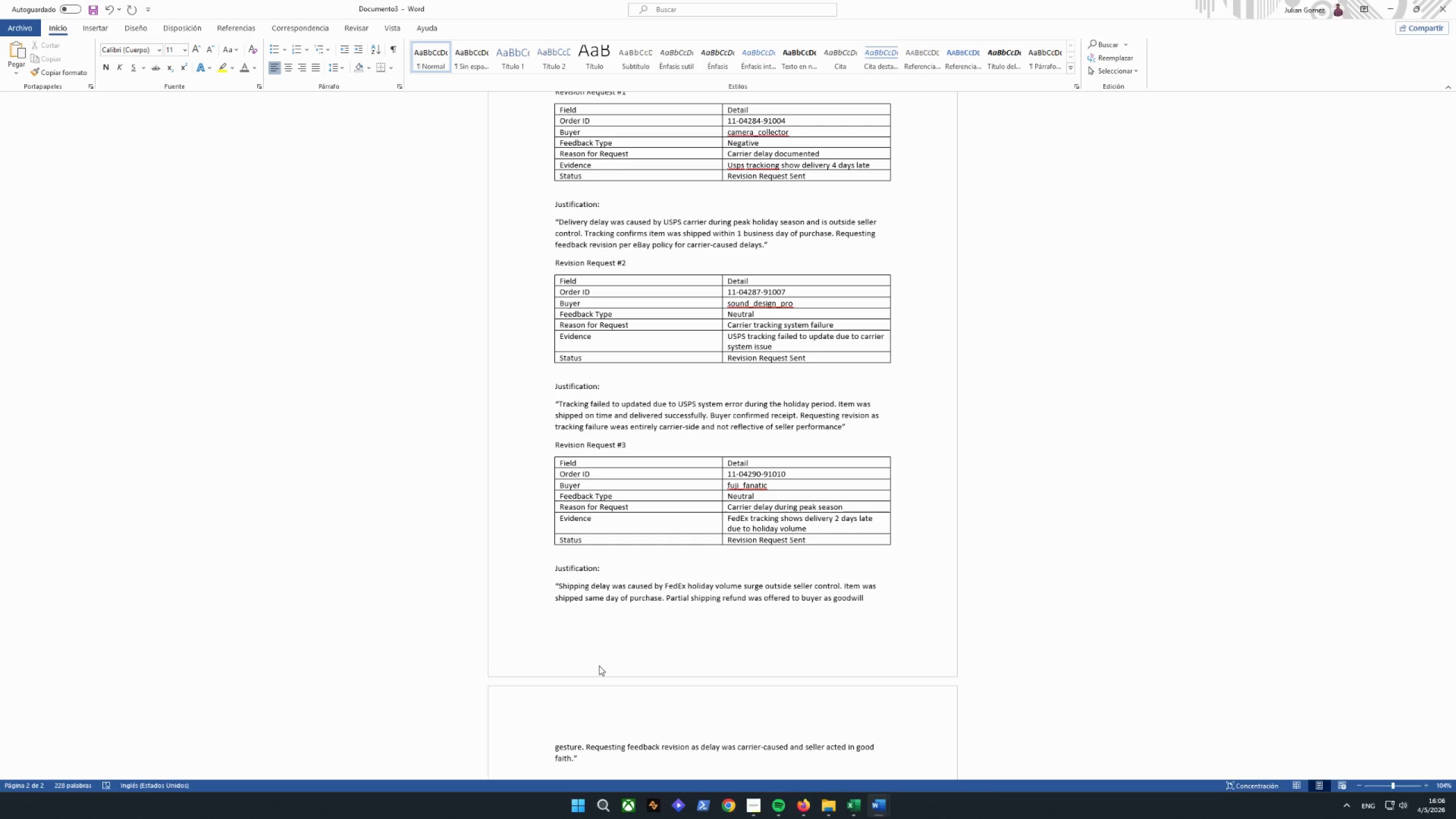 
key(ArrowDown)
 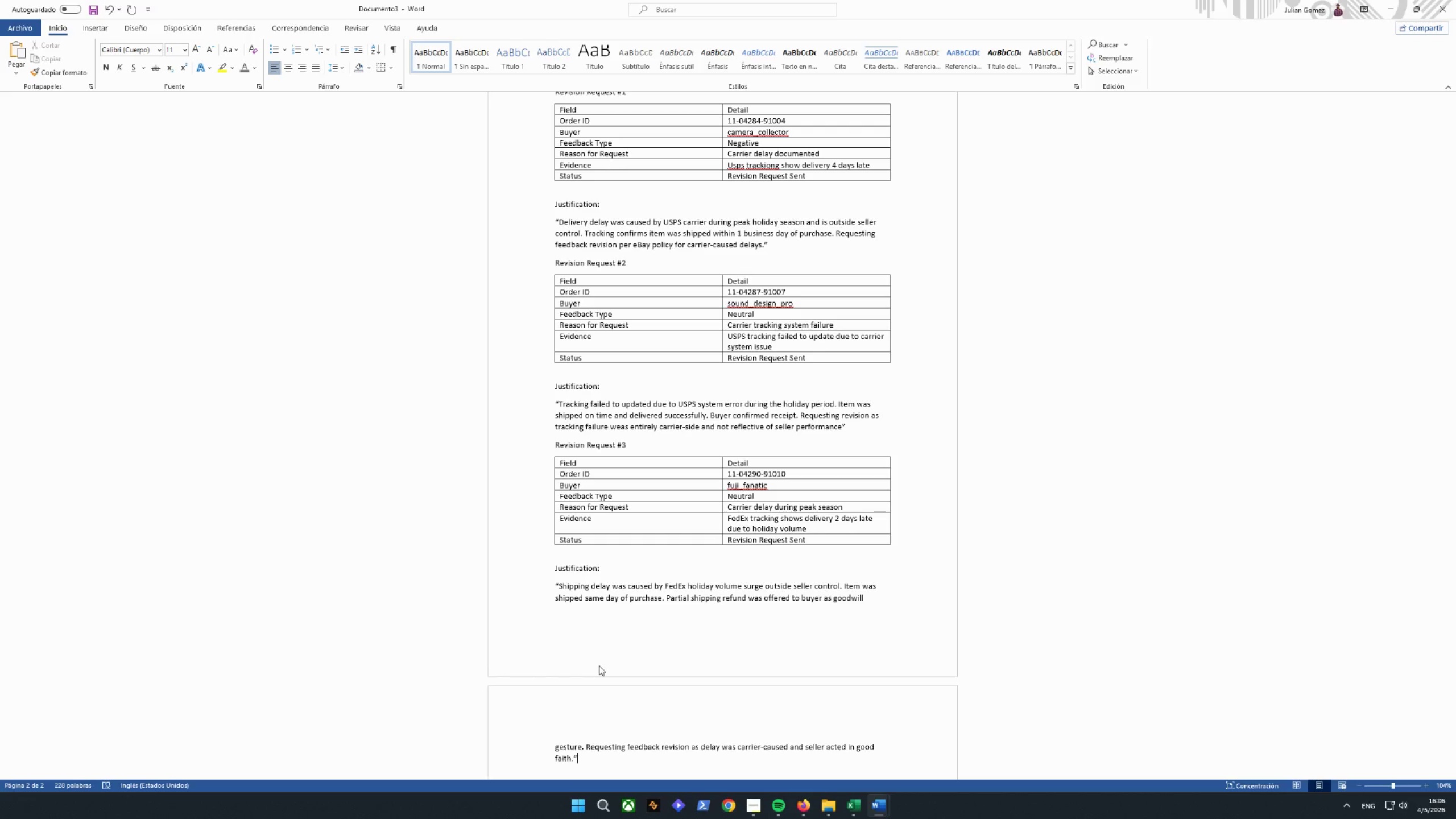 
key(Enter)
 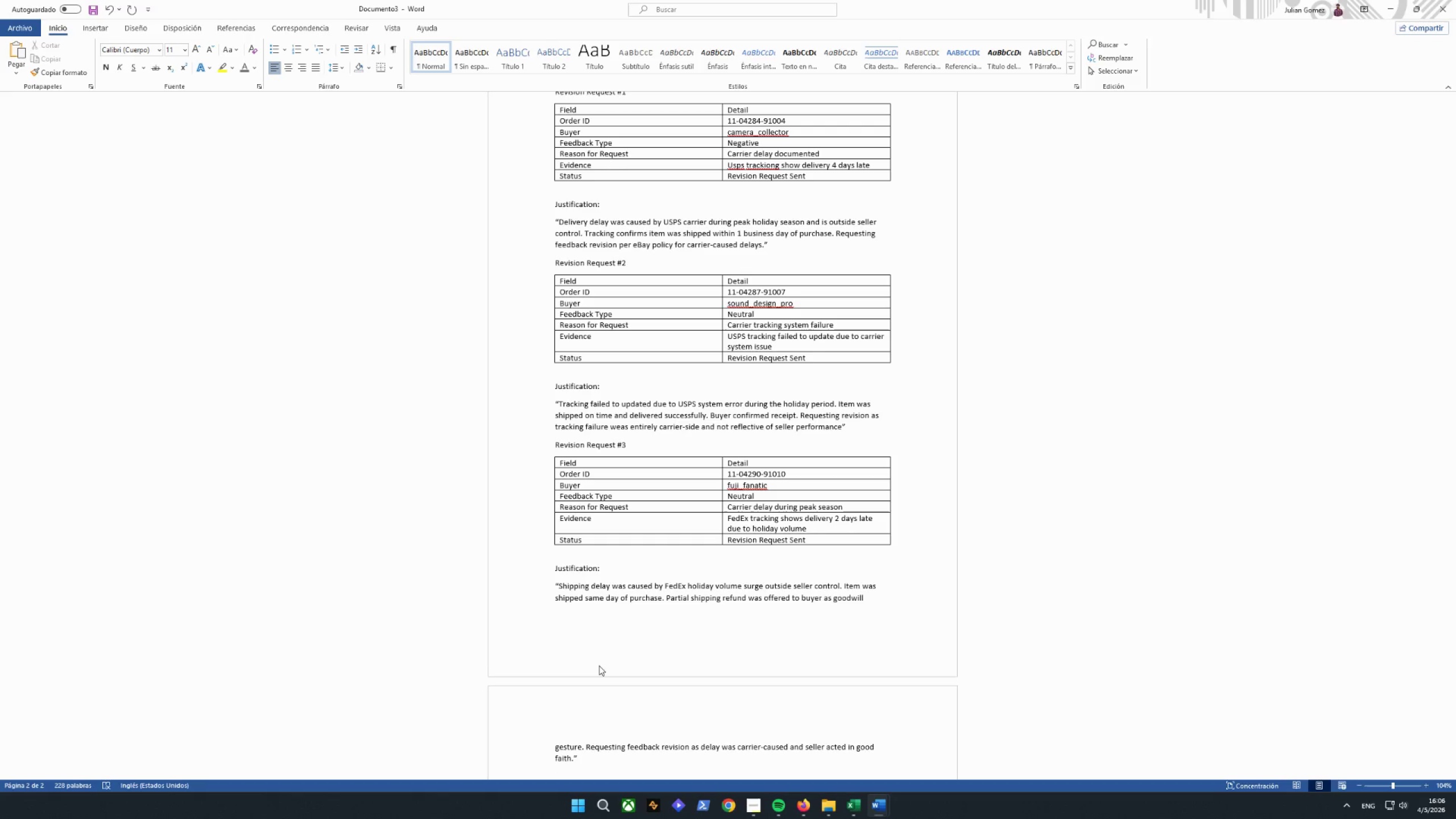 
key(Enter)
 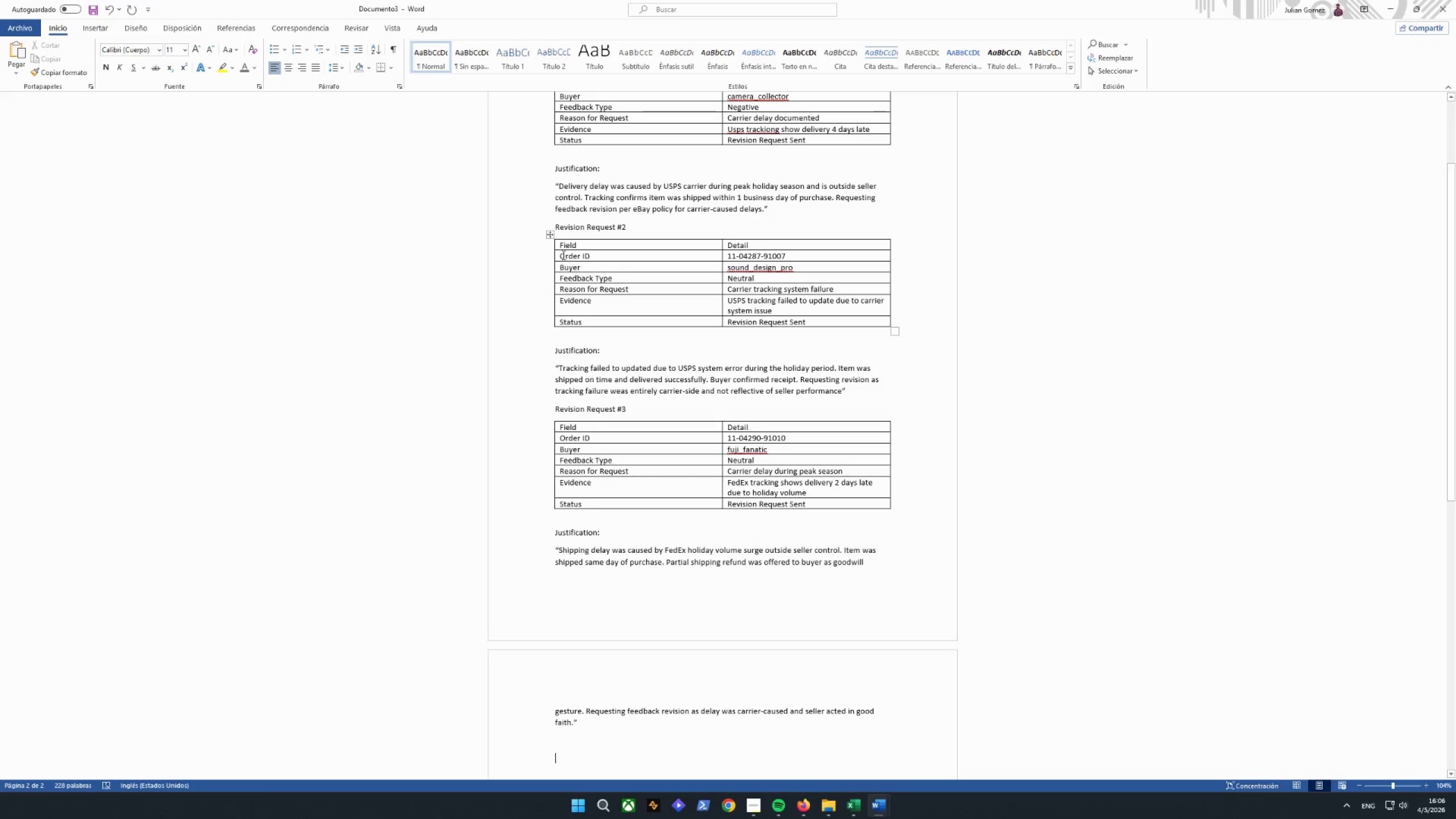 
left_click_drag(start_coordinate=[553, 224], to_coordinate=[738, 354])
 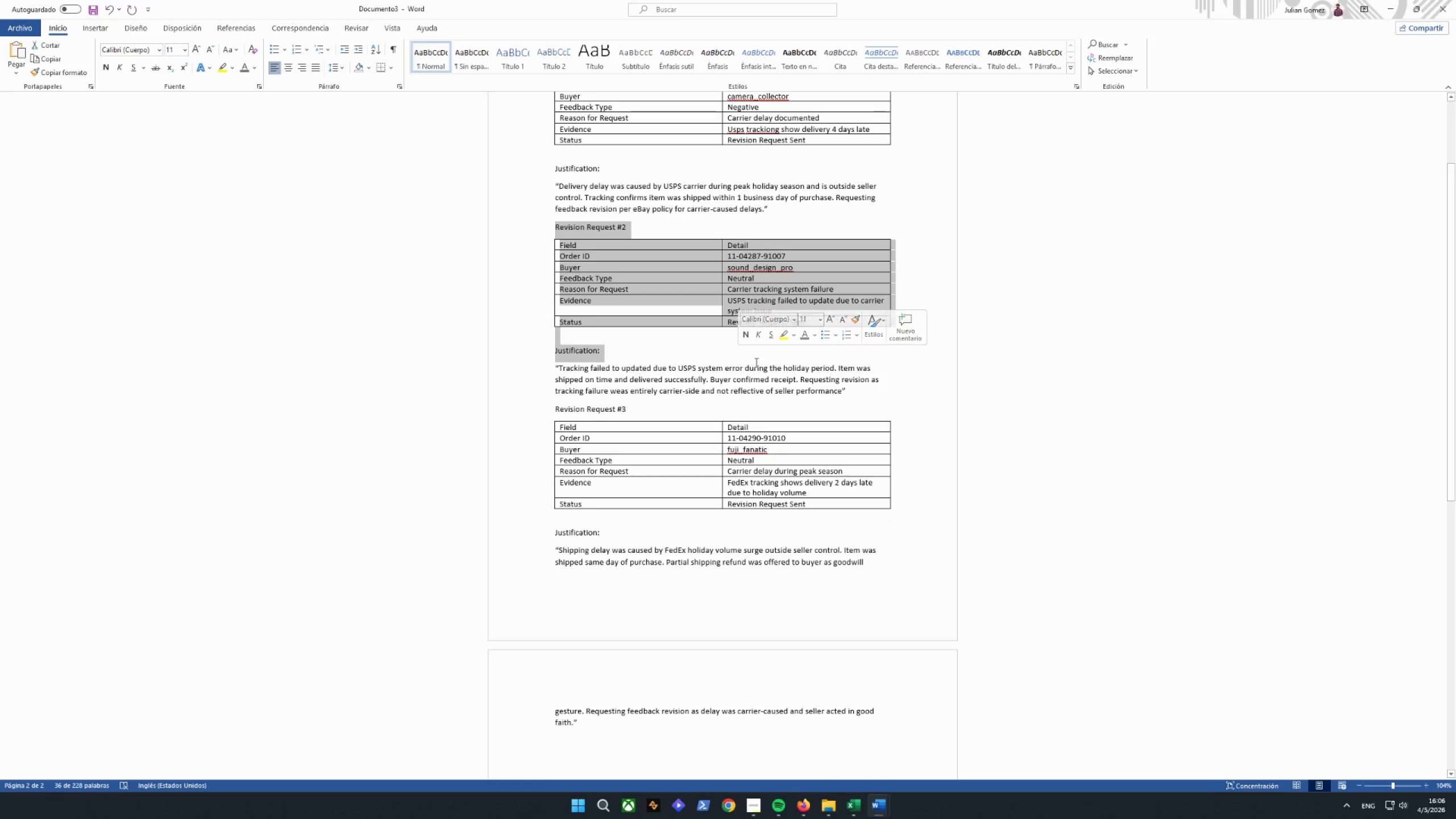 
key(Control+C)
 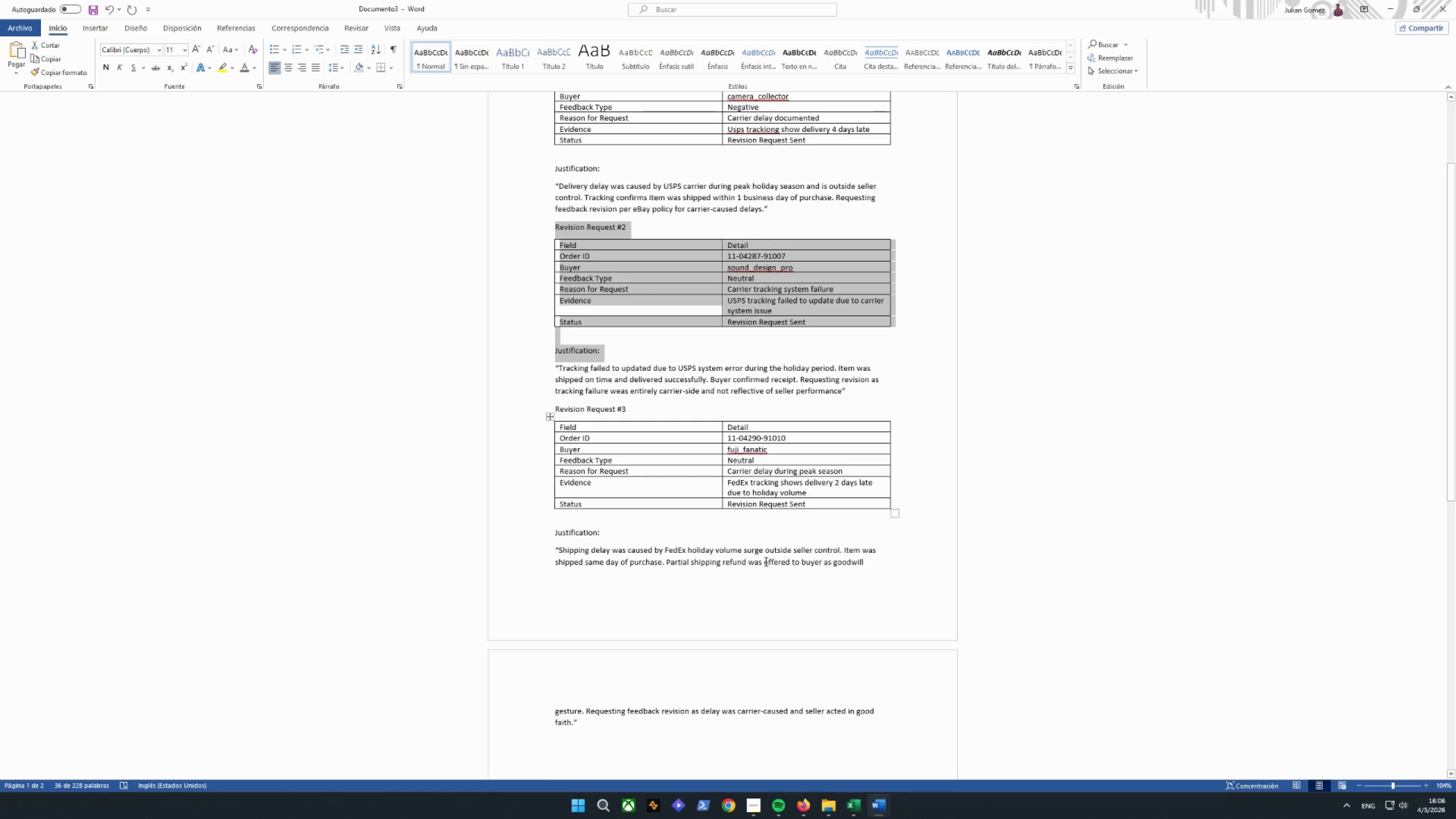 
left_click([569, 457])
 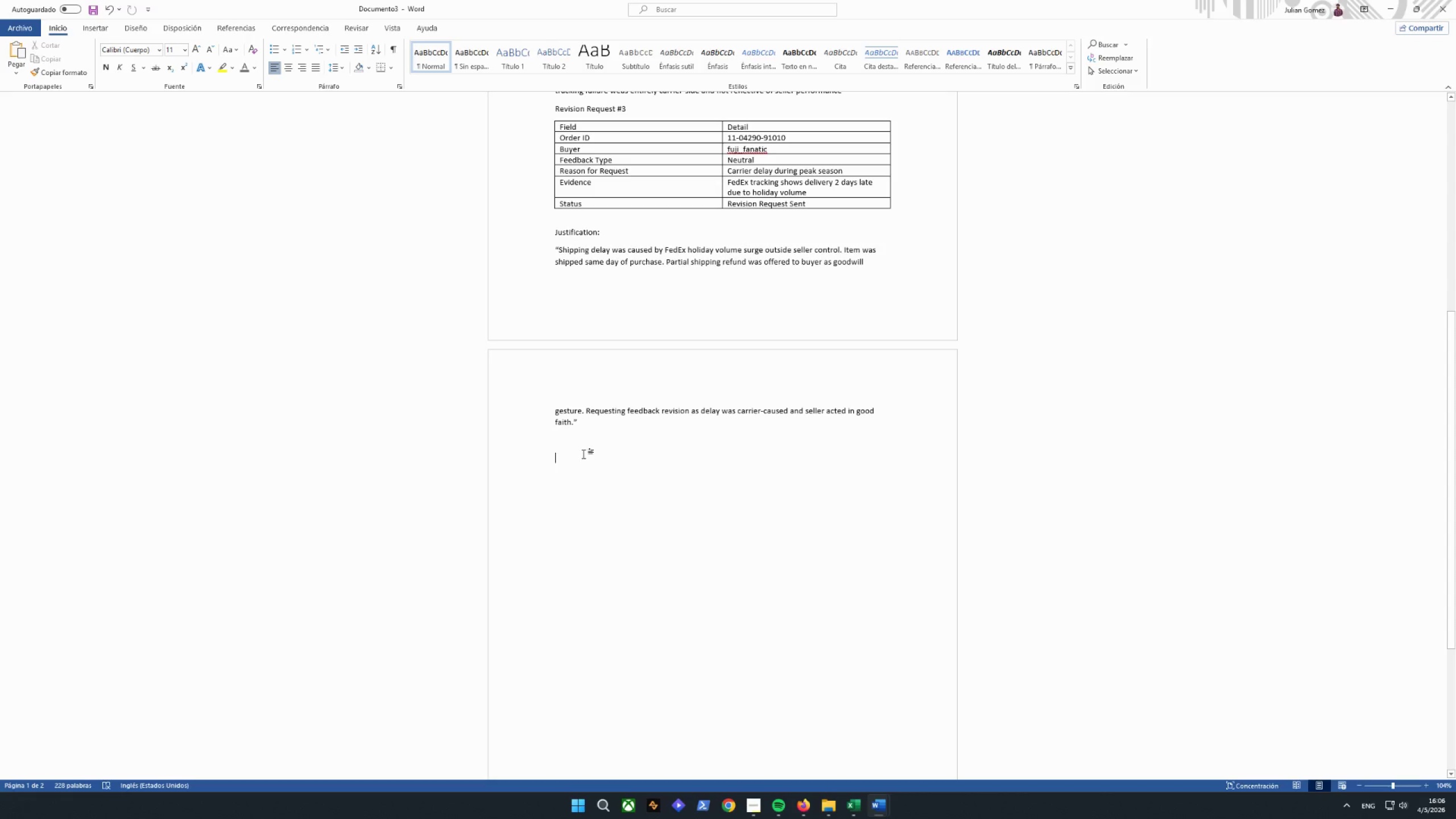 
scroll: coordinate [686, 541], scroll_direction: down, amount: 11.0
 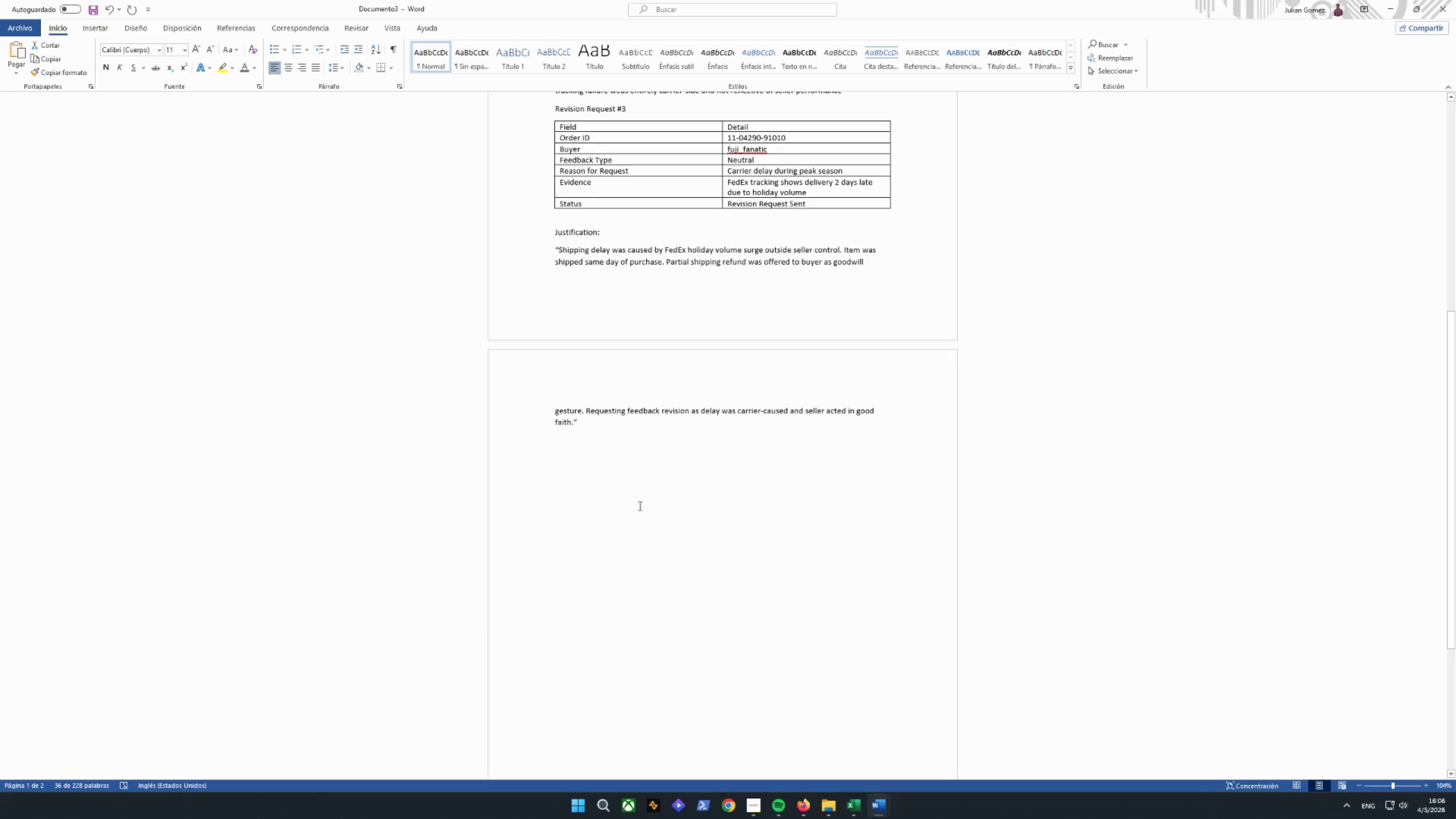 
key(Control+V)
 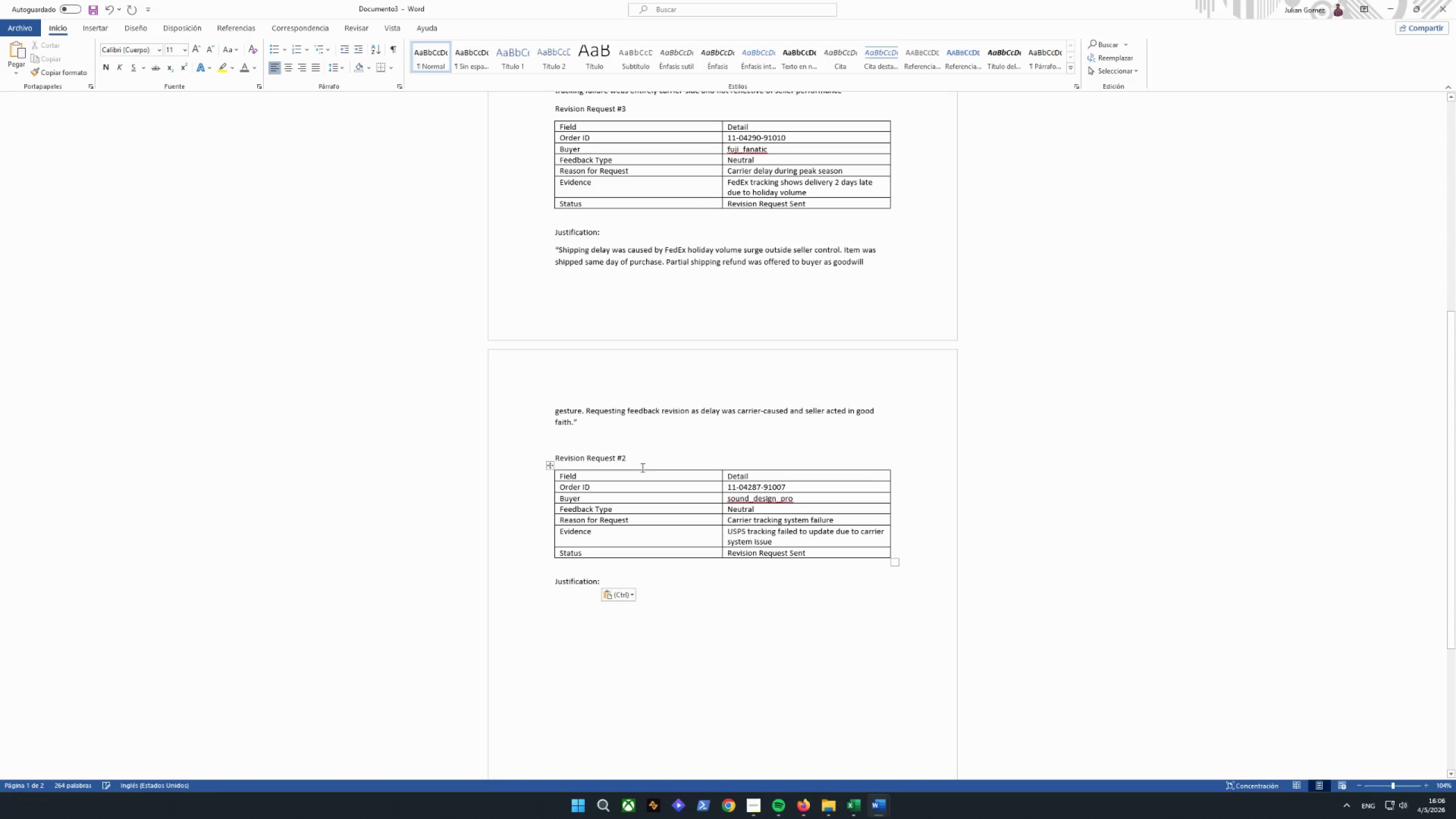 
left_click([632, 460])
 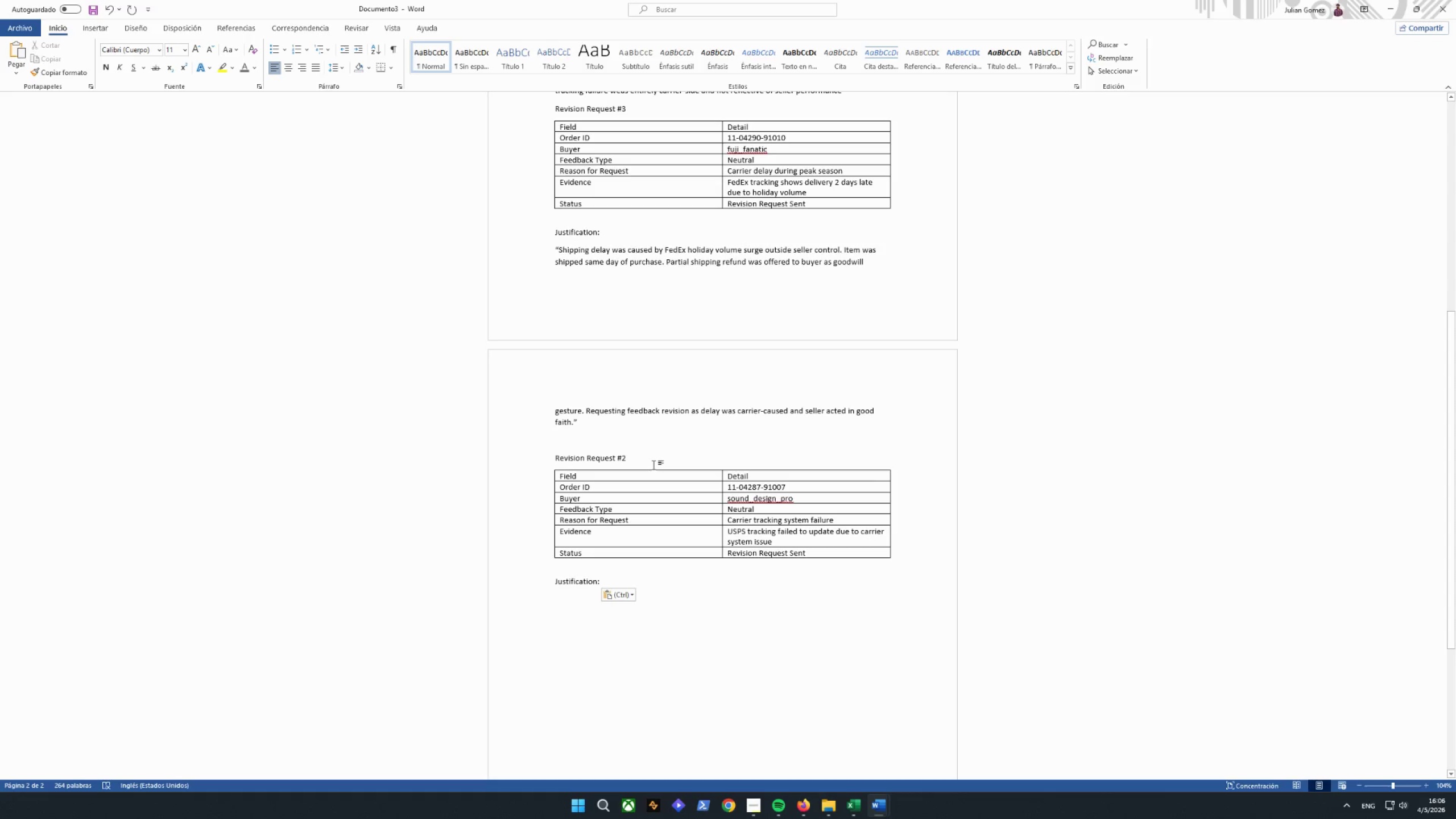 
key(Backspace)
 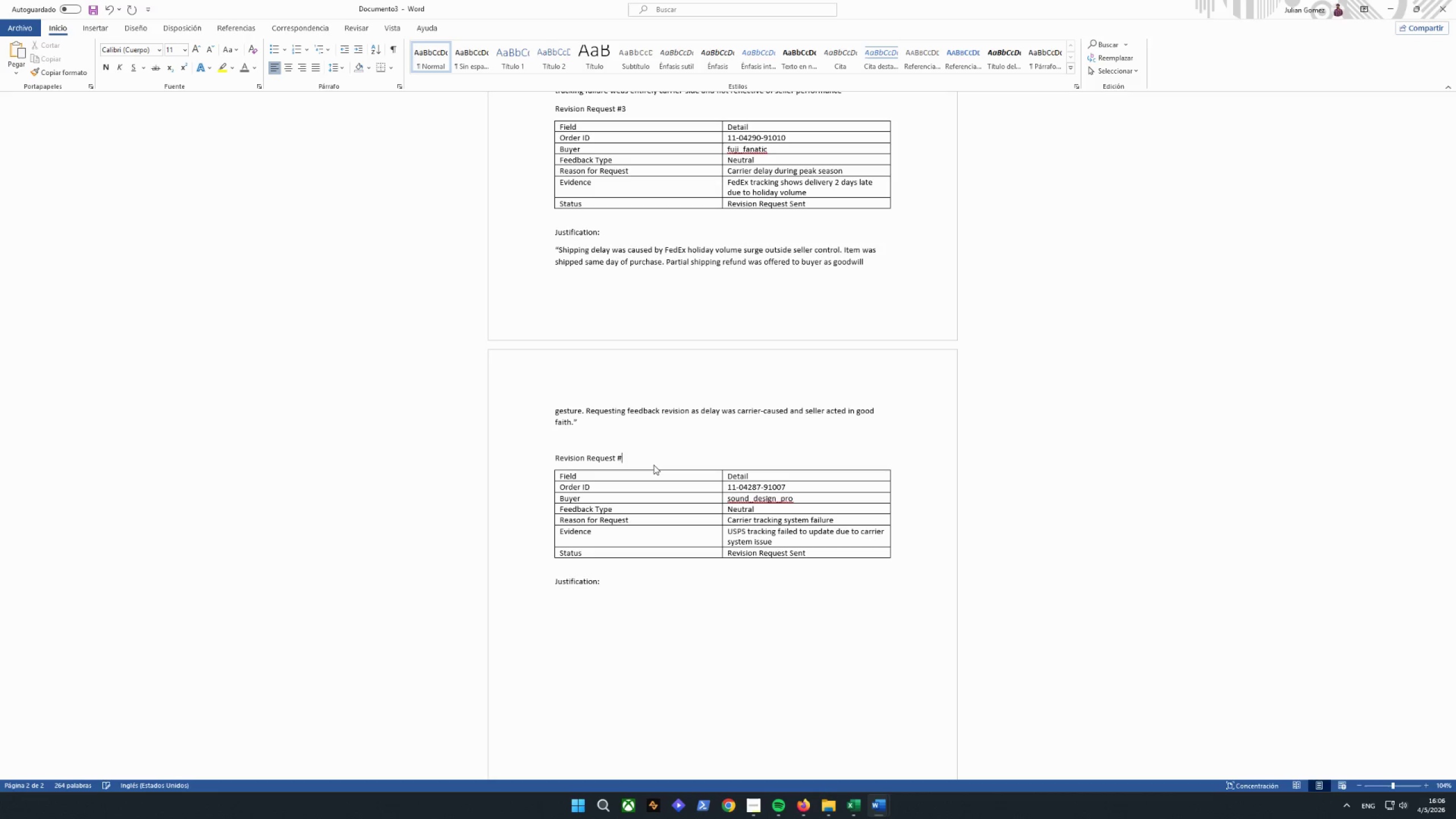 
key(4)
 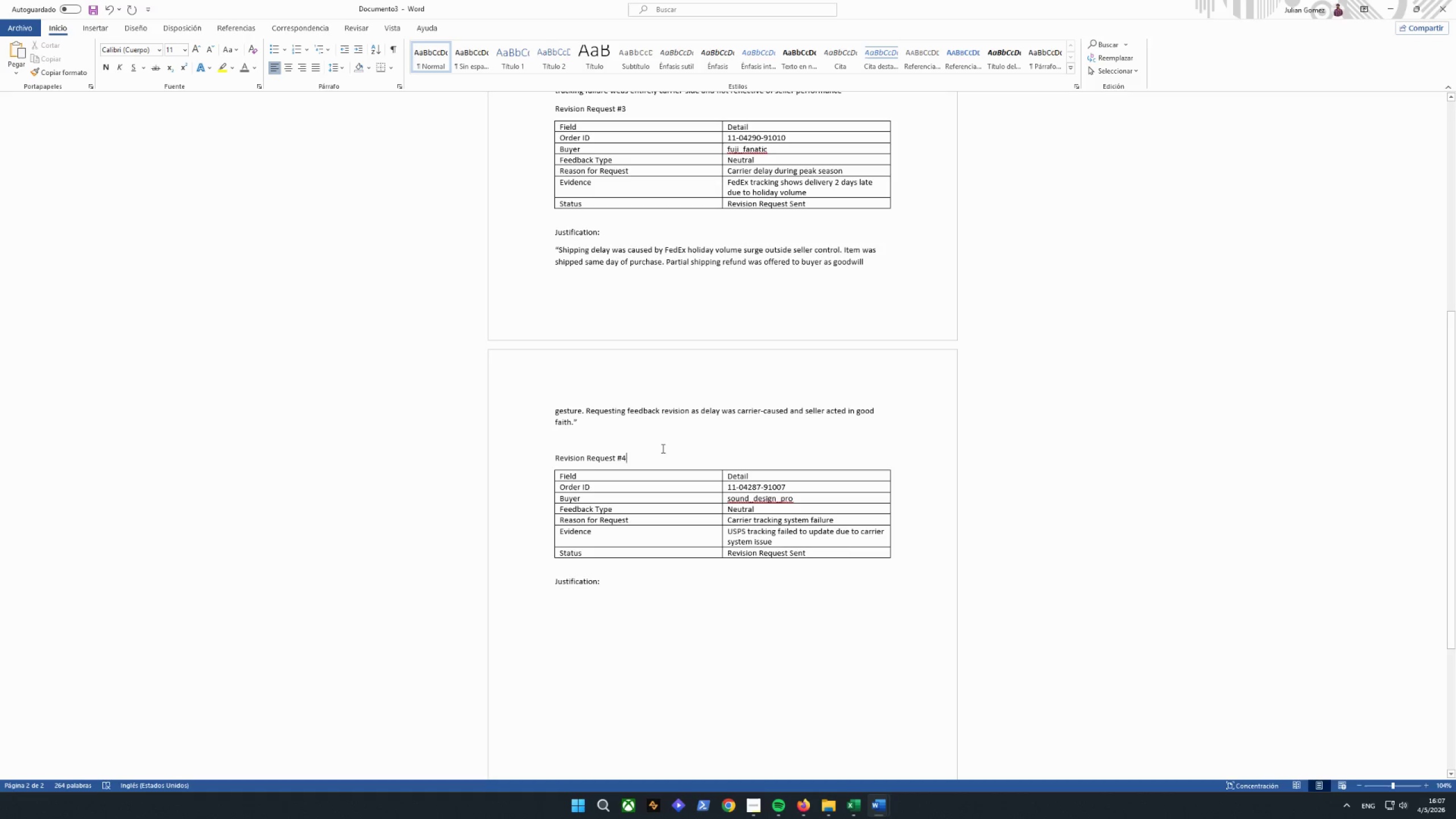 
left_click([865, 600])
 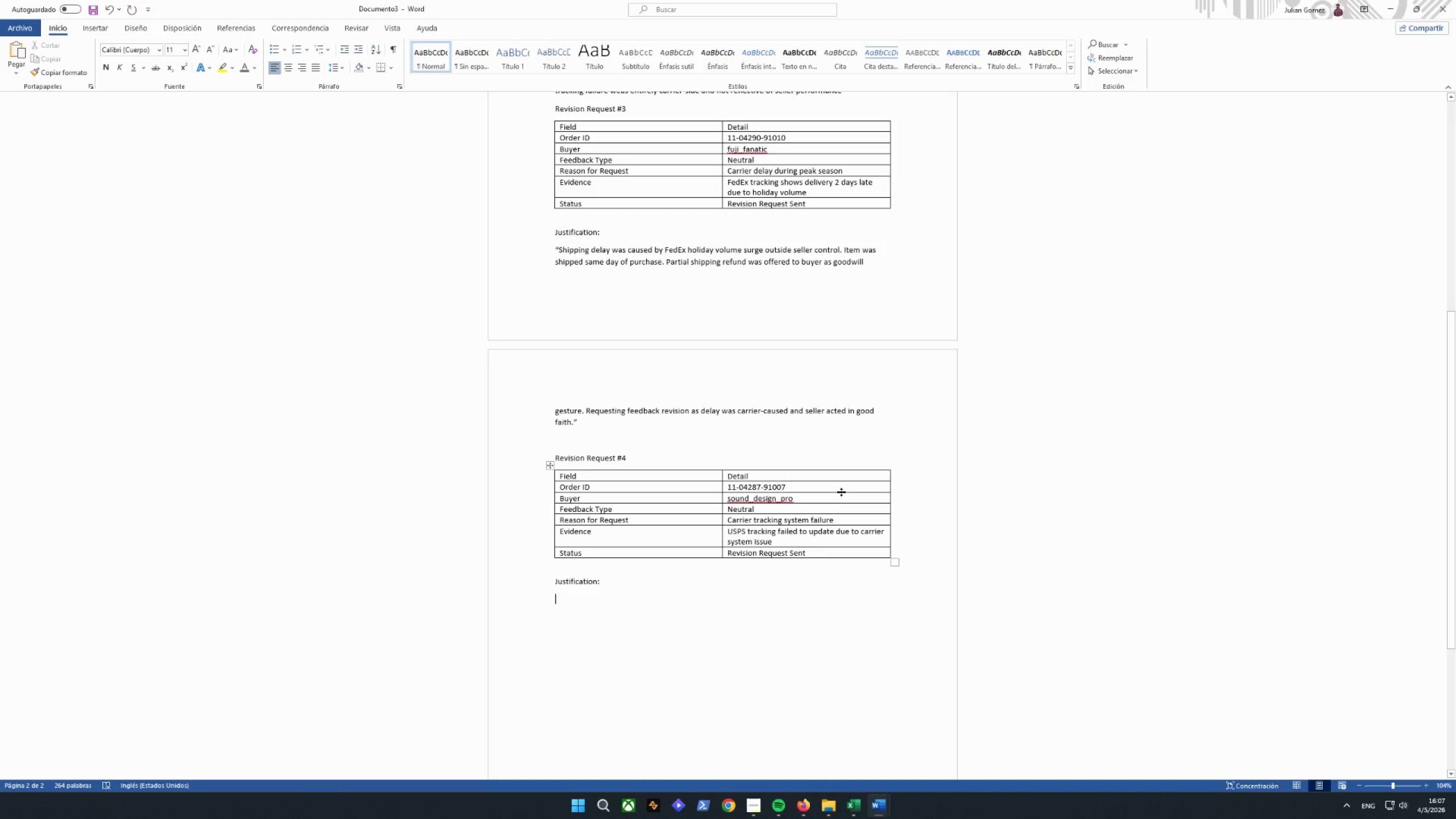 
left_click([839, 485])
 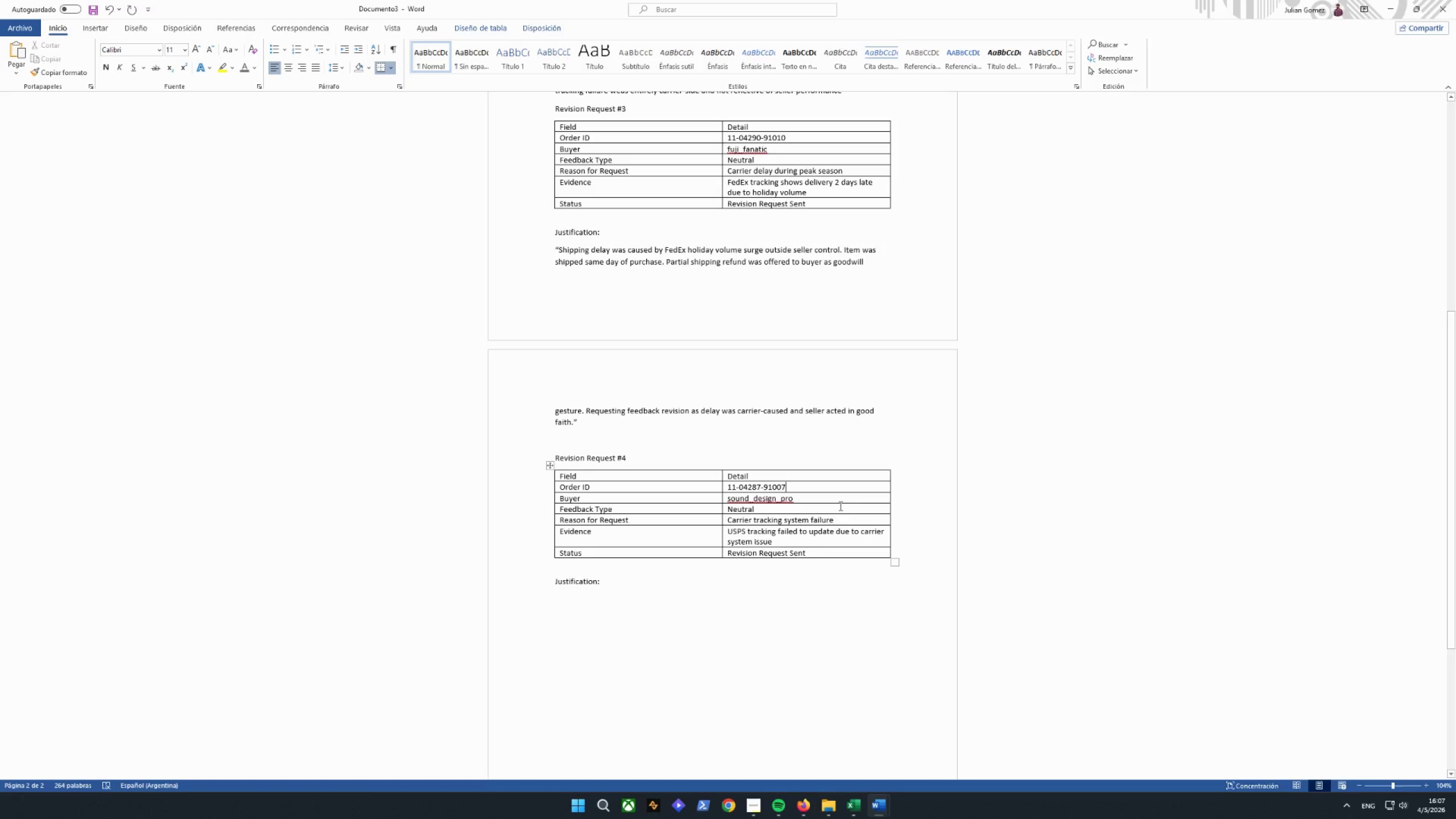 
wait(5.25)
 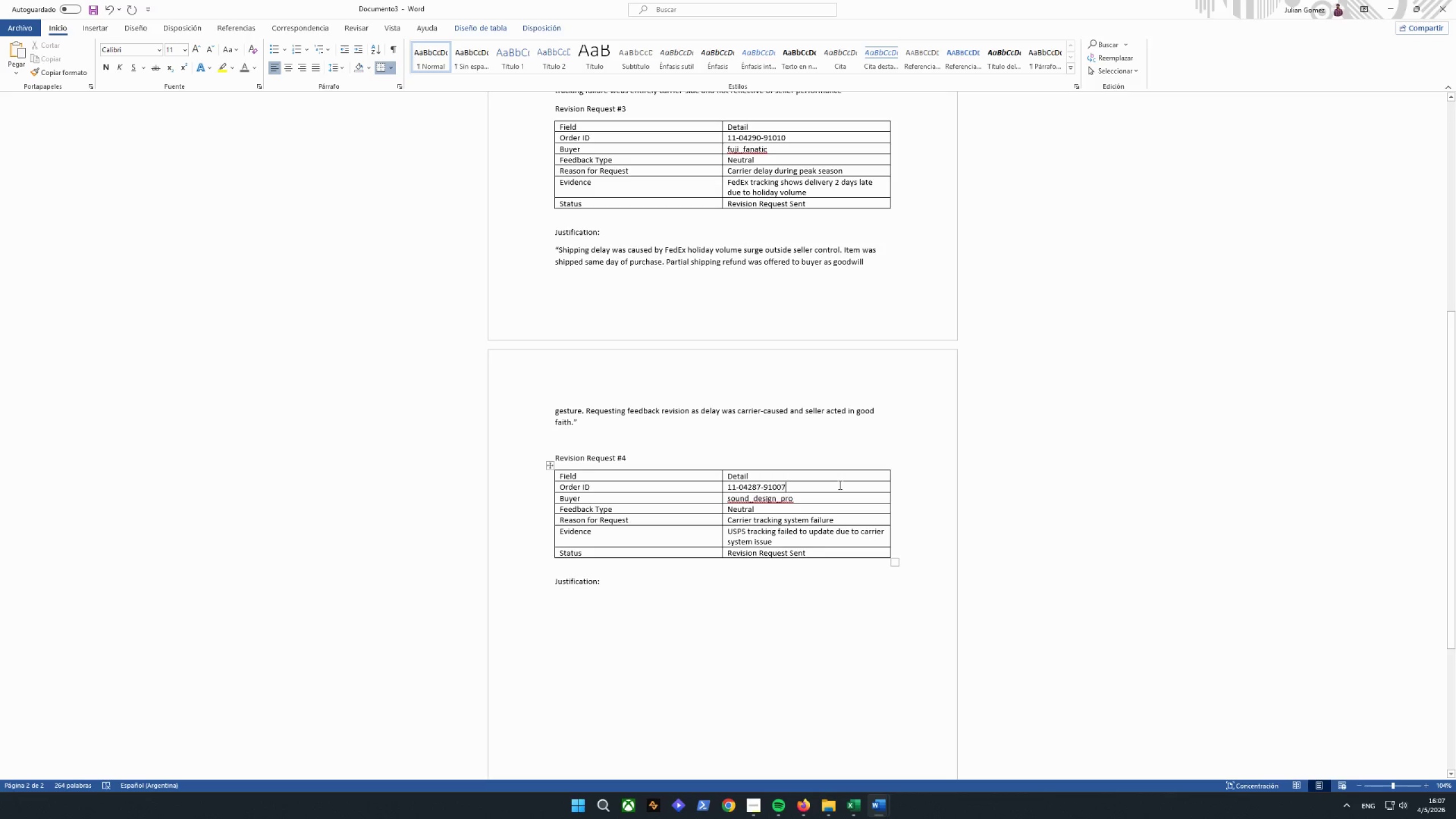 
left_click([853, 798])
 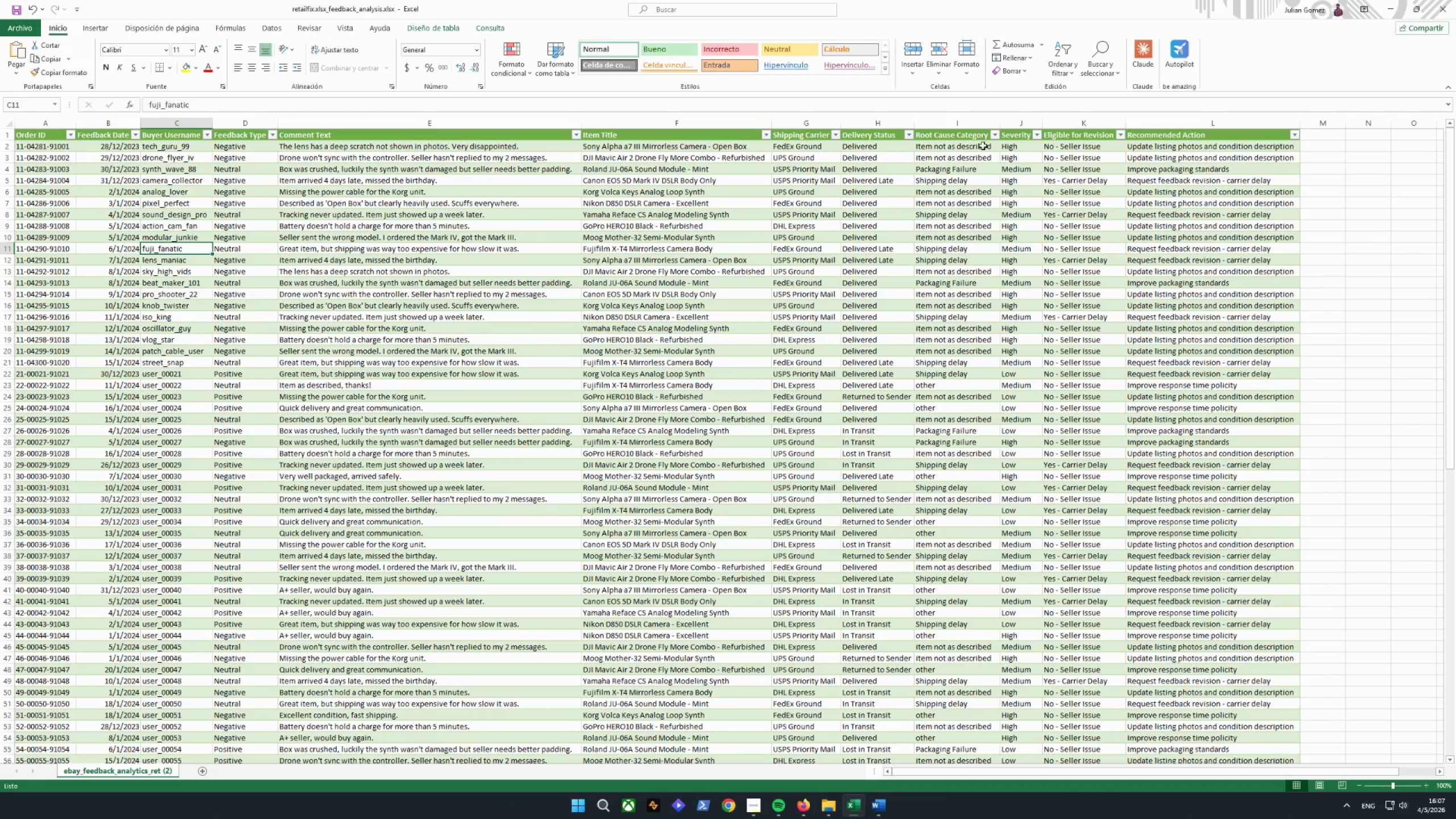 
left_click([1119, 133])
 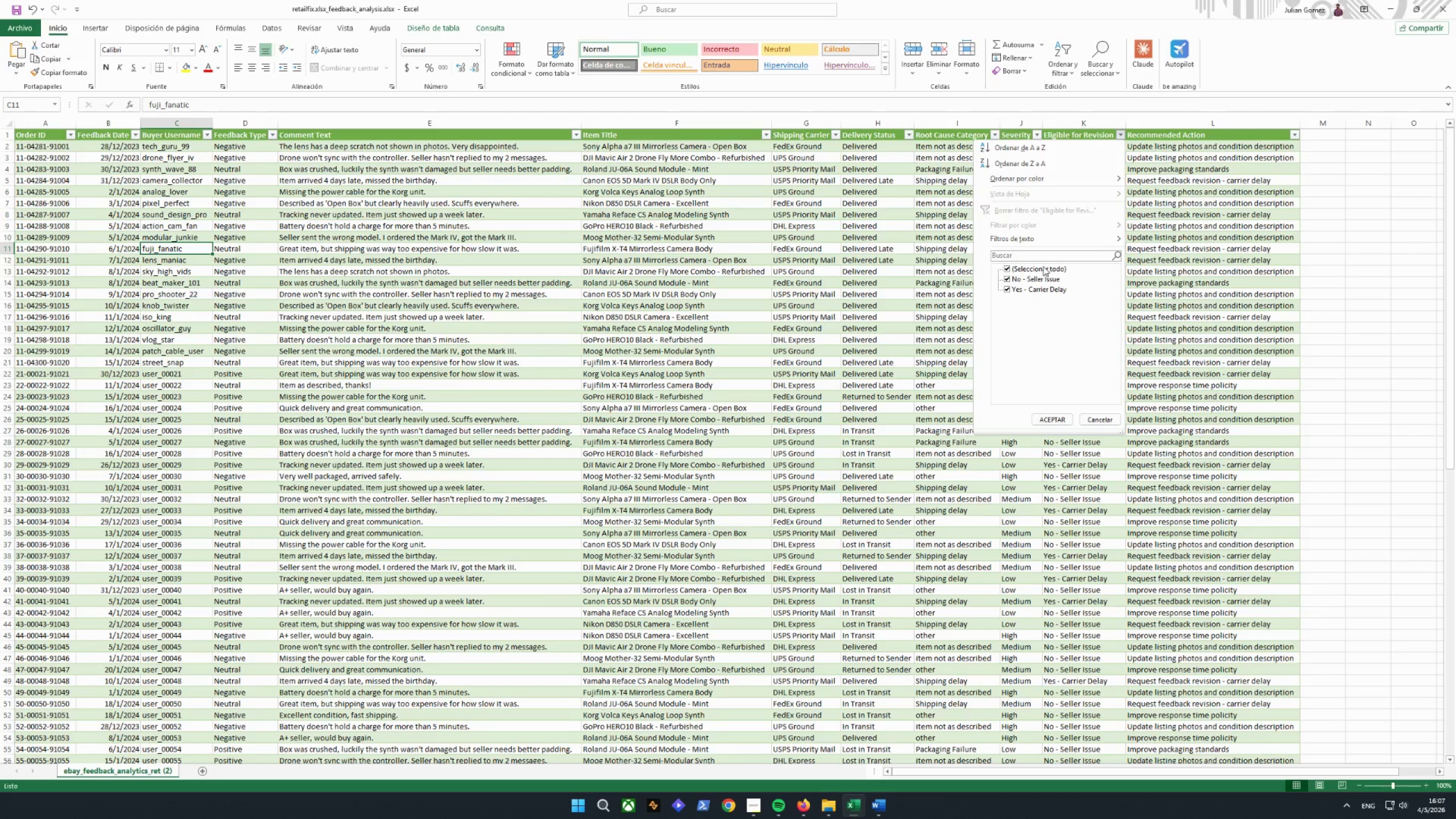 
left_click([1030, 268])
 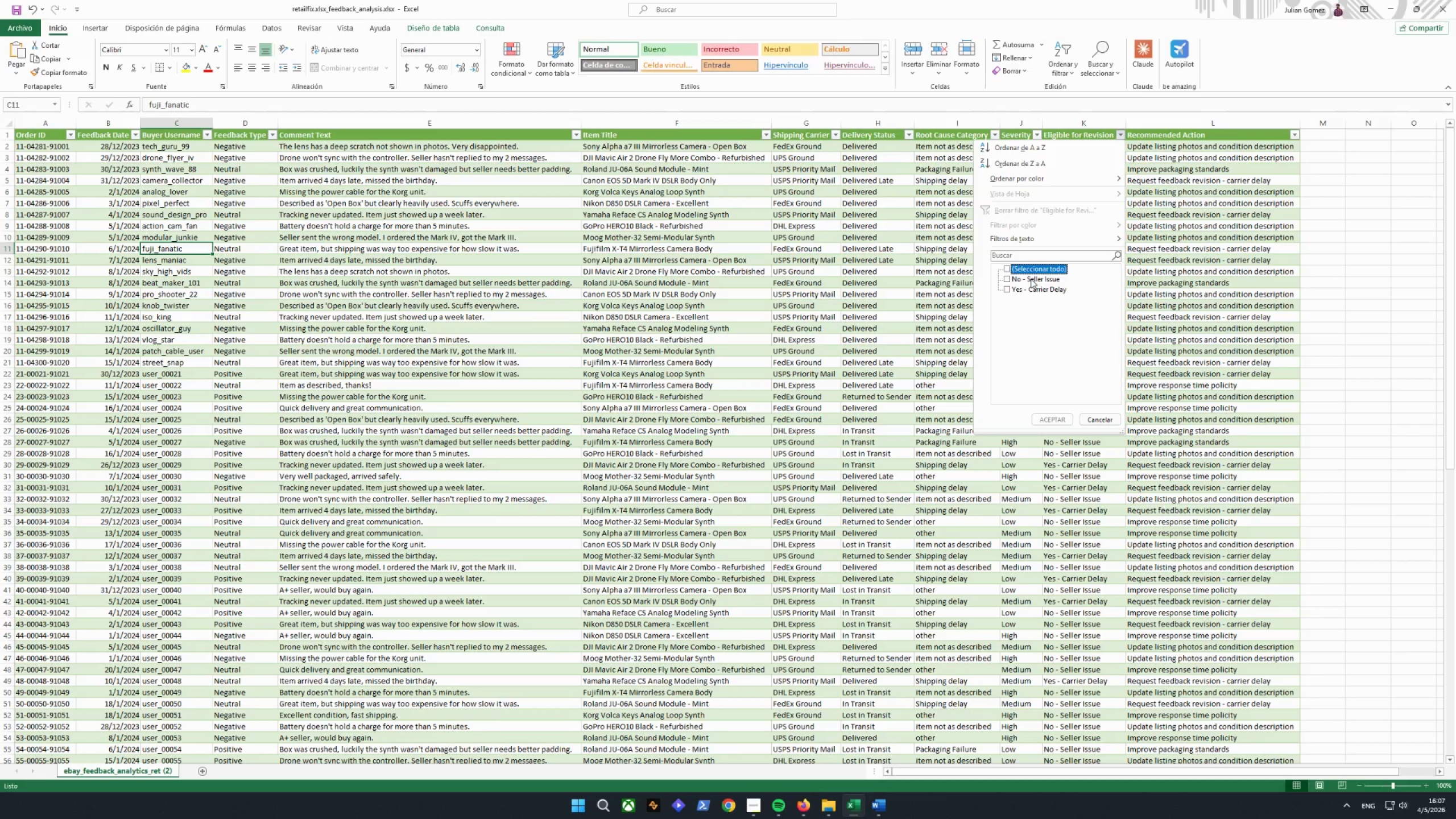 
left_click([1024, 286])
 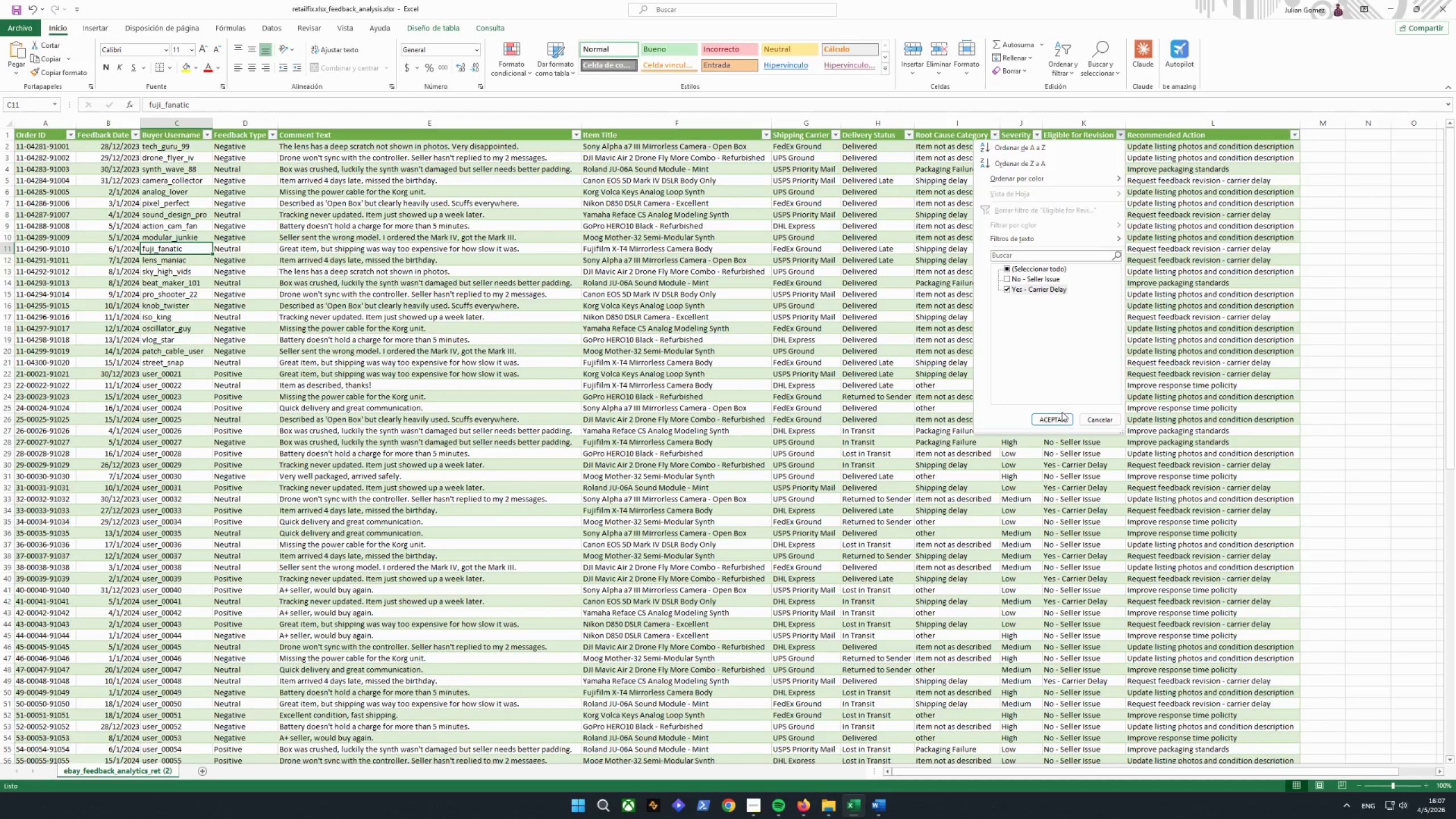 
triple_click([1066, 417])
 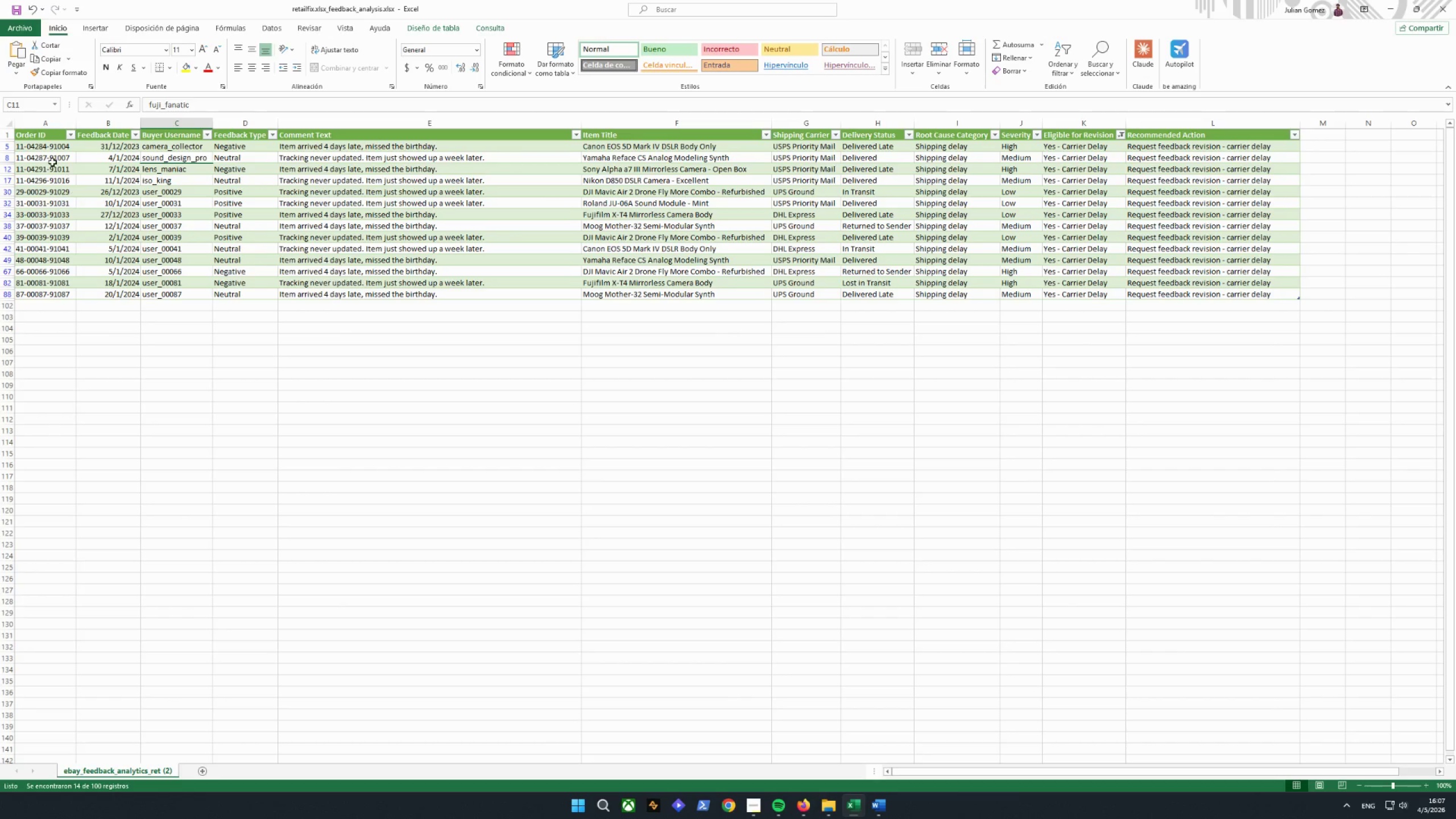 
left_click([58, 171])
 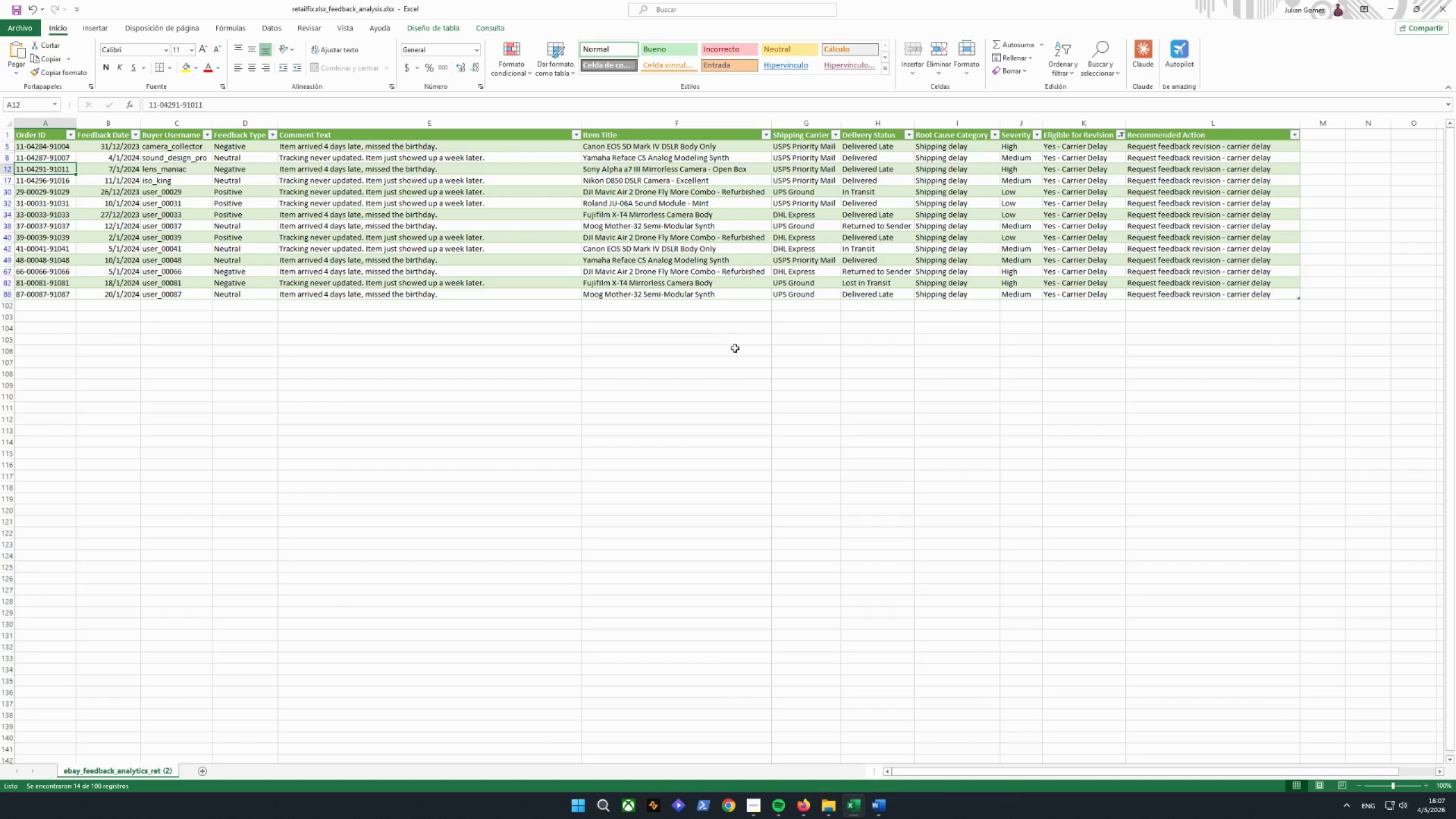 
key(Control+C)
 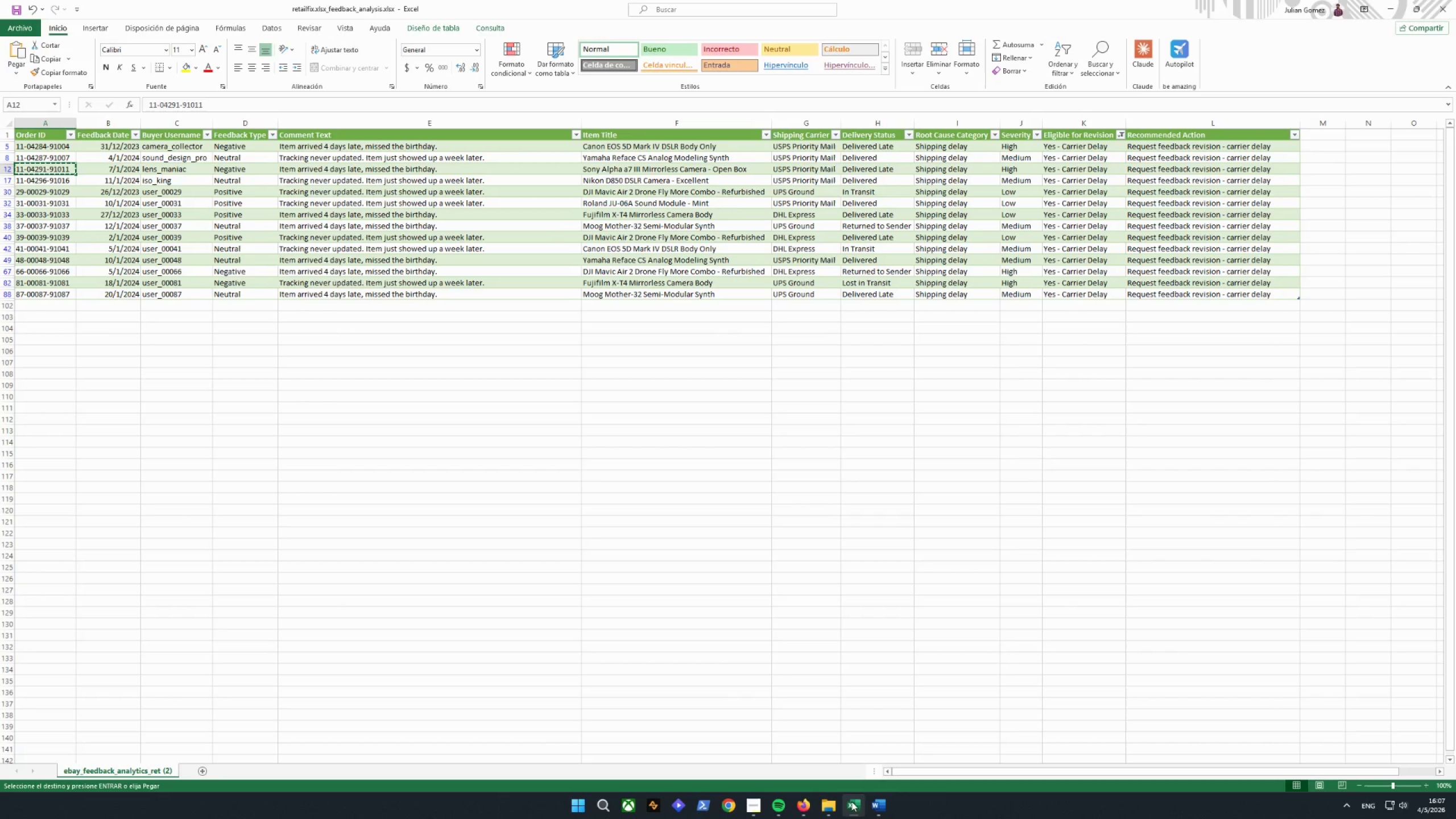 
left_click([851, 799])
 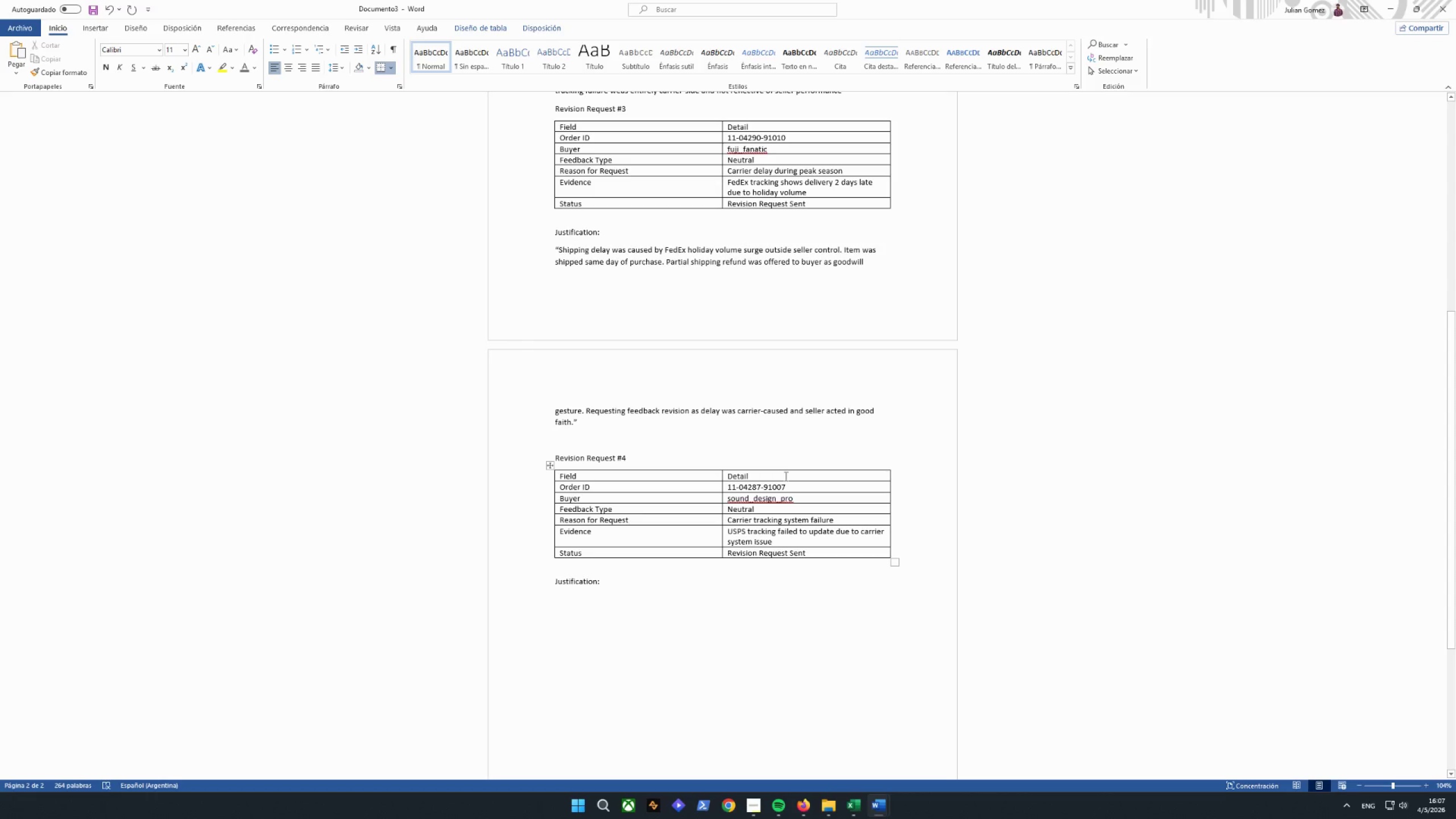 
left_click_drag(start_coordinate=[793, 487], to_coordinate=[733, 487])
 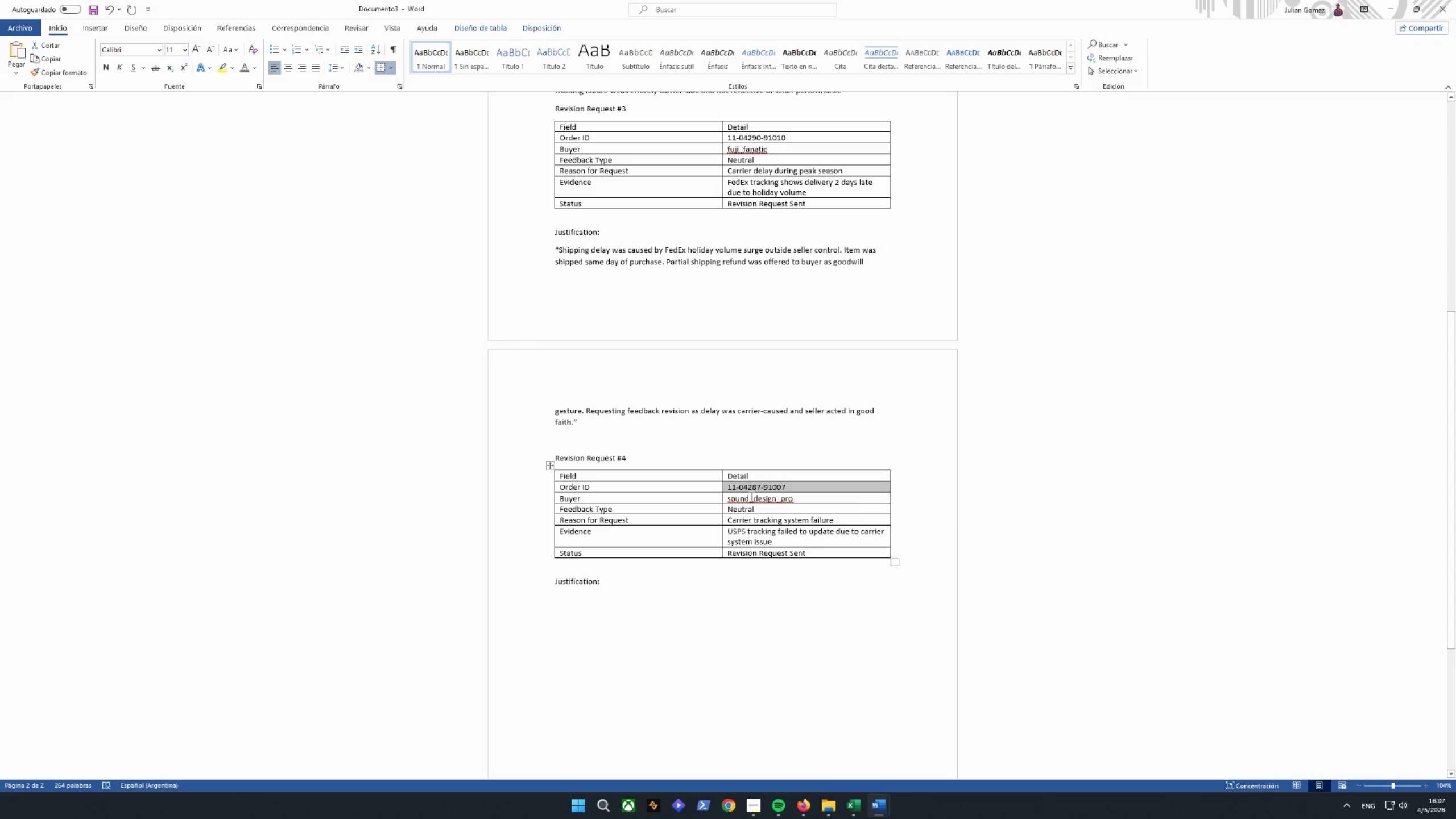 
key(Control+ControlLeft)
 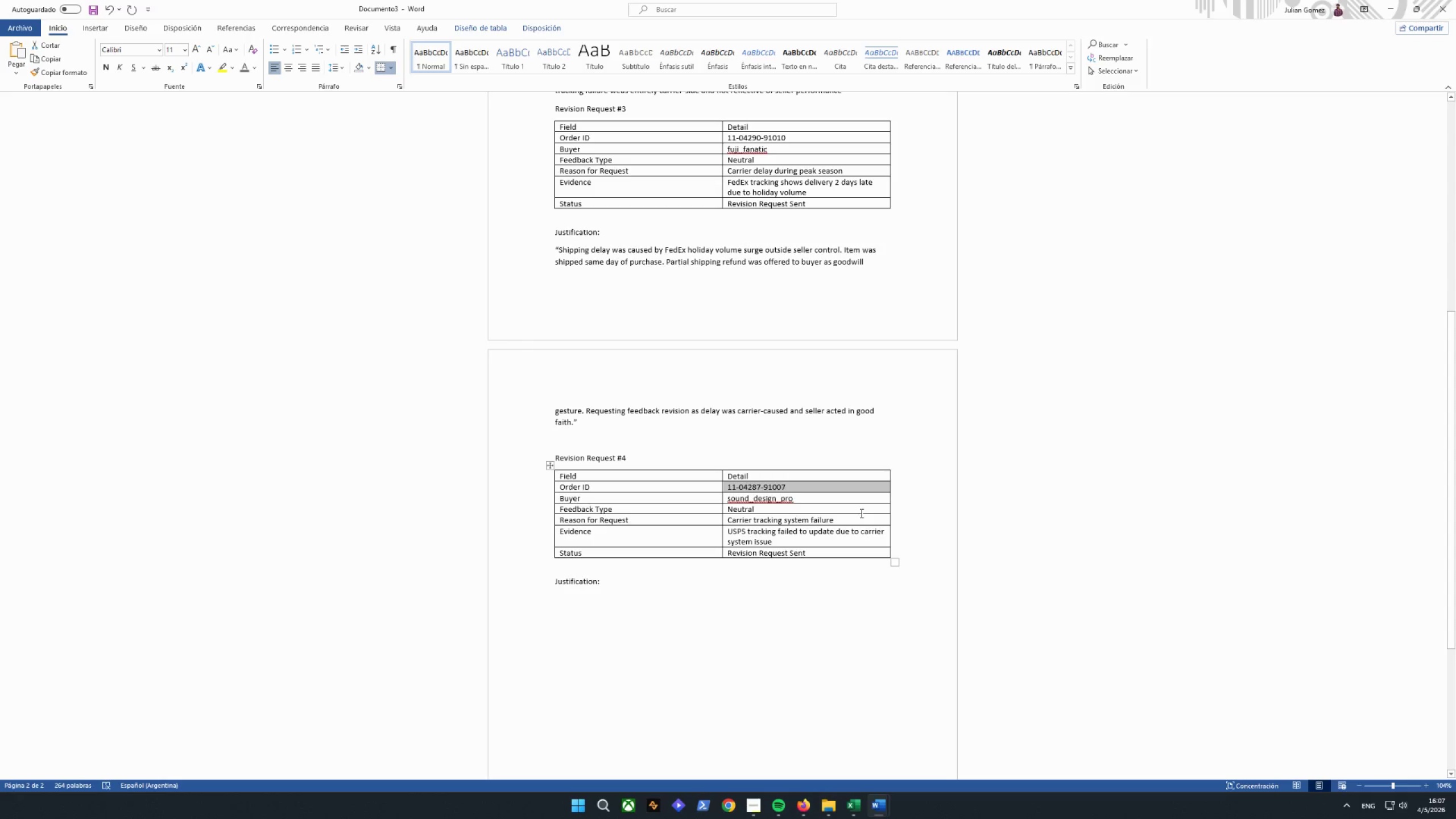 
key(Control+V)
 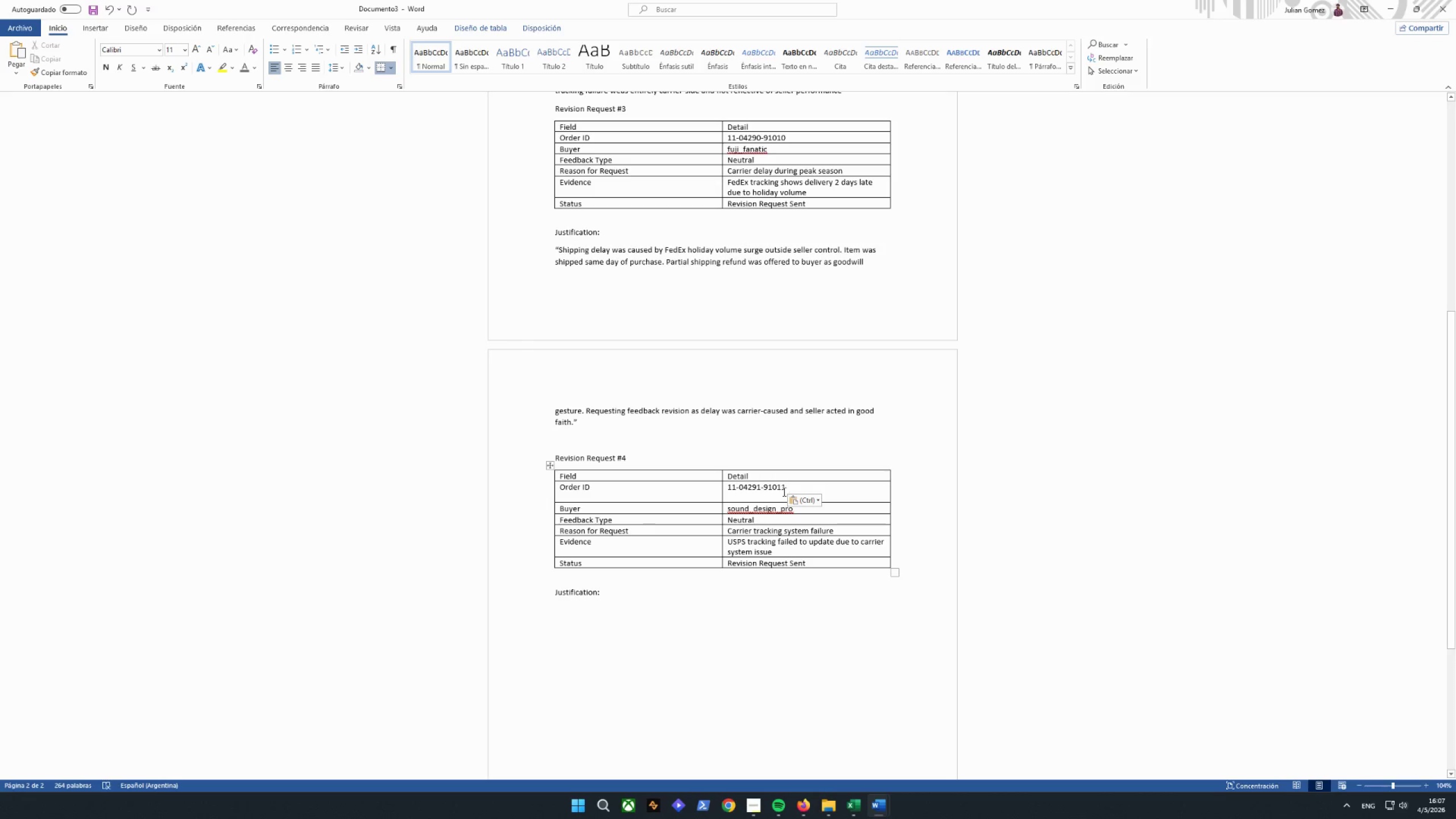 
key(Backspace)
 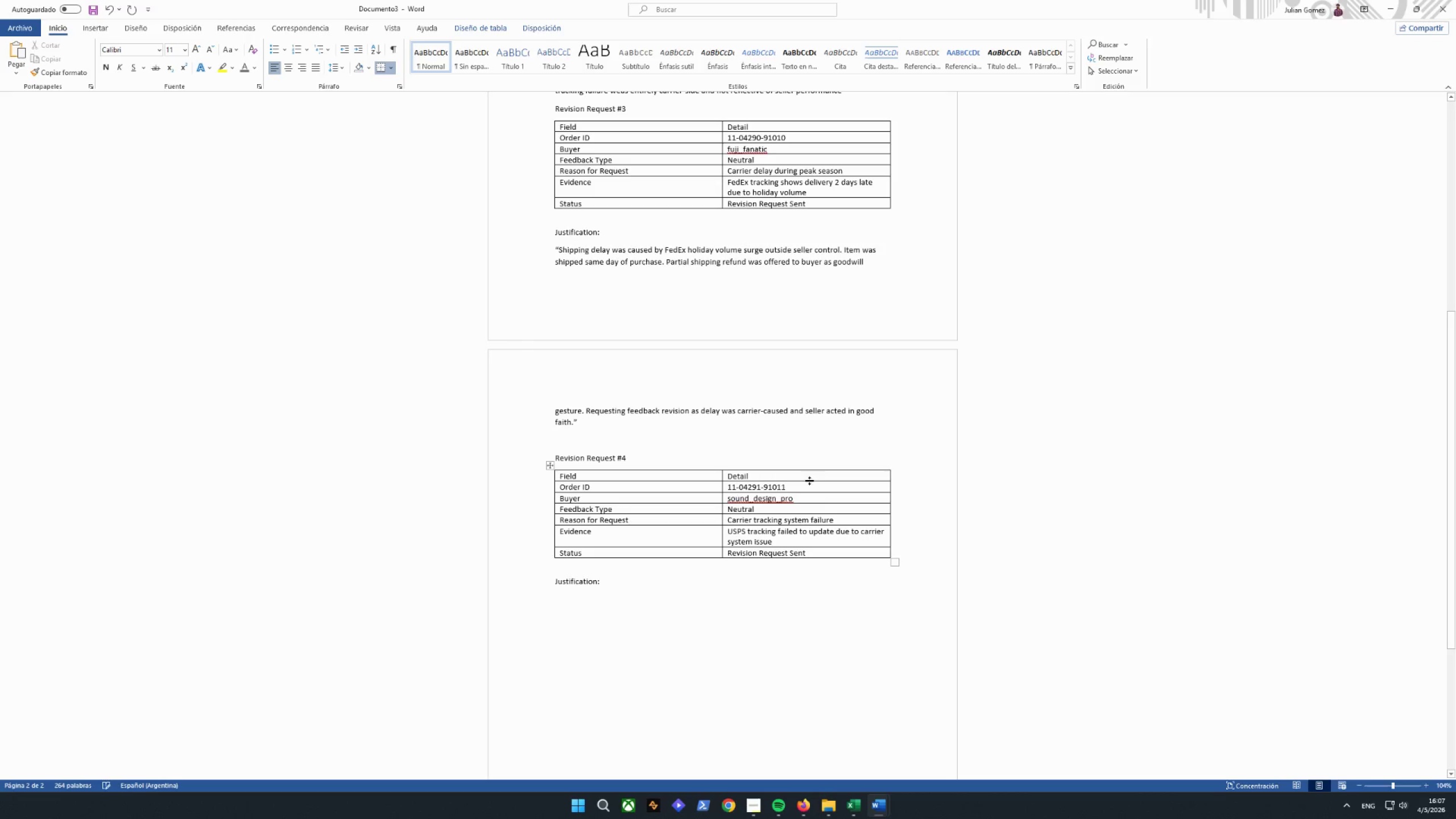 
left_click([808, 498])
 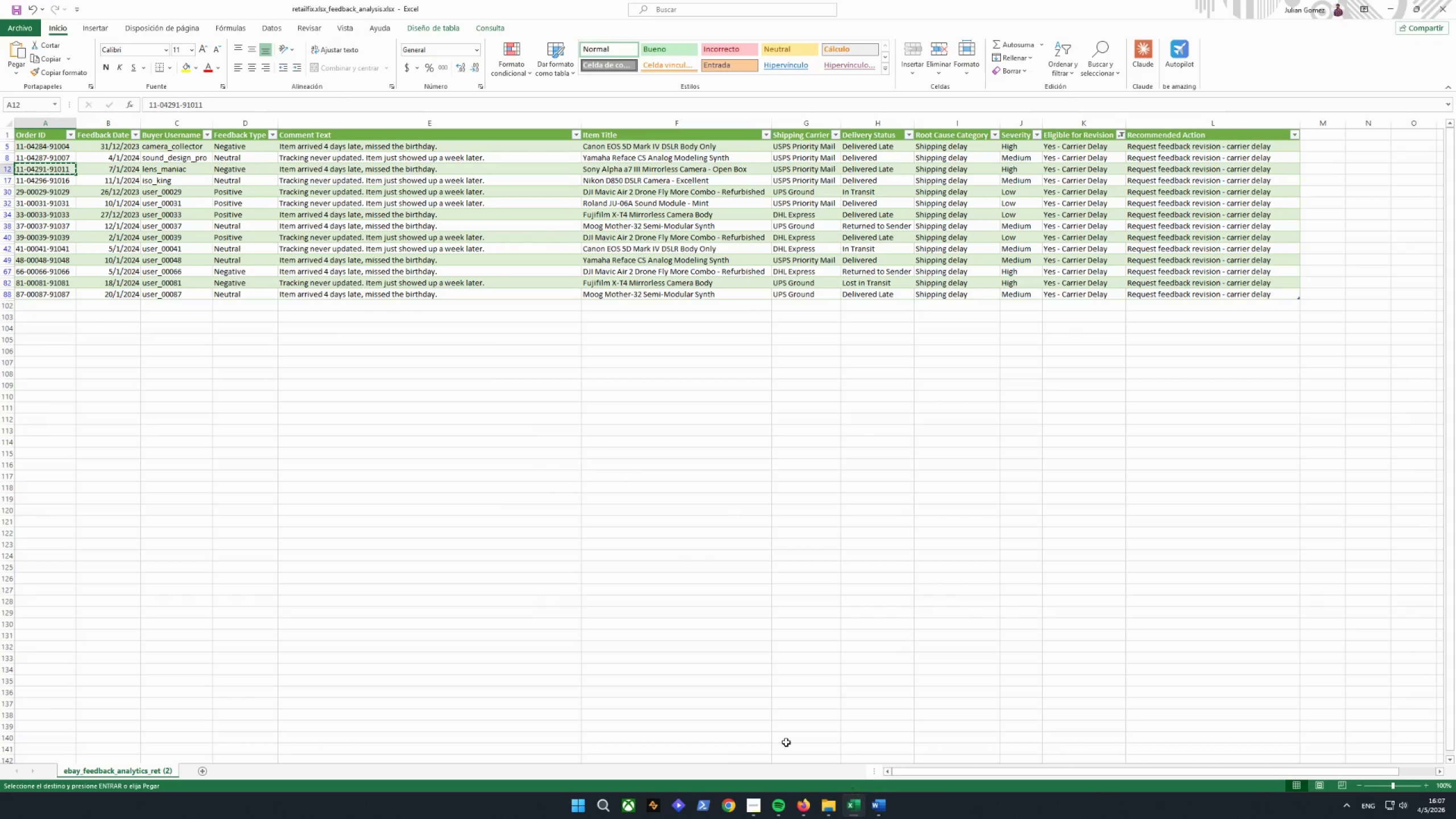 
wait(5.16)
 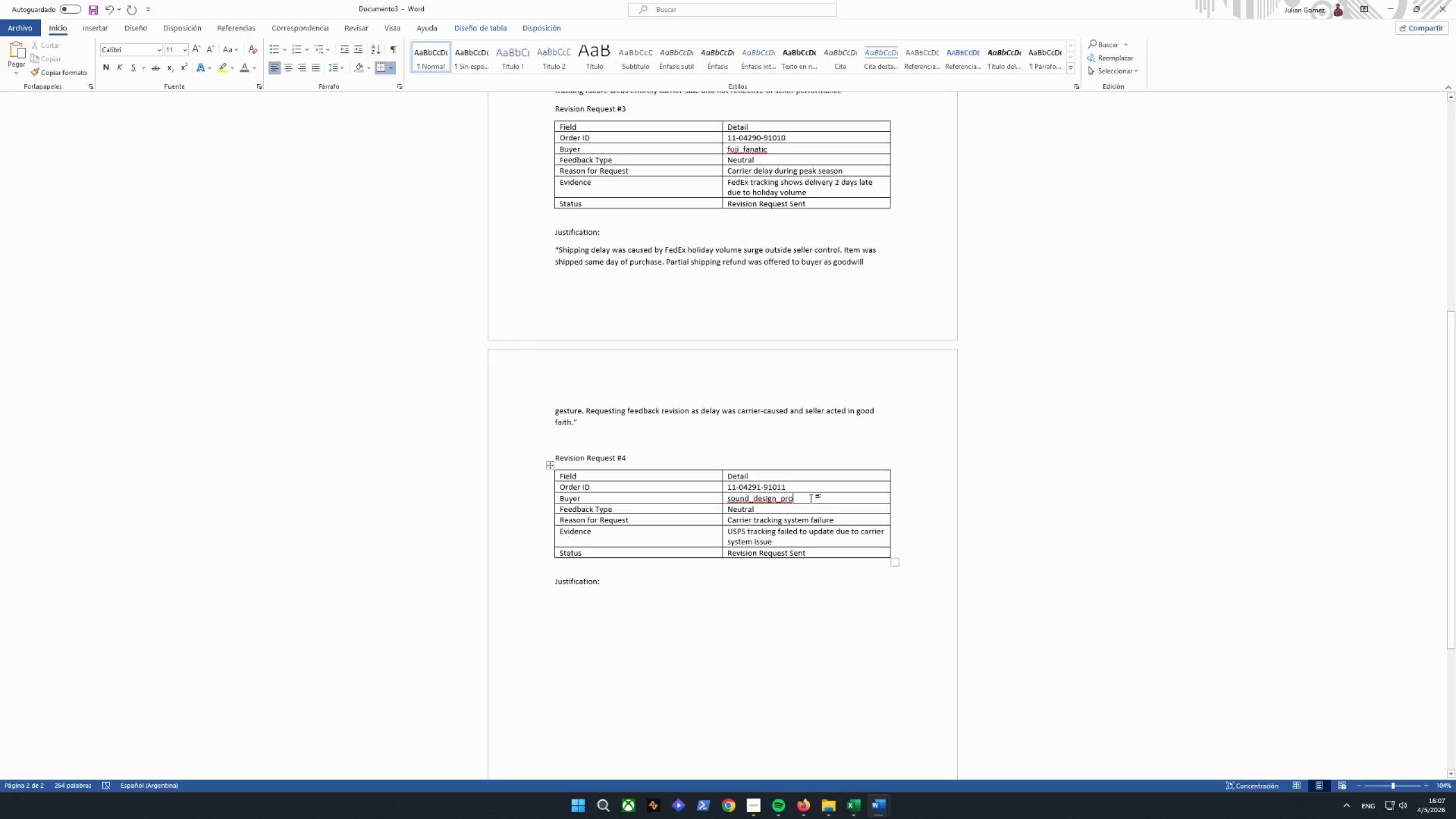 
left_click([176, 170])
 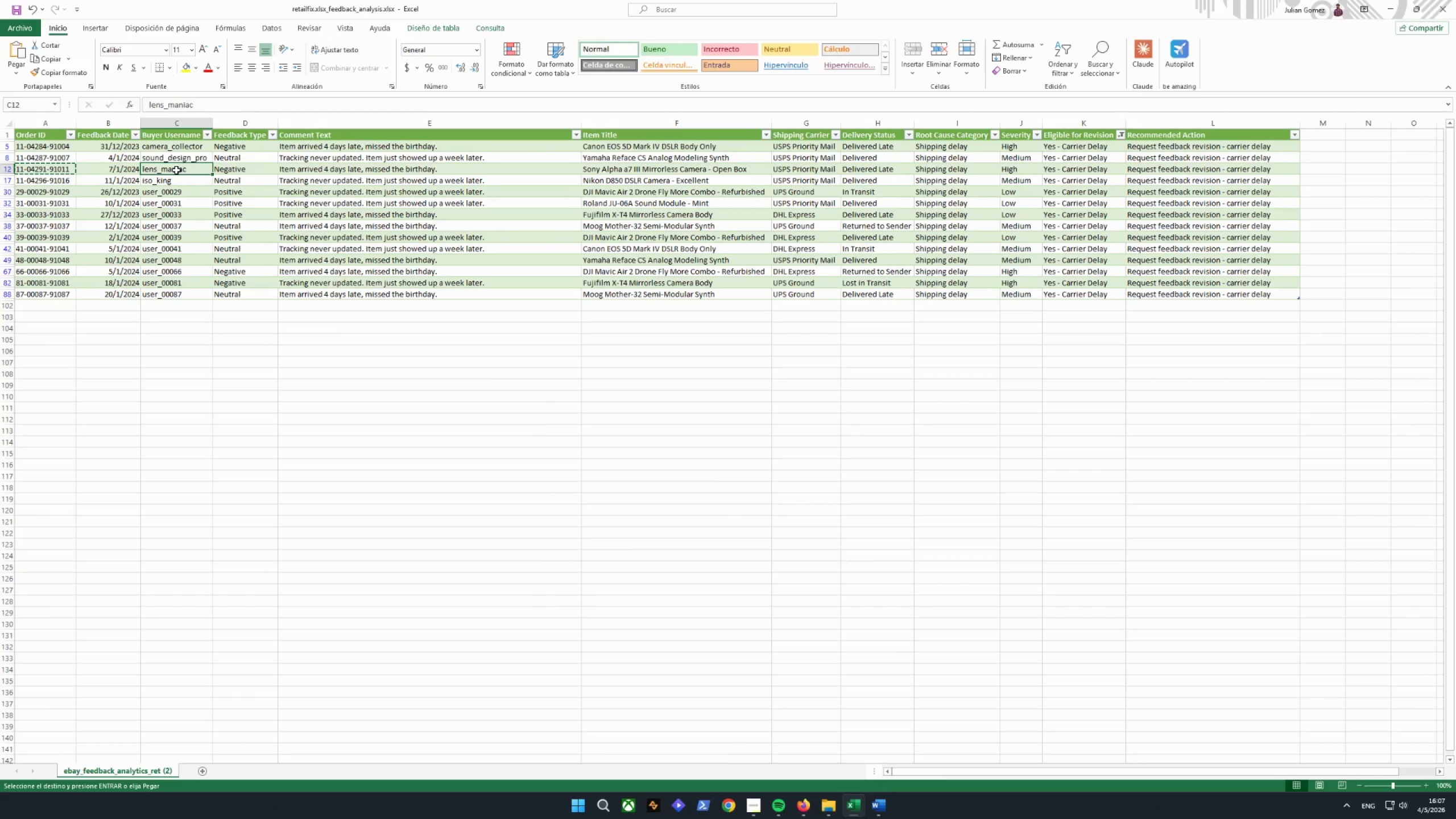 
key(Control+ControlLeft)
 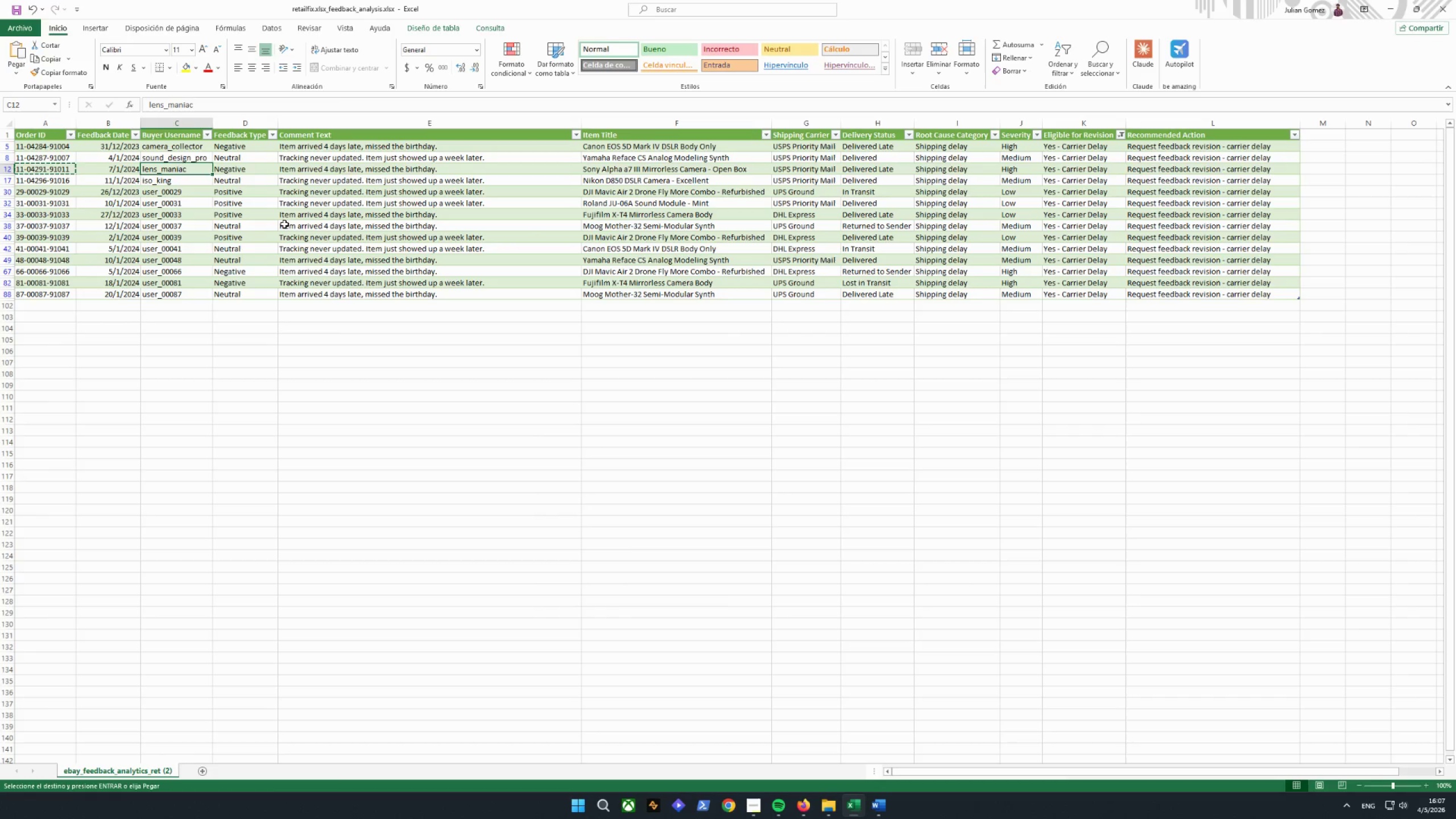 
key(Control+C)
 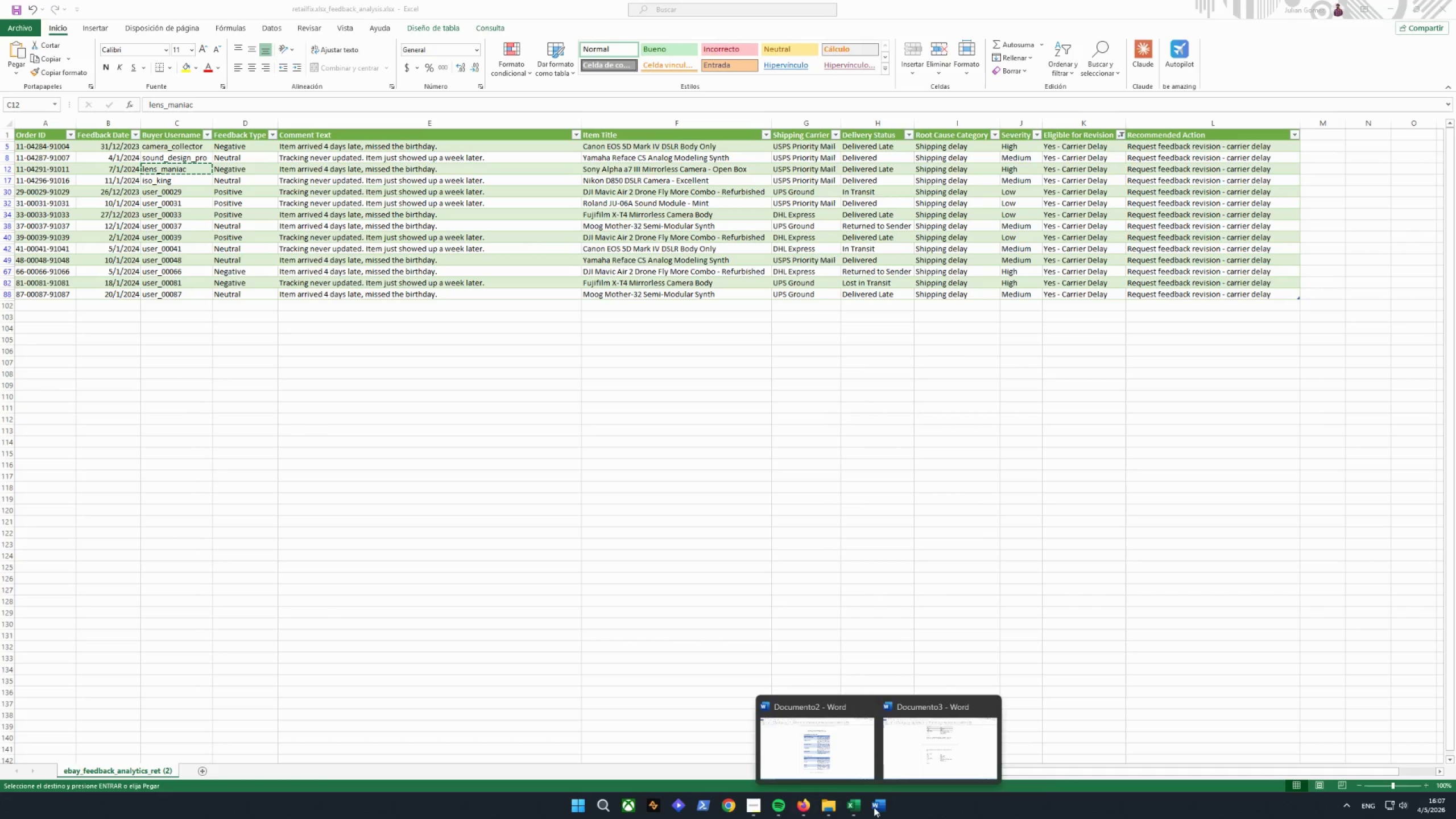 
left_click([944, 751])
 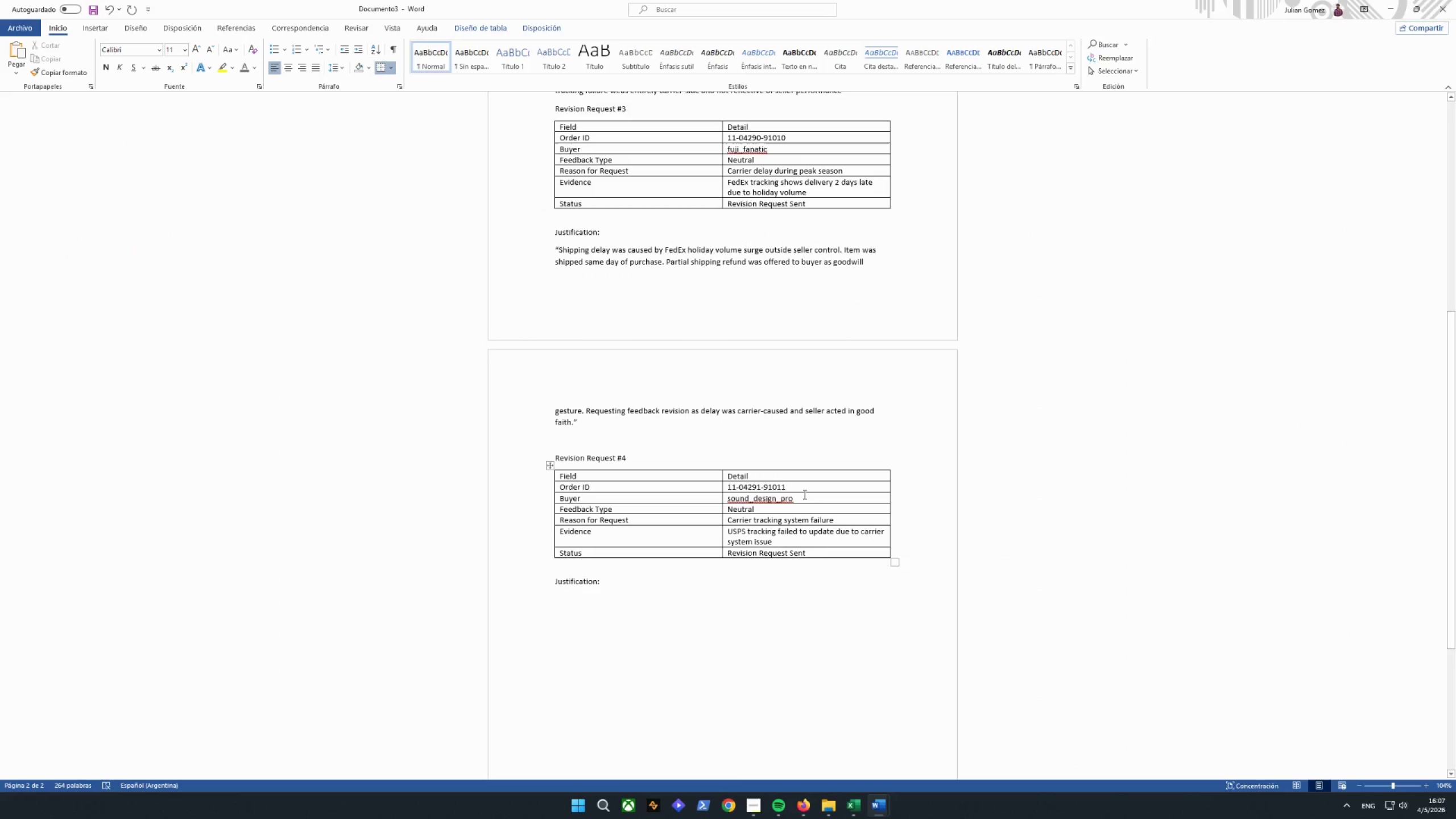 
left_click_drag(start_coordinate=[810, 495], to_coordinate=[733, 497])
 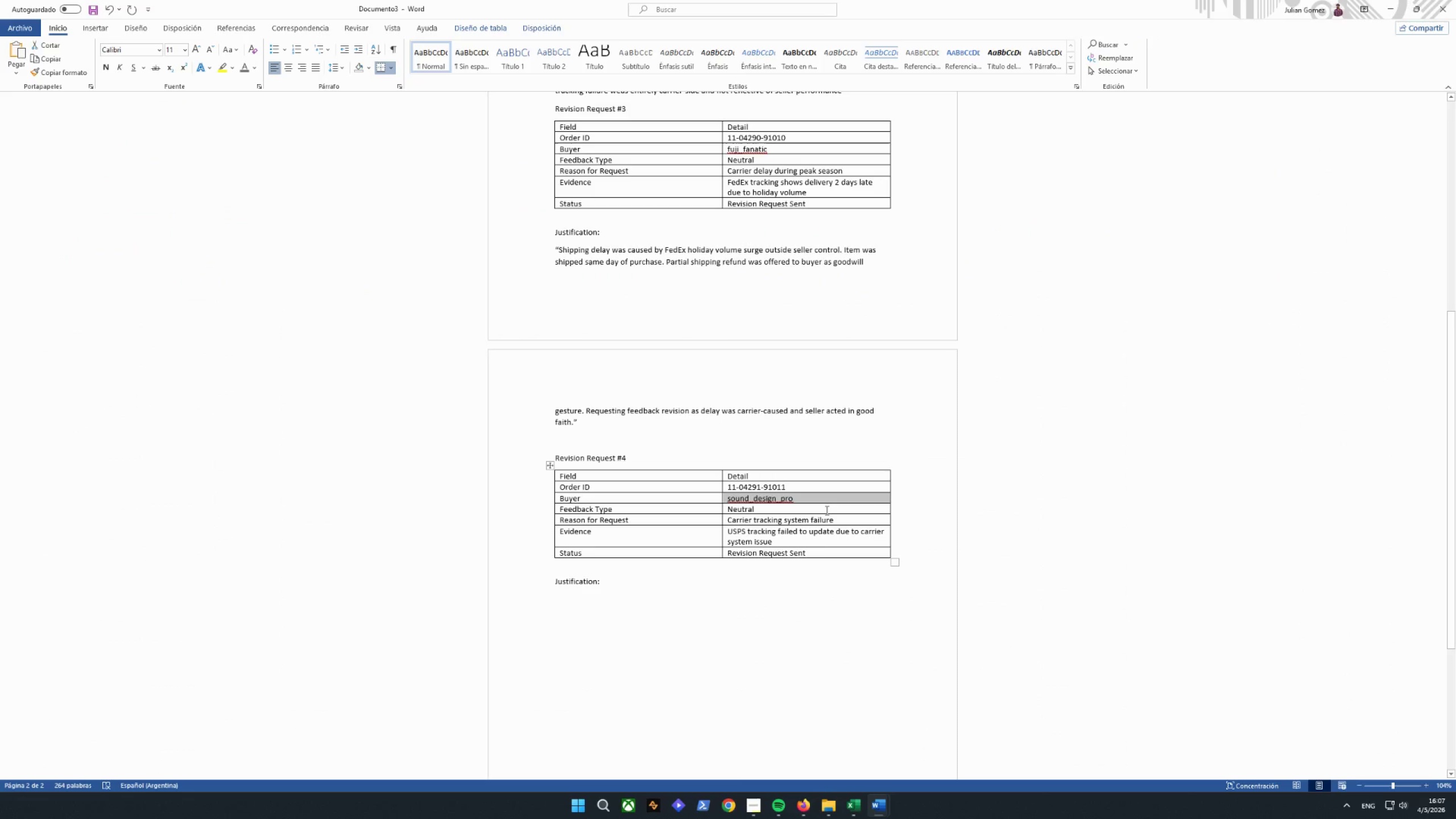 
key(Control+ControlLeft)
 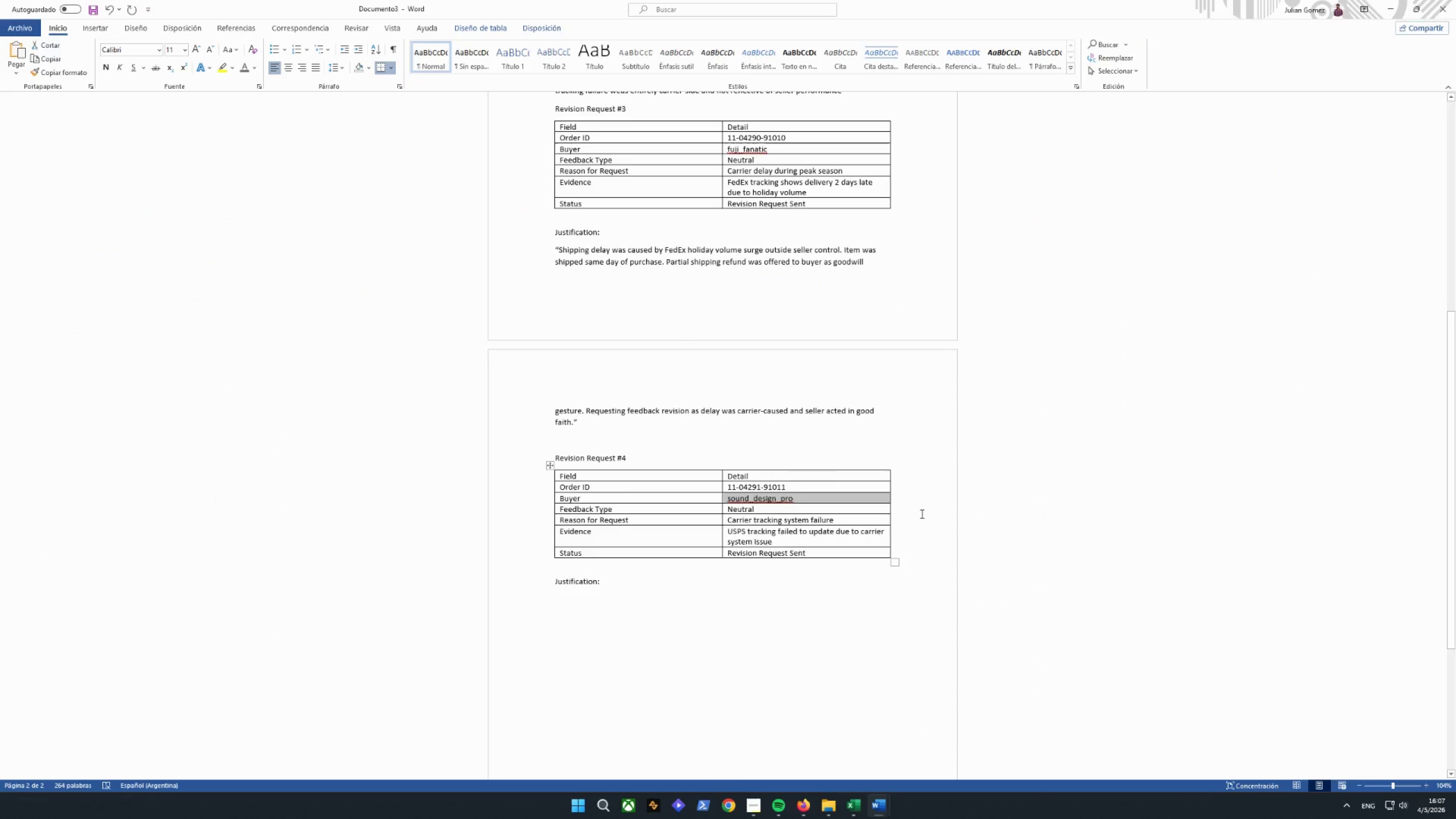 
key(Control+V)
 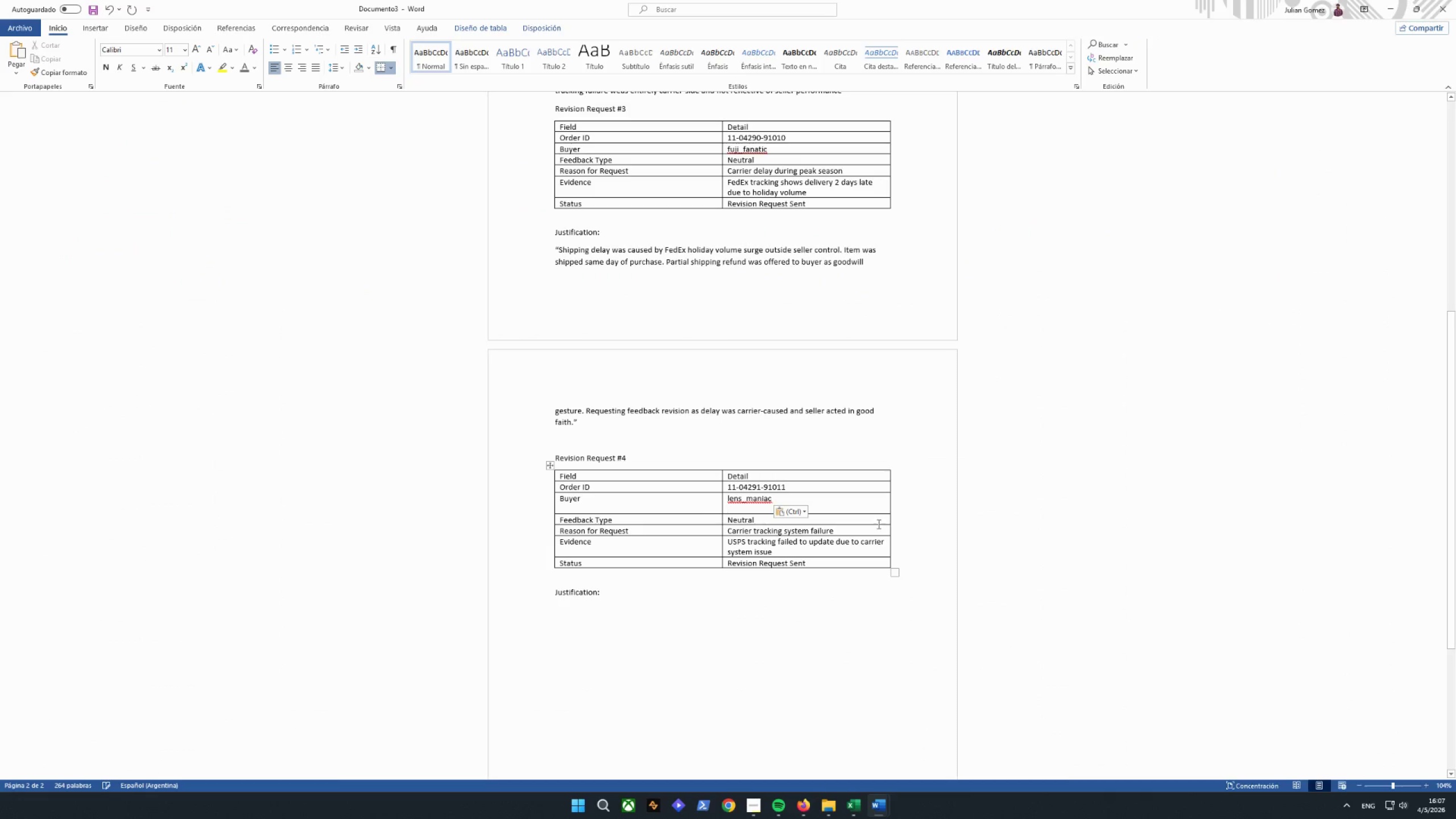 
key(Backspace)
 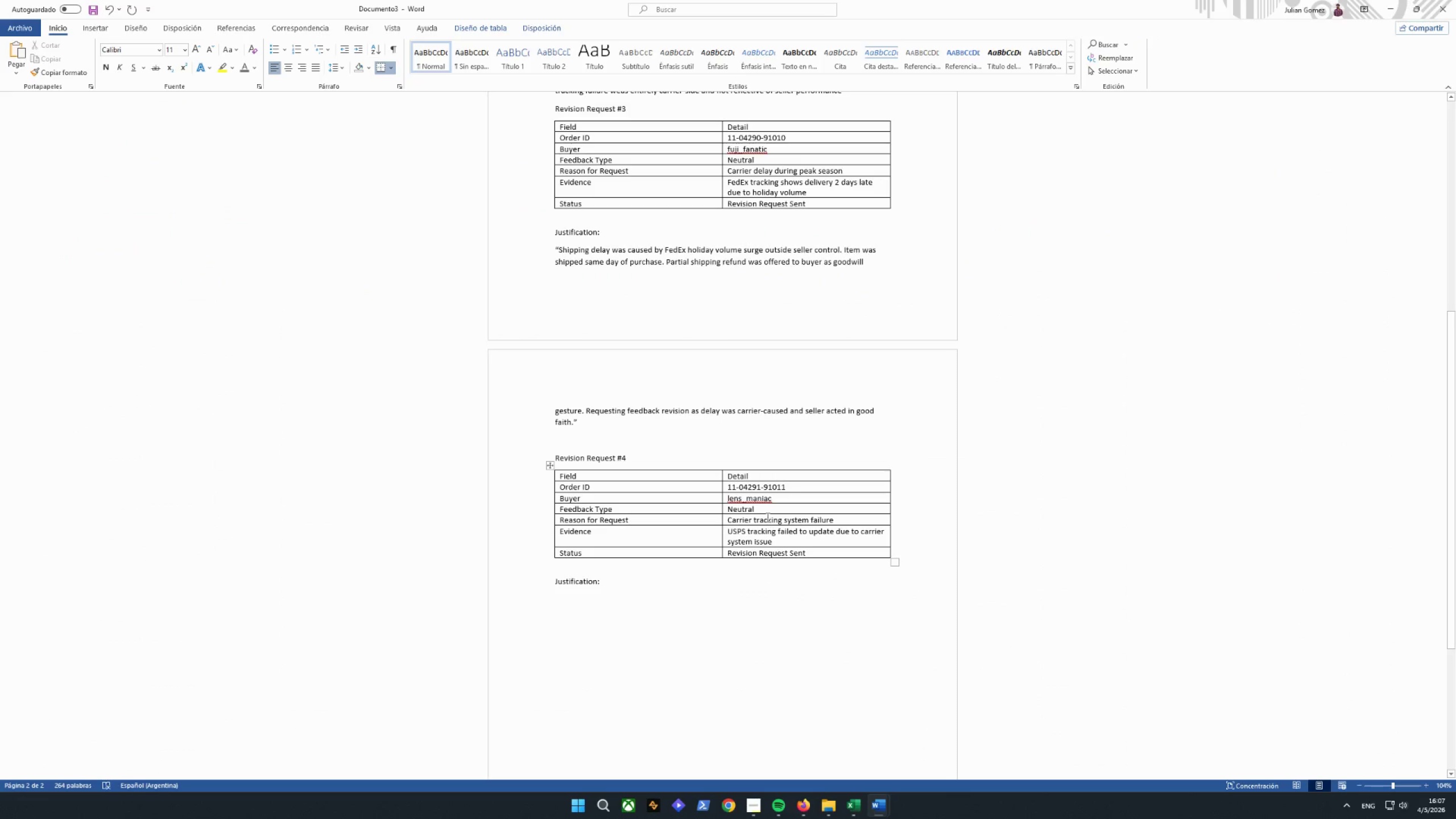 
double_click([762, 510])
 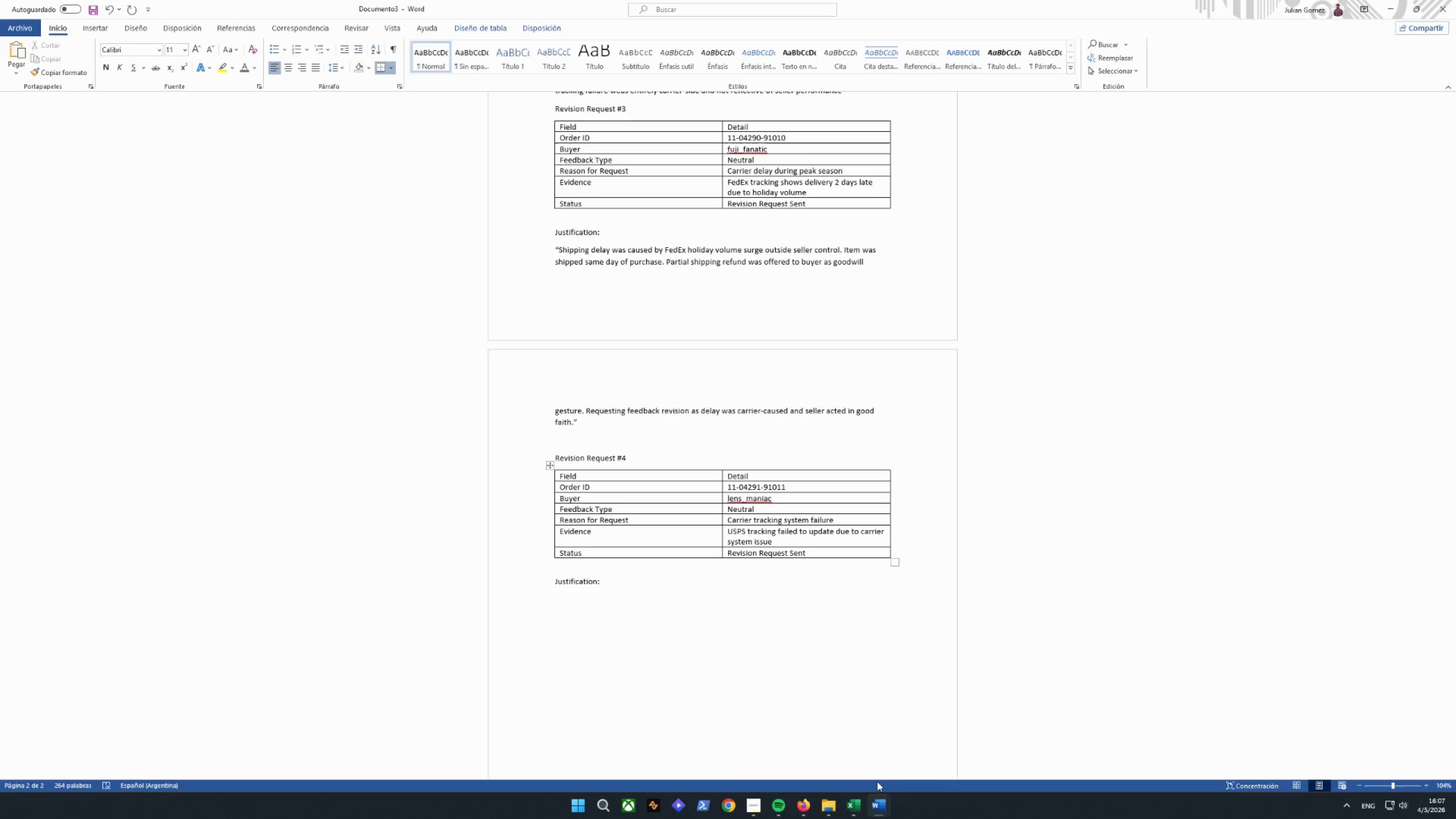 
left_click([862, 805])
 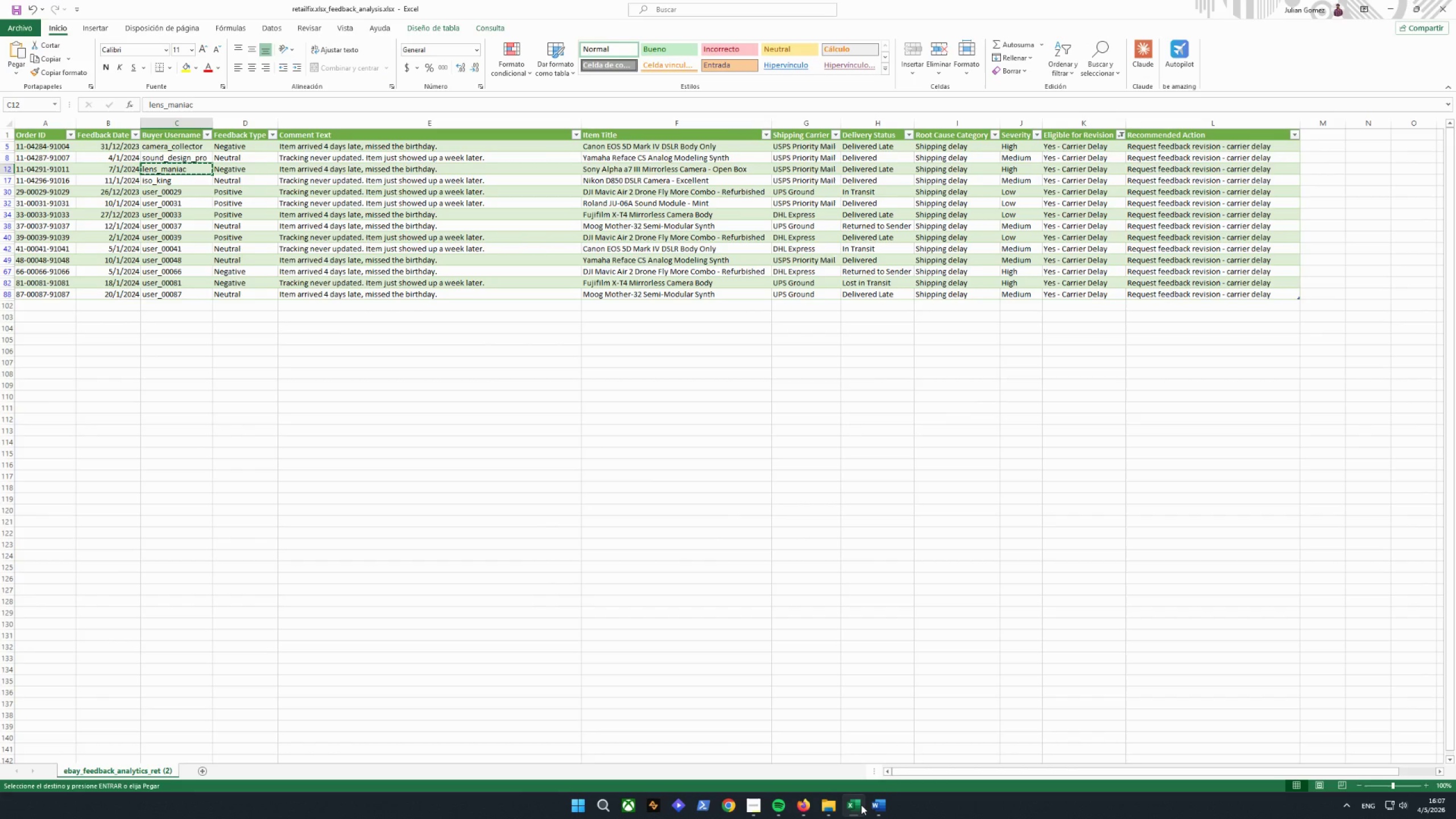 
left_click([861, 805])
 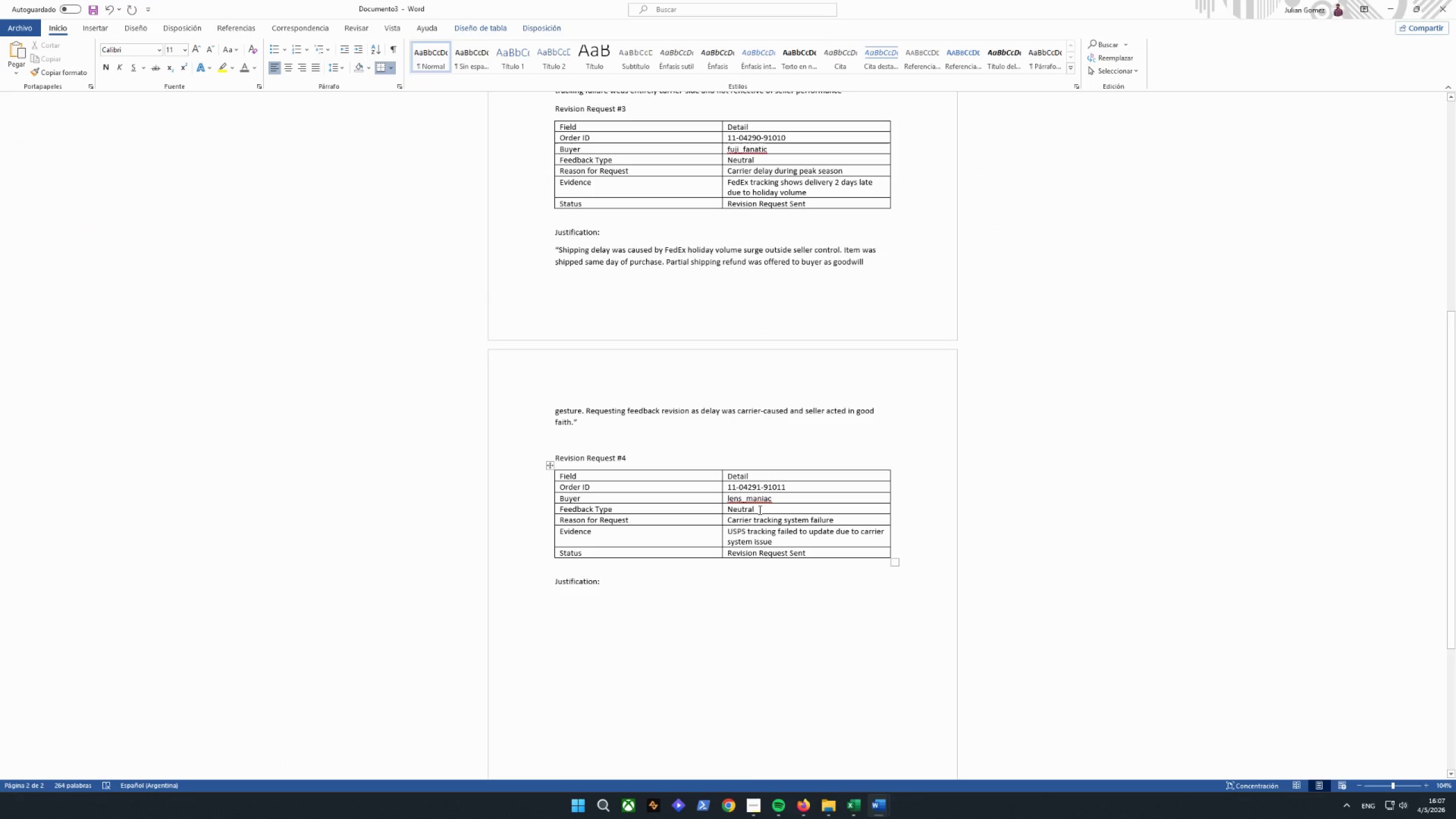 
left_click_drag(start_coordinate=[759, 510], to_coordinate=[734, 514])
 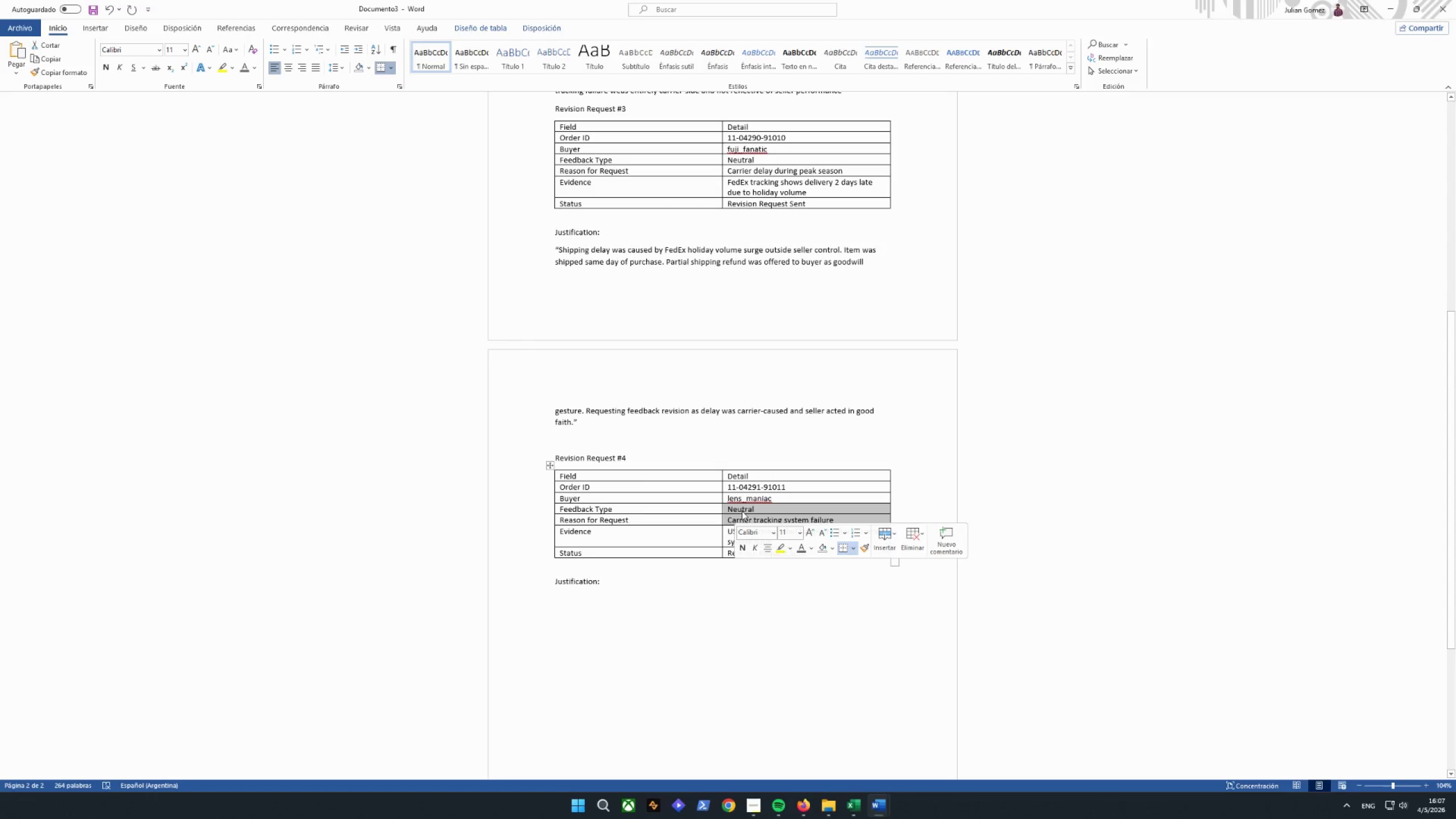 
left_click([744, 509])
 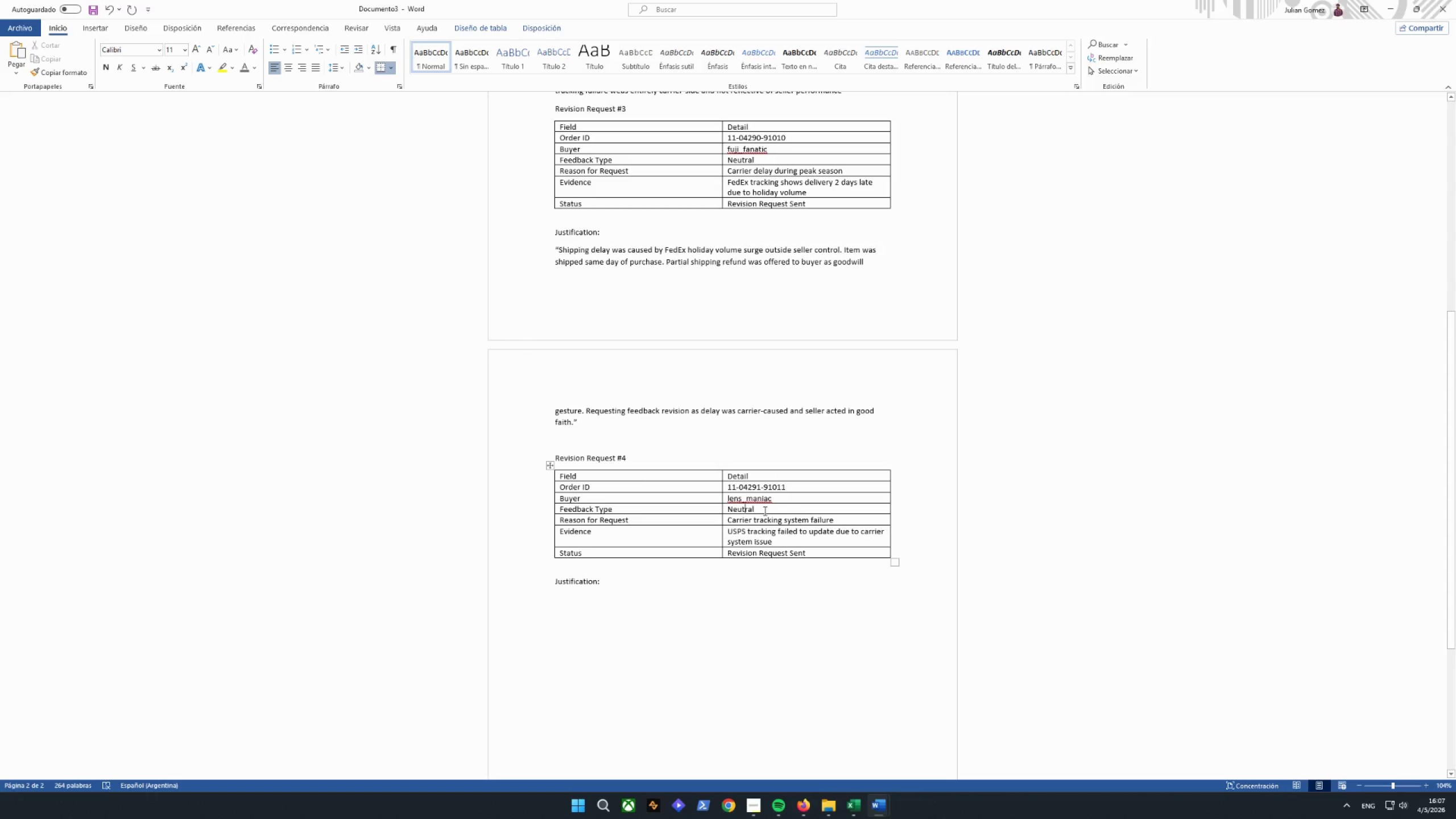 
left_click_drag(start_coordinate=[764, 511], to_coordinate=[735, 510])
 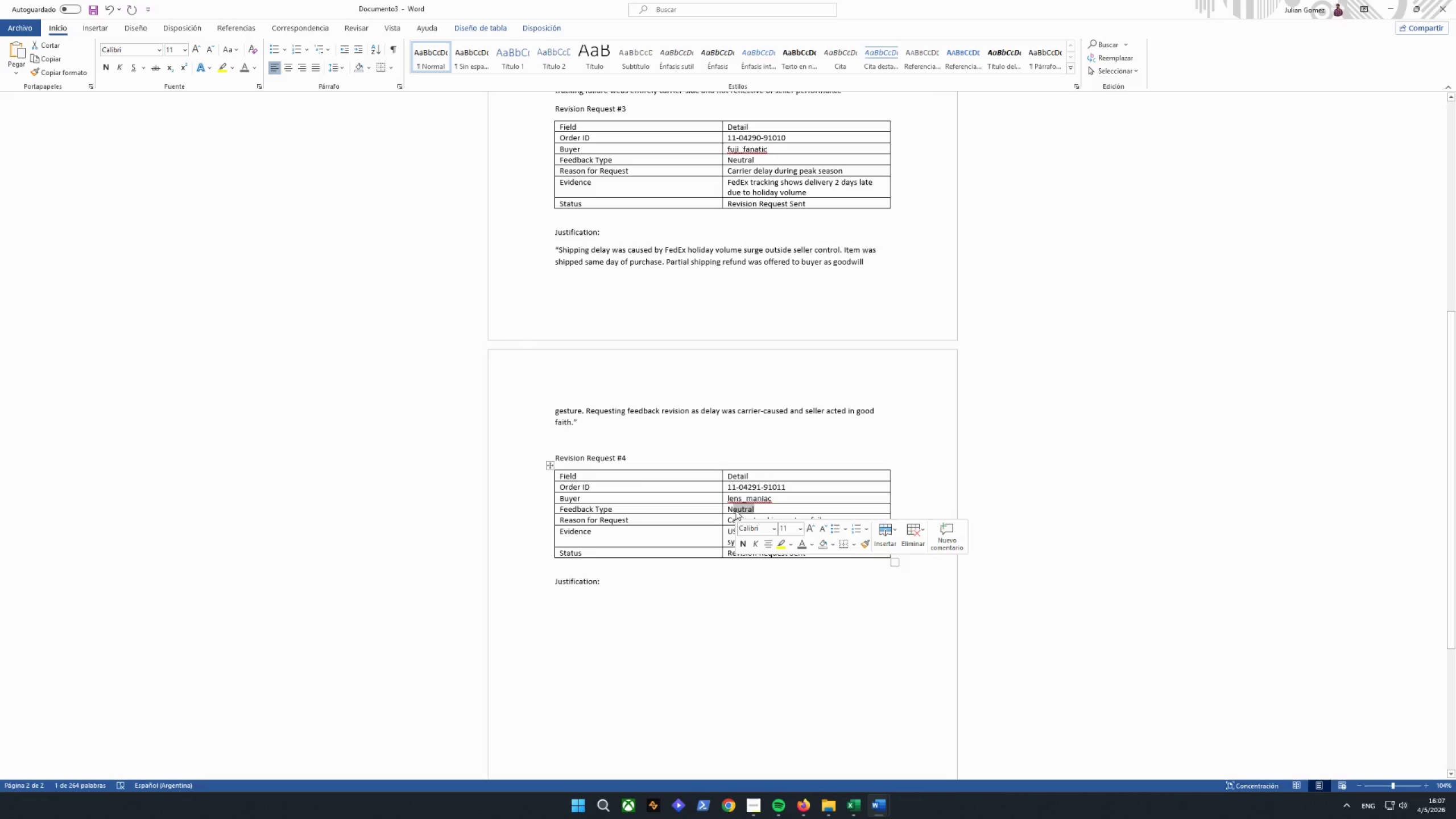 
type(egat8v)
key(Backspace)
key(Backspace)
type(ive)
 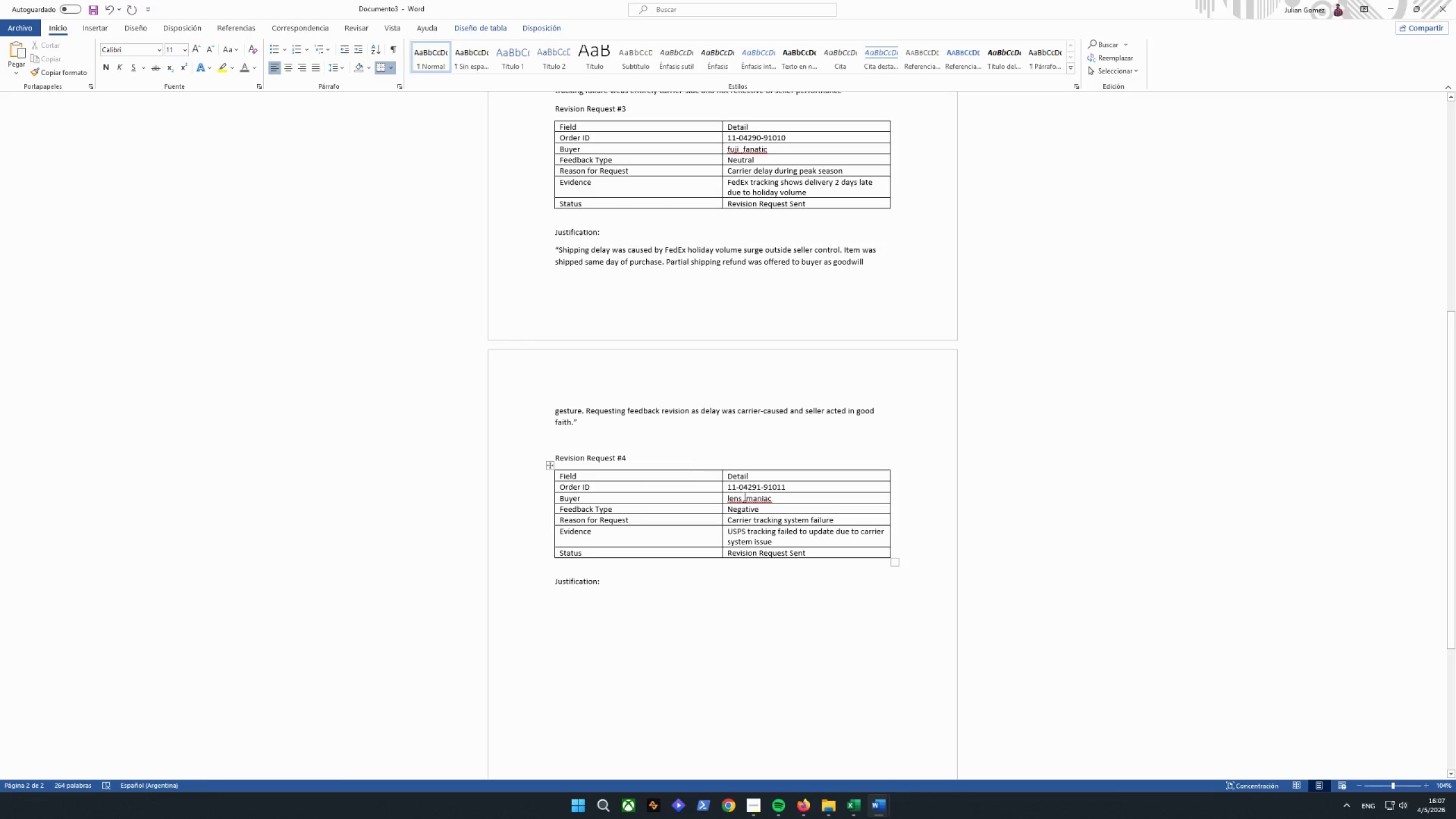 
left_click([750, 520])
 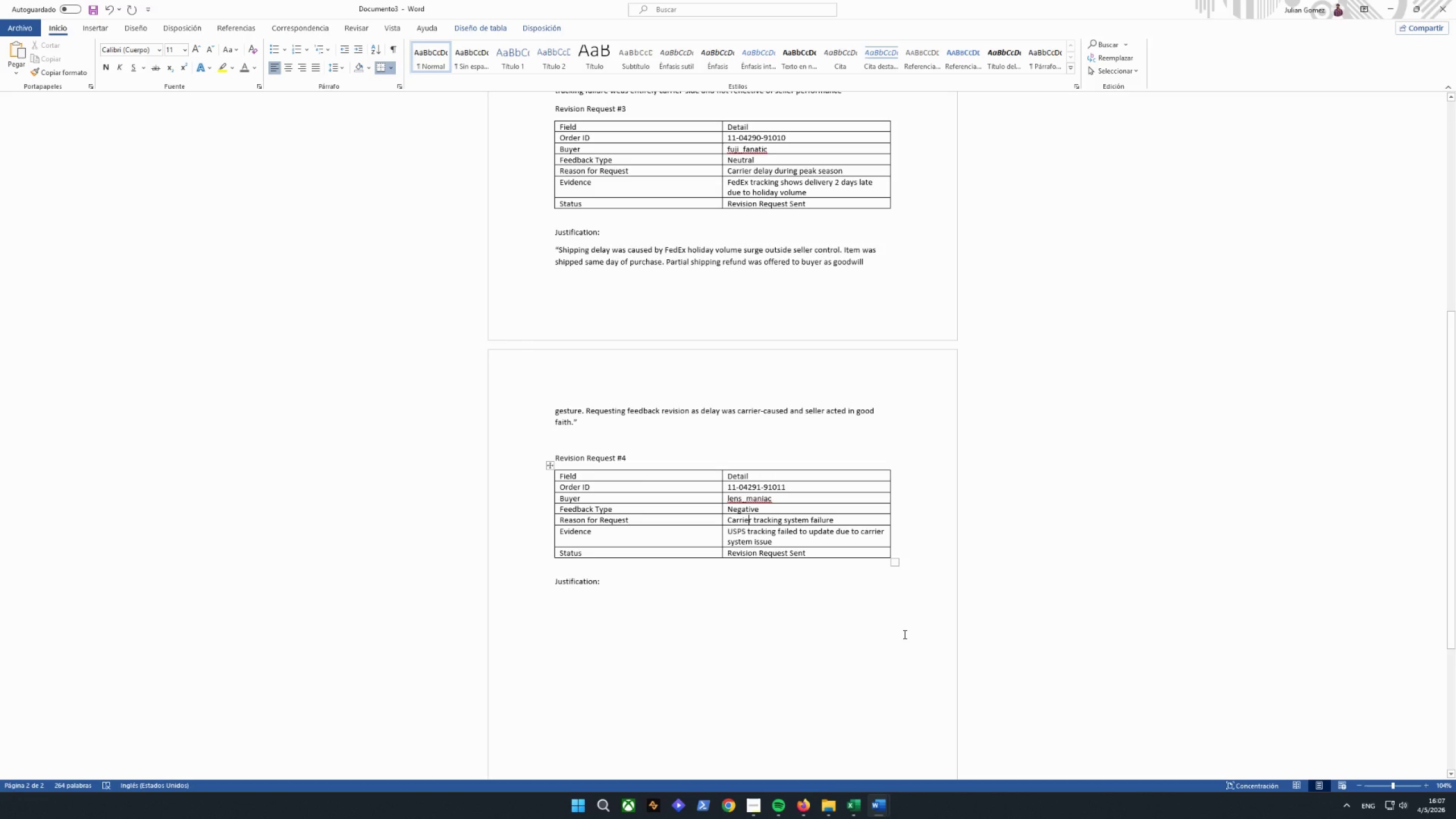 
mouse_move([853, 806])
 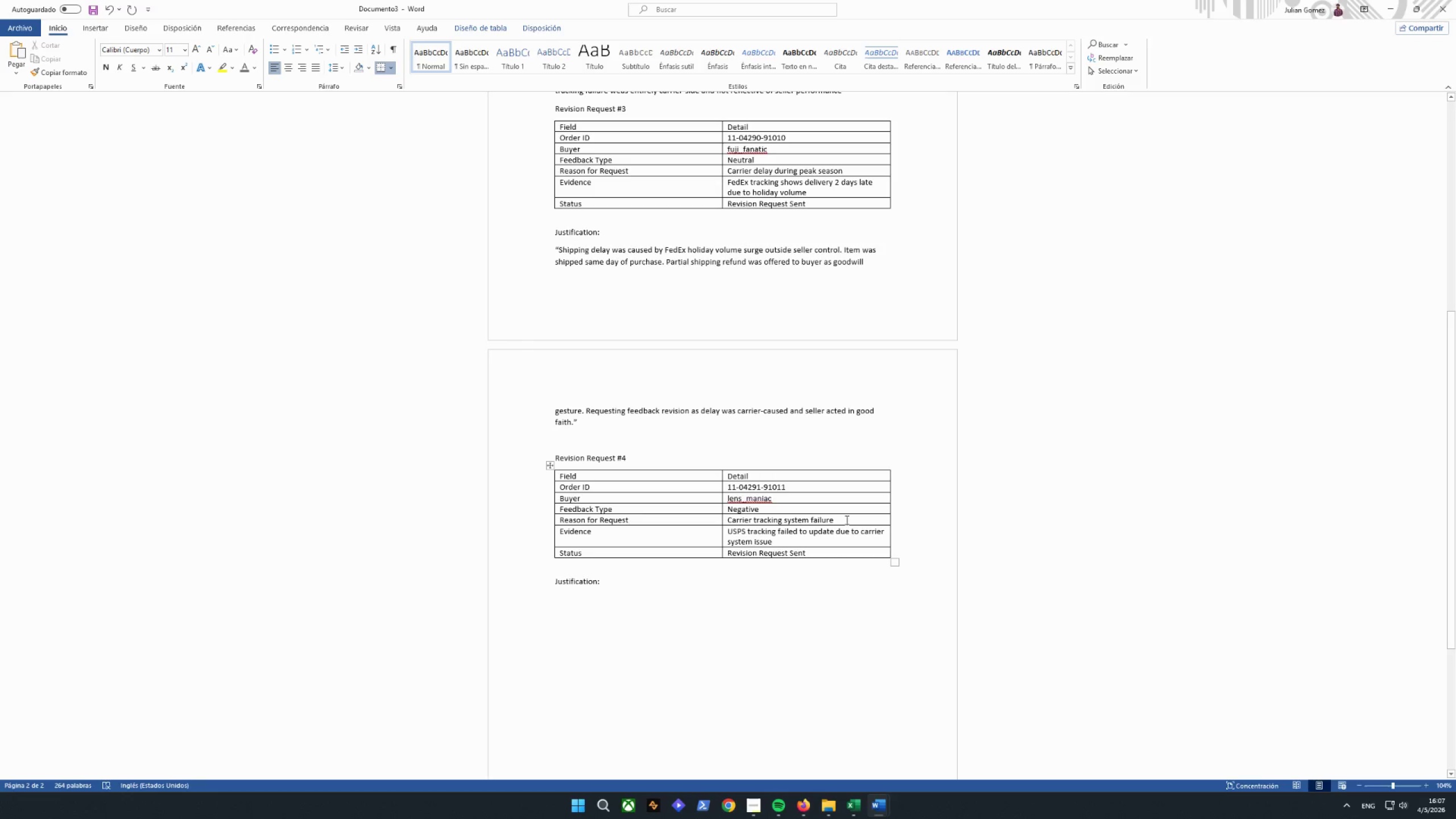 
left_click_drag(start_coordinate=[845, 518], to_coordinate=[757, 523])
 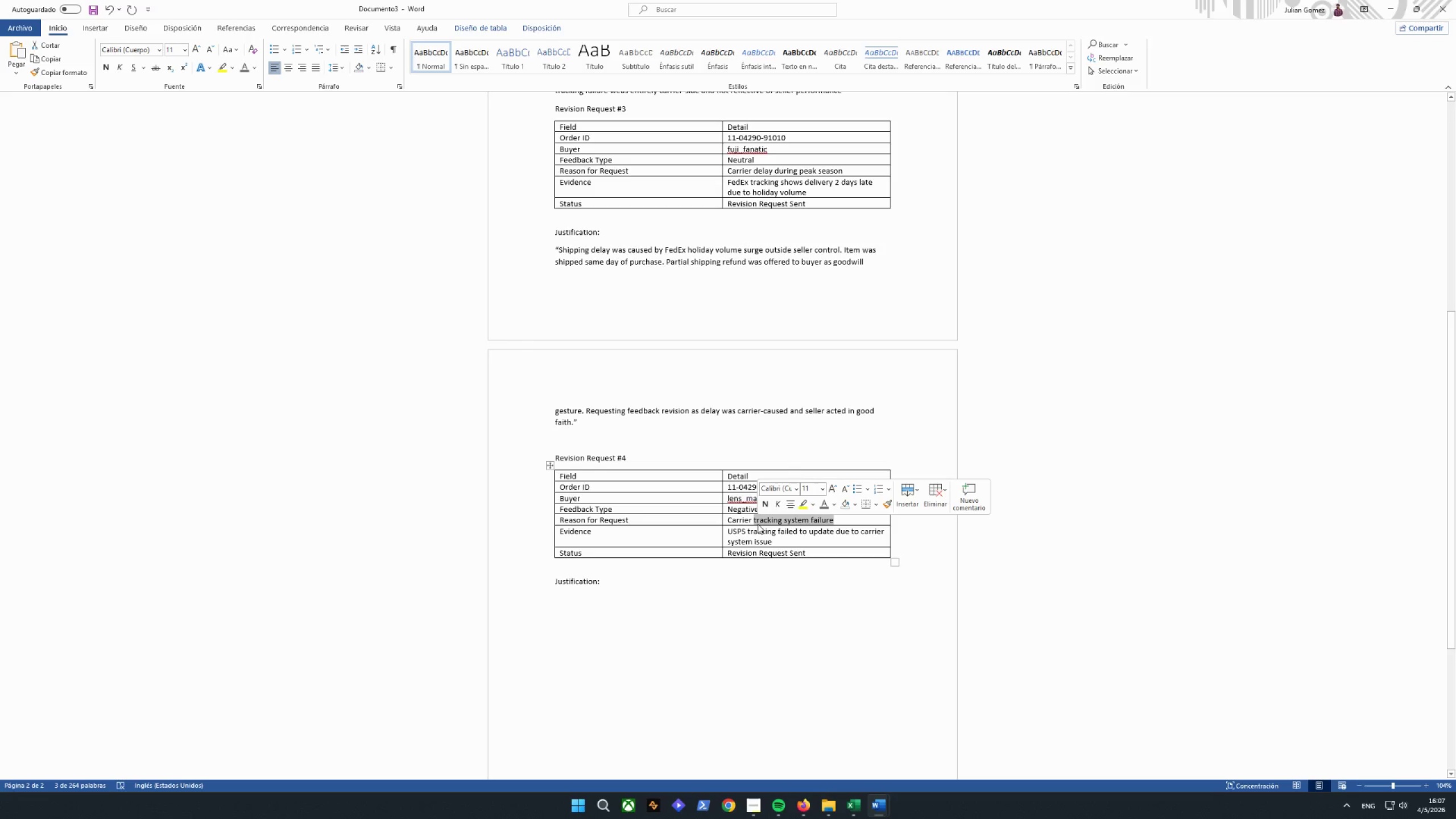 
type(delay documented)
 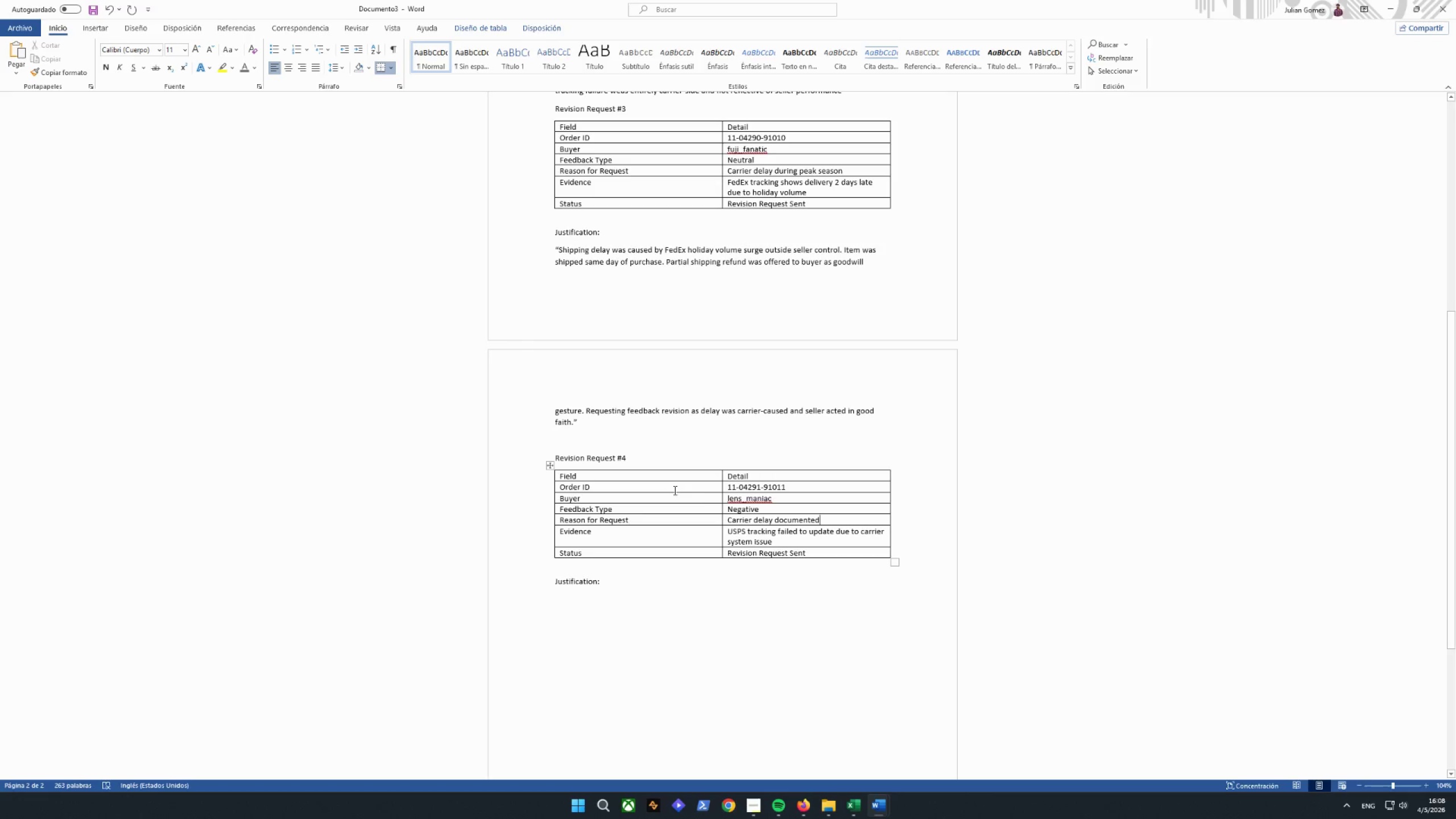 
left_click_drag(start_coordinate=[781, 543], to_coordinate=[750, 531])
 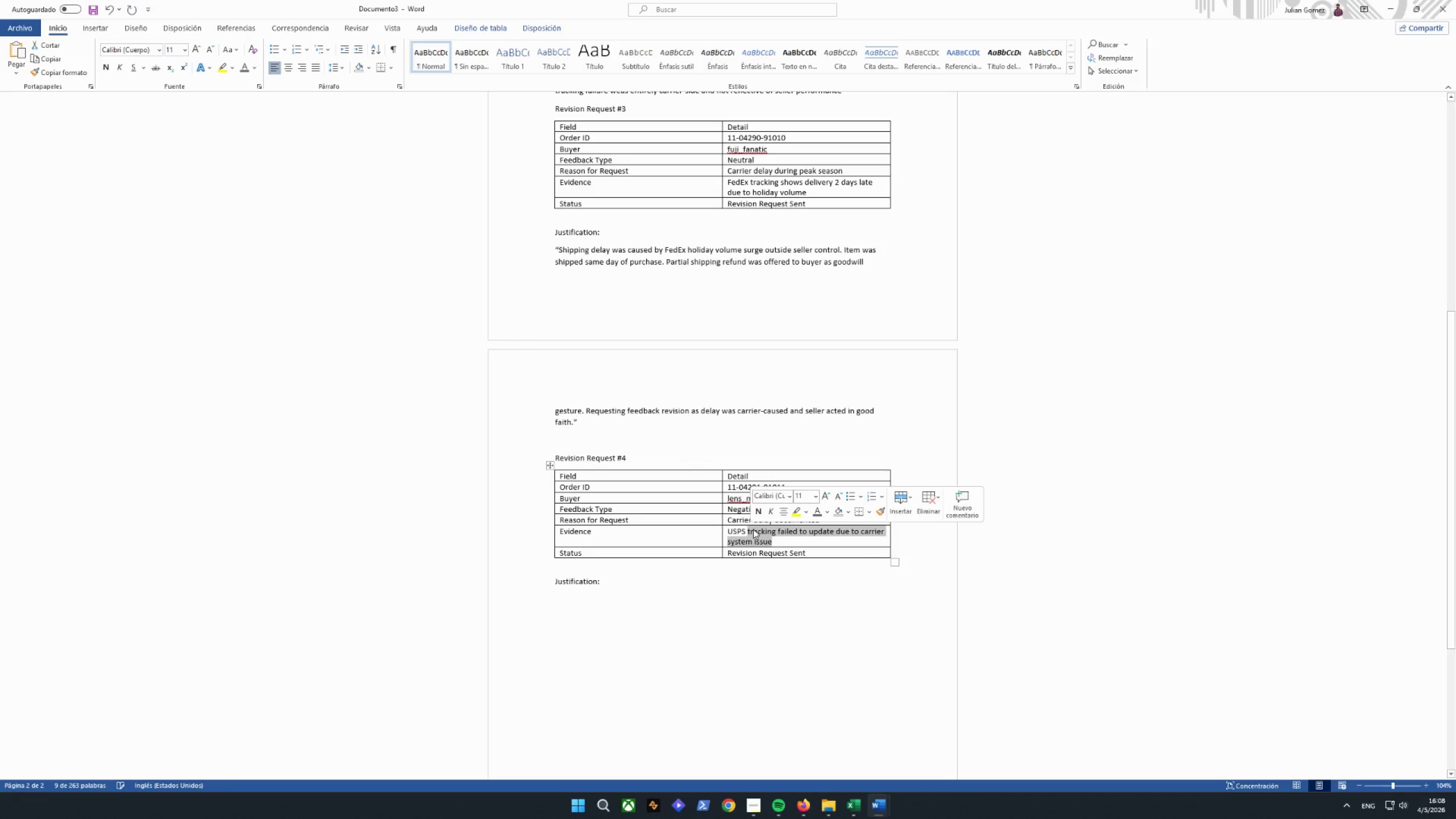 
key(Backspace)
type(Priority mail tracking confirms)
 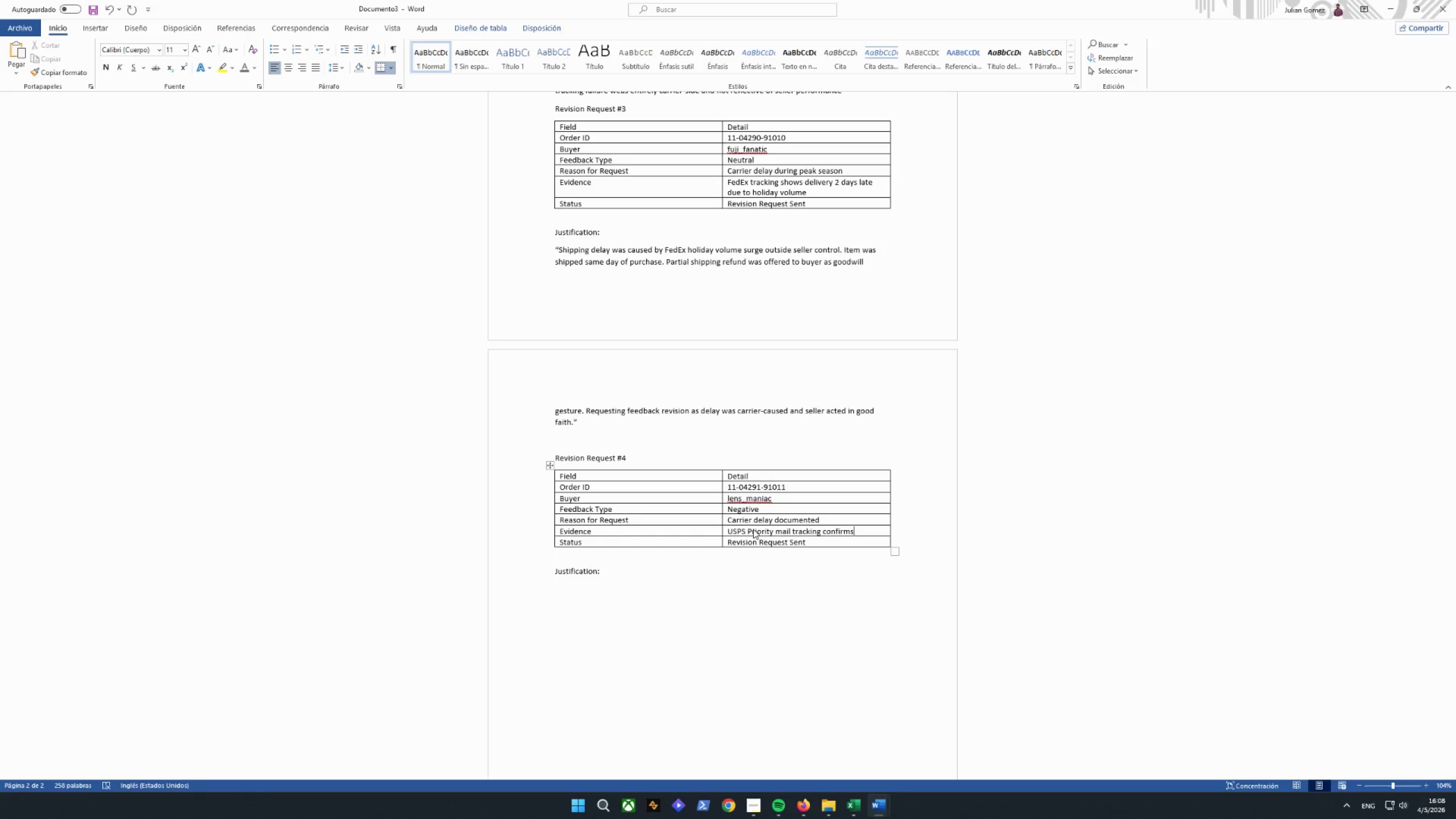 
type( 4 day delayed)
key(Backspace)
key(Backspace)
key(Backspace)
type(y due tto )
key(Backspace)
key(Backspace)
key(Backspace)
type(o l)
key(Backspace)
type(holiday backlog)
 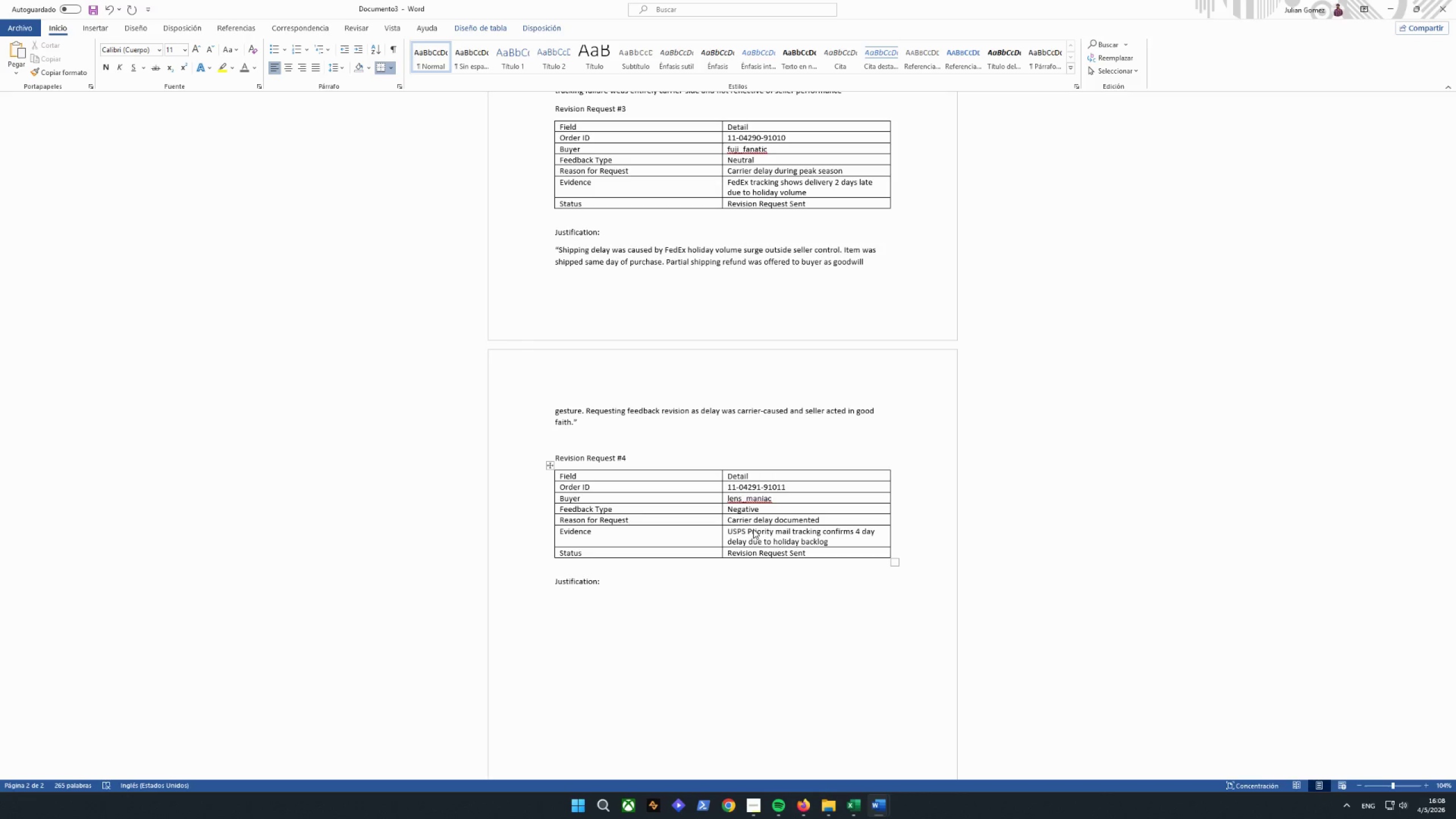 
wait(5.61)
 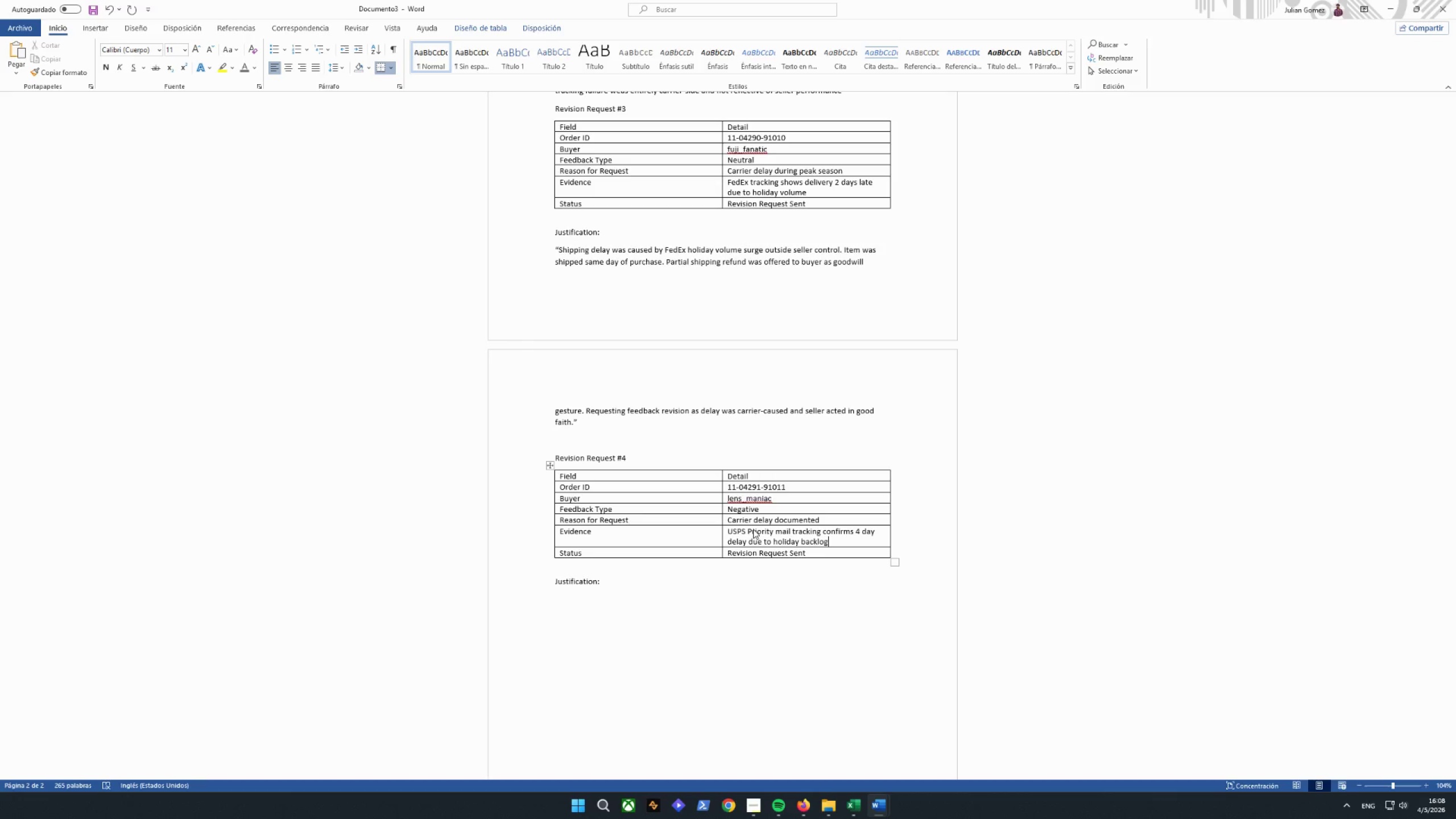 
left_click([829, 556])
 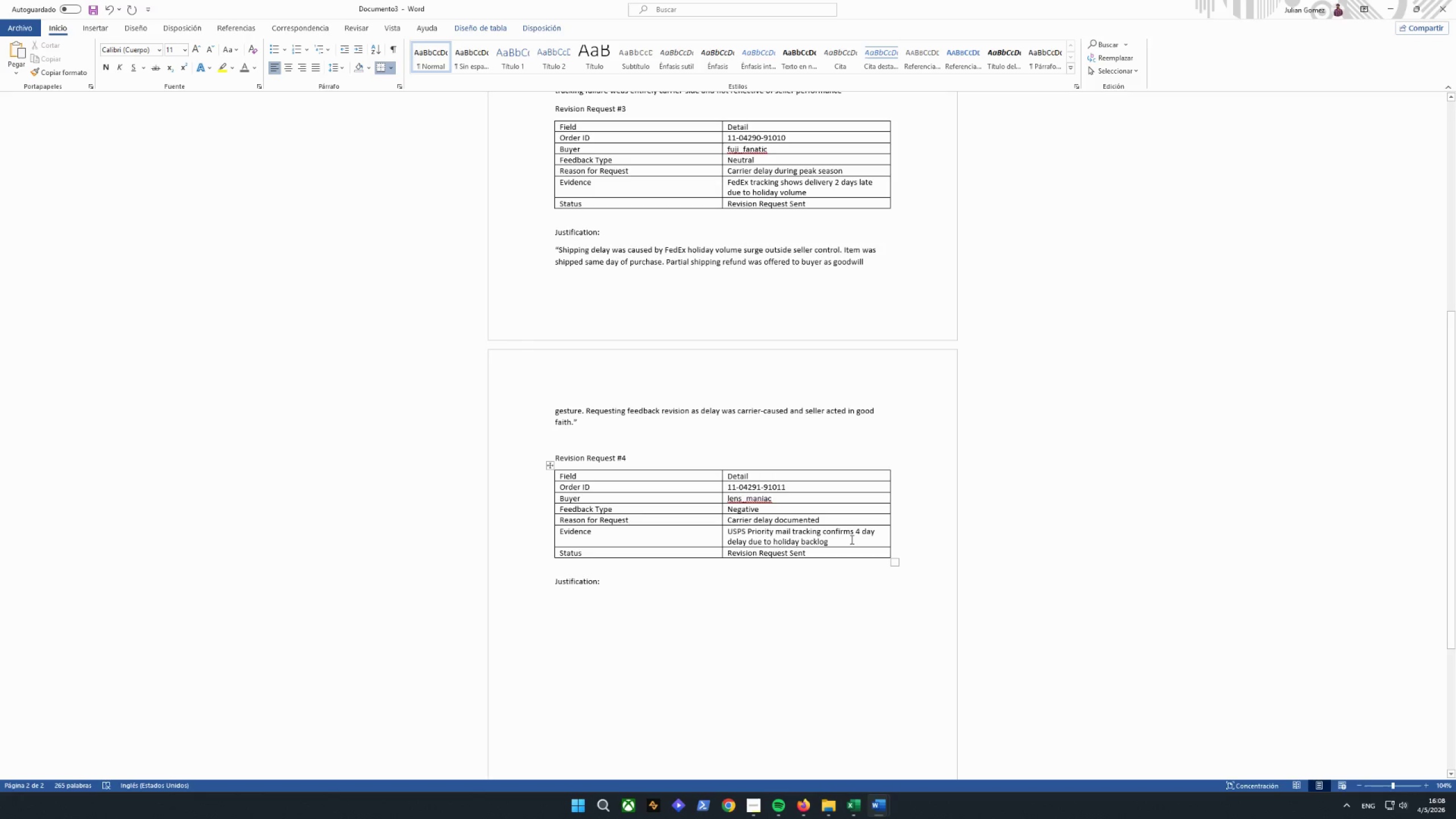 
left_click([705, 601])
 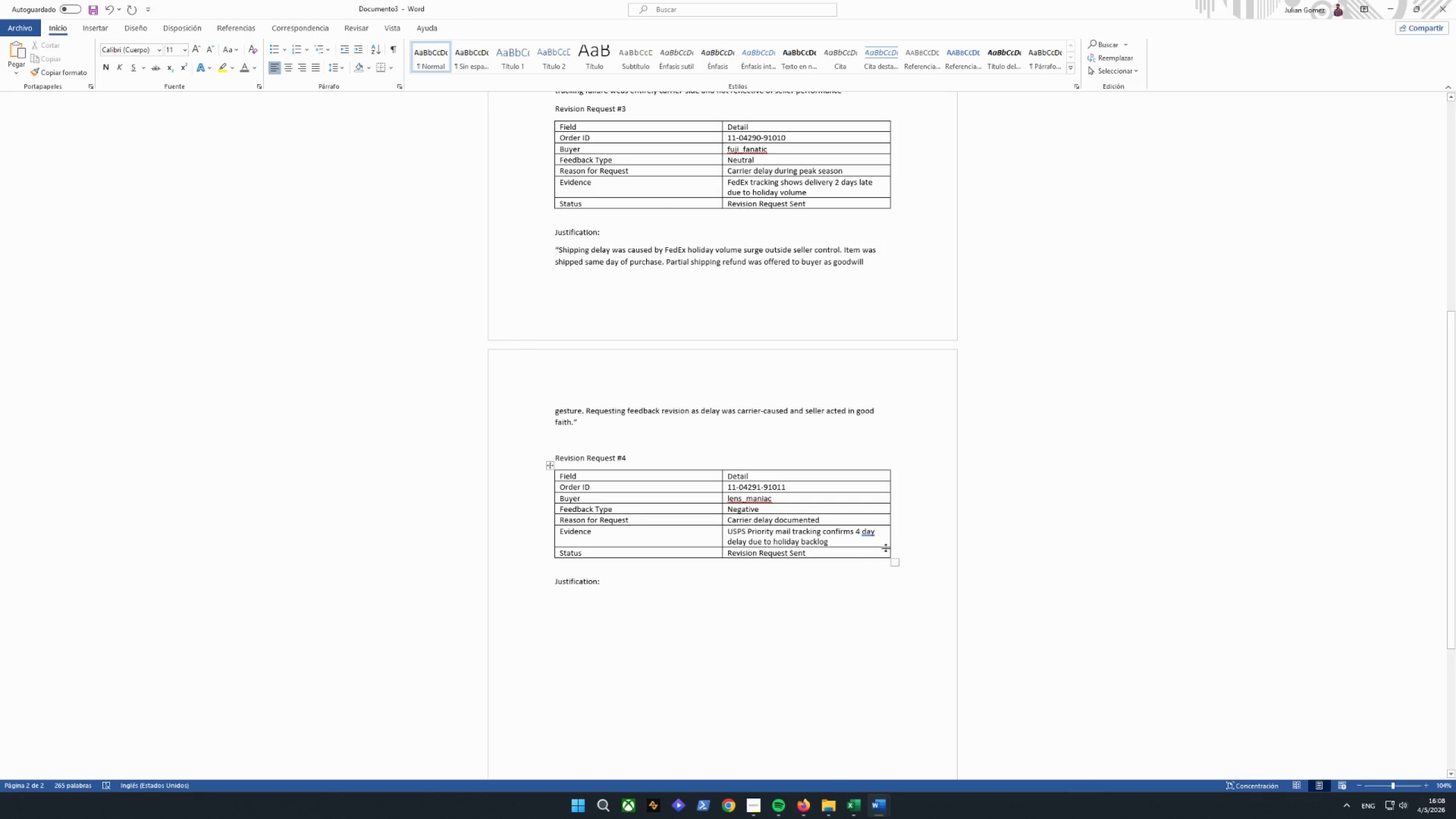 
right_click([866, 534])
 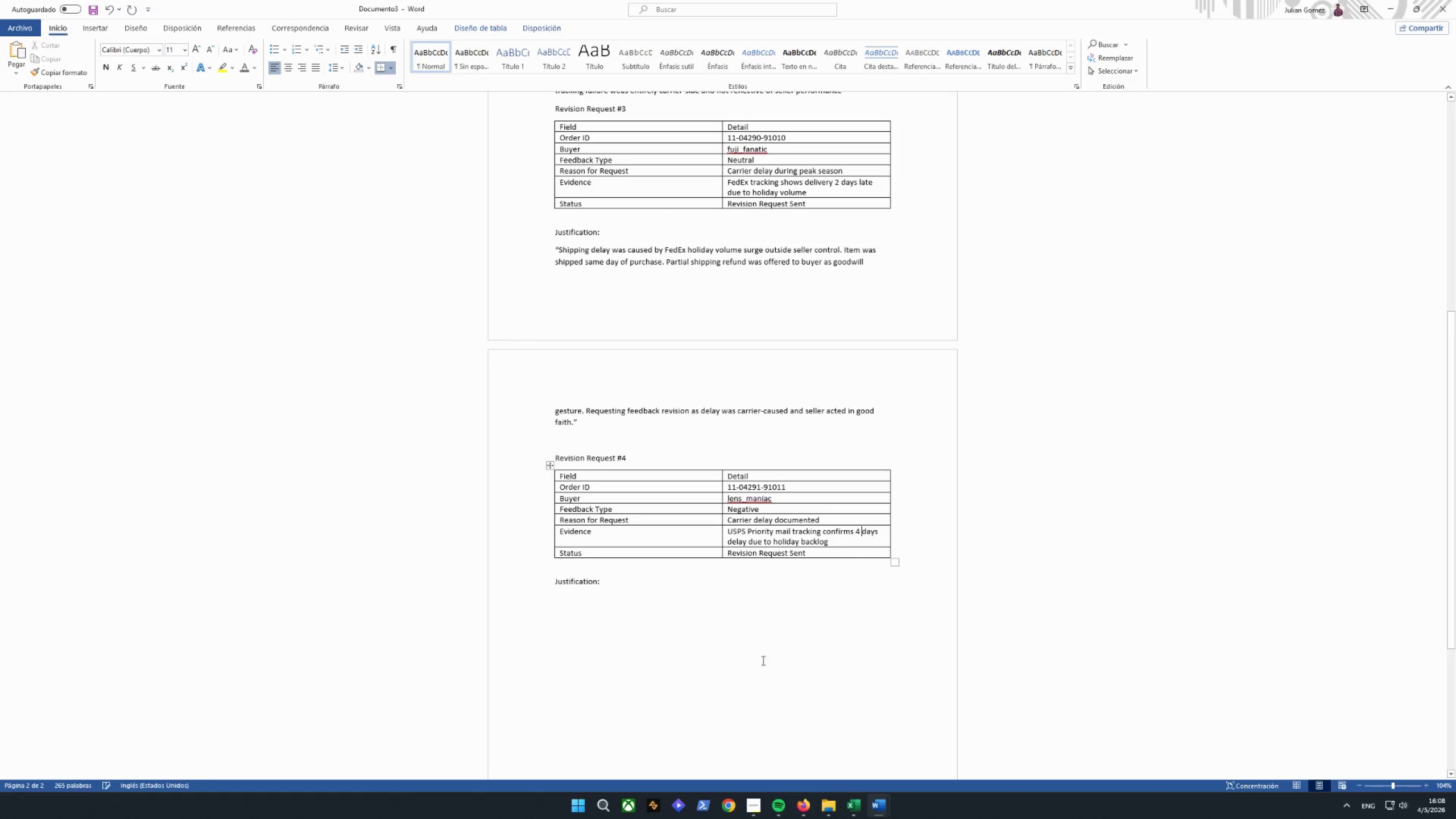 
double_click([603, 643])
 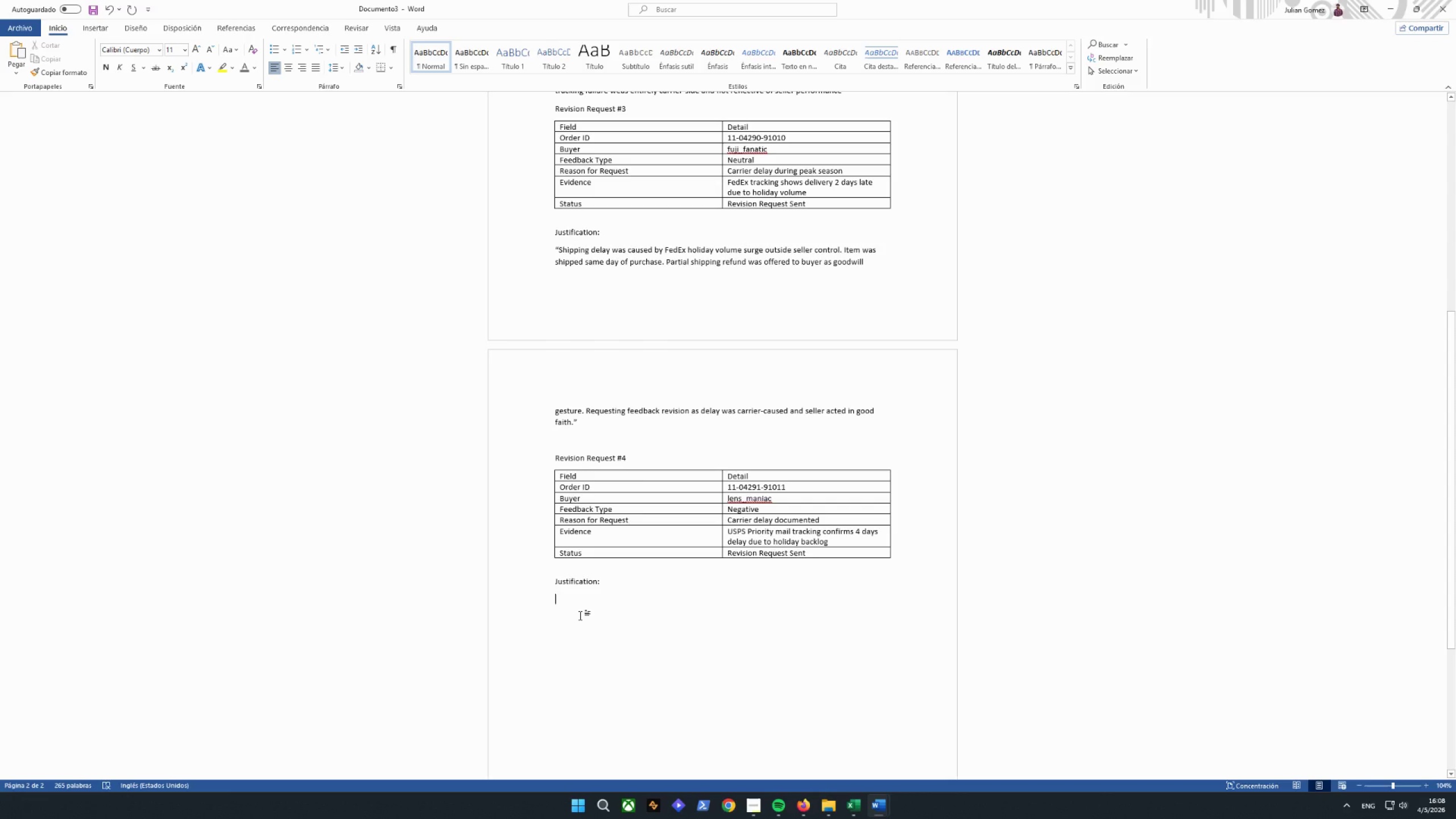 
type("Item was shipped withing)
key(Backspace)
type( 1 bussi)
key(Backspace)
key(Backspace)
key(Backspace)
type(i)
key(Backspace)
type(siness day ofpurchase via )
 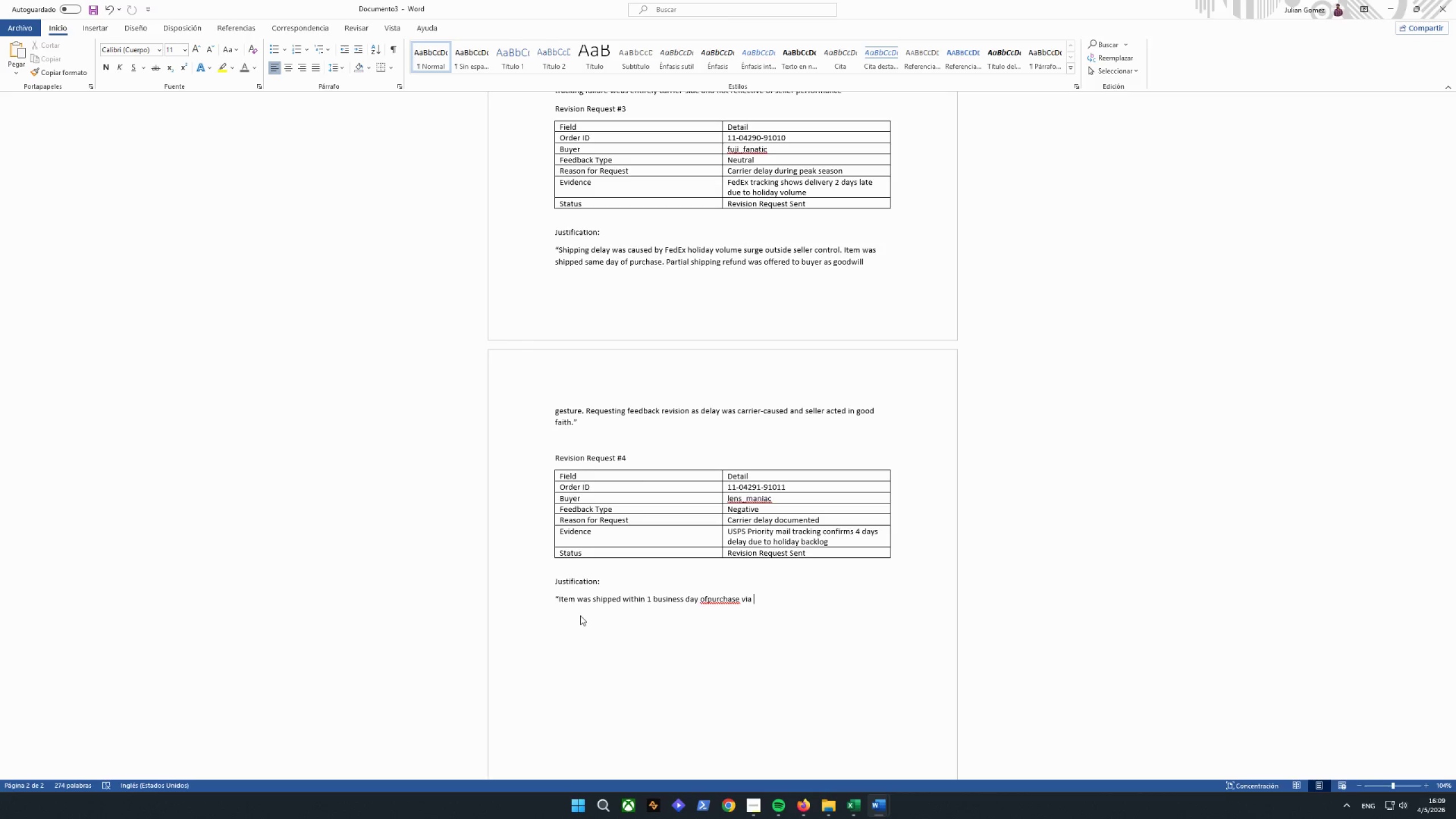 
wait(7.33)
 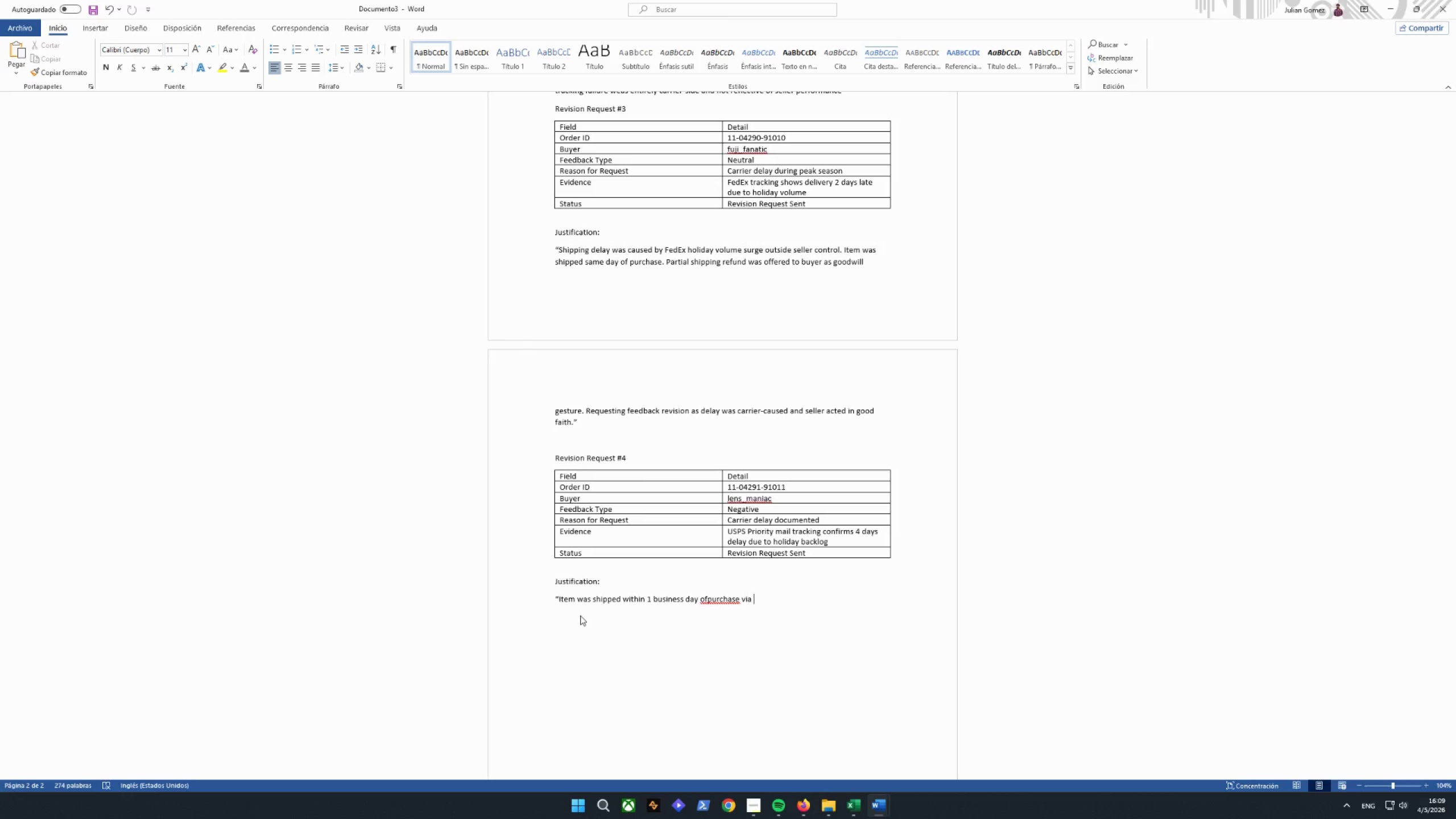 
right_click([708, 600])
 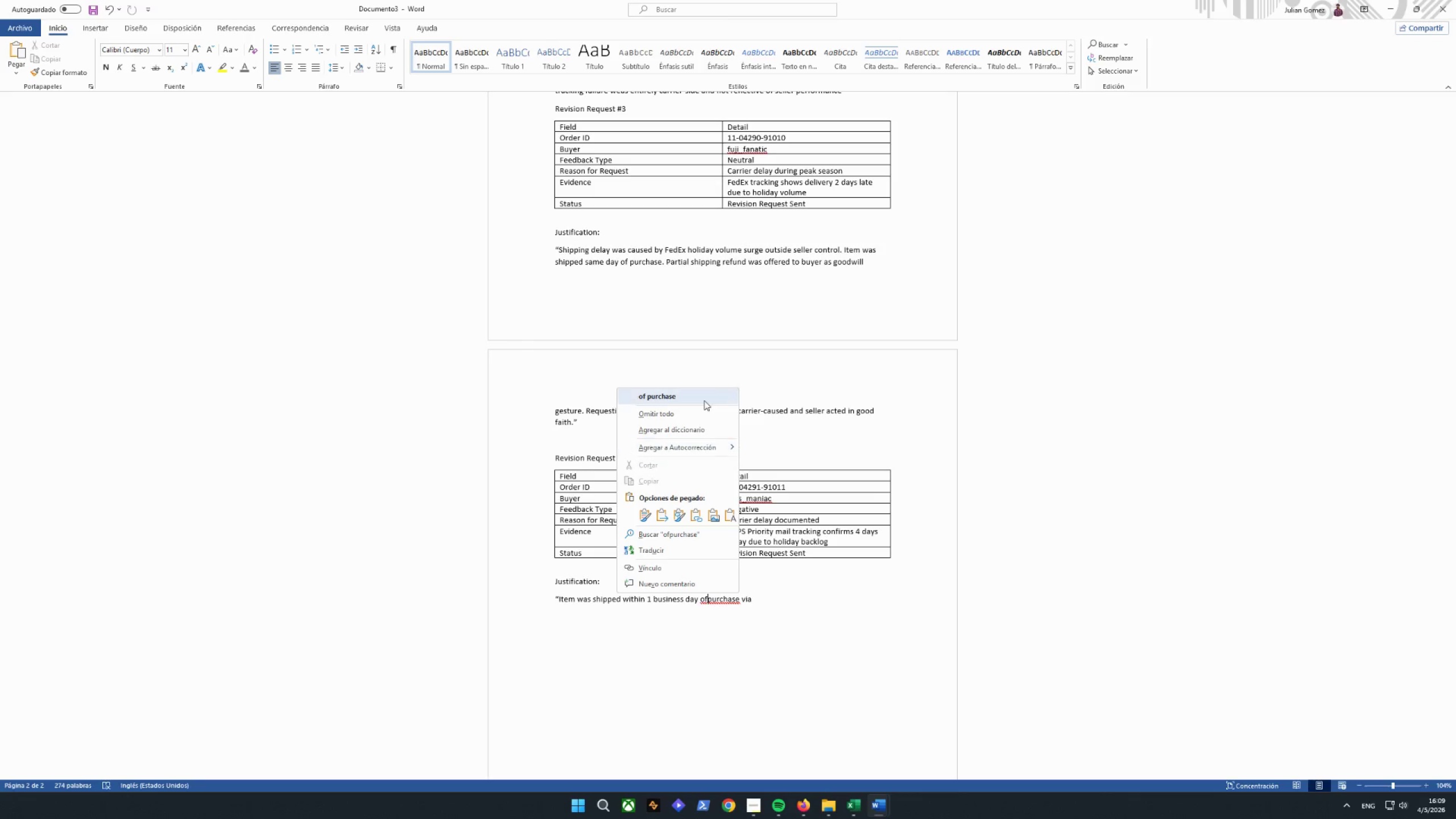 
left_click([704, 400])
 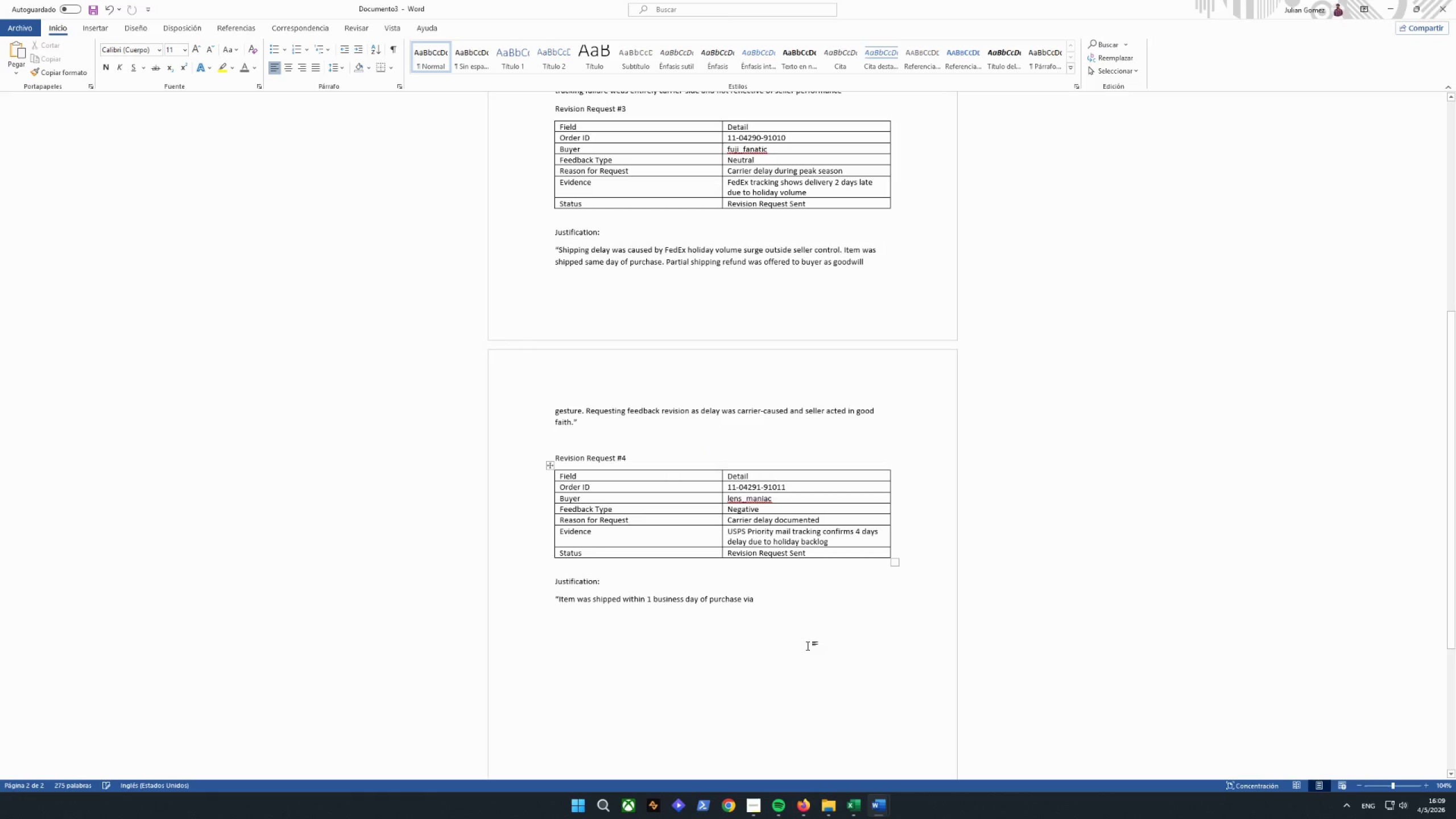 
left_click([777, 598])
 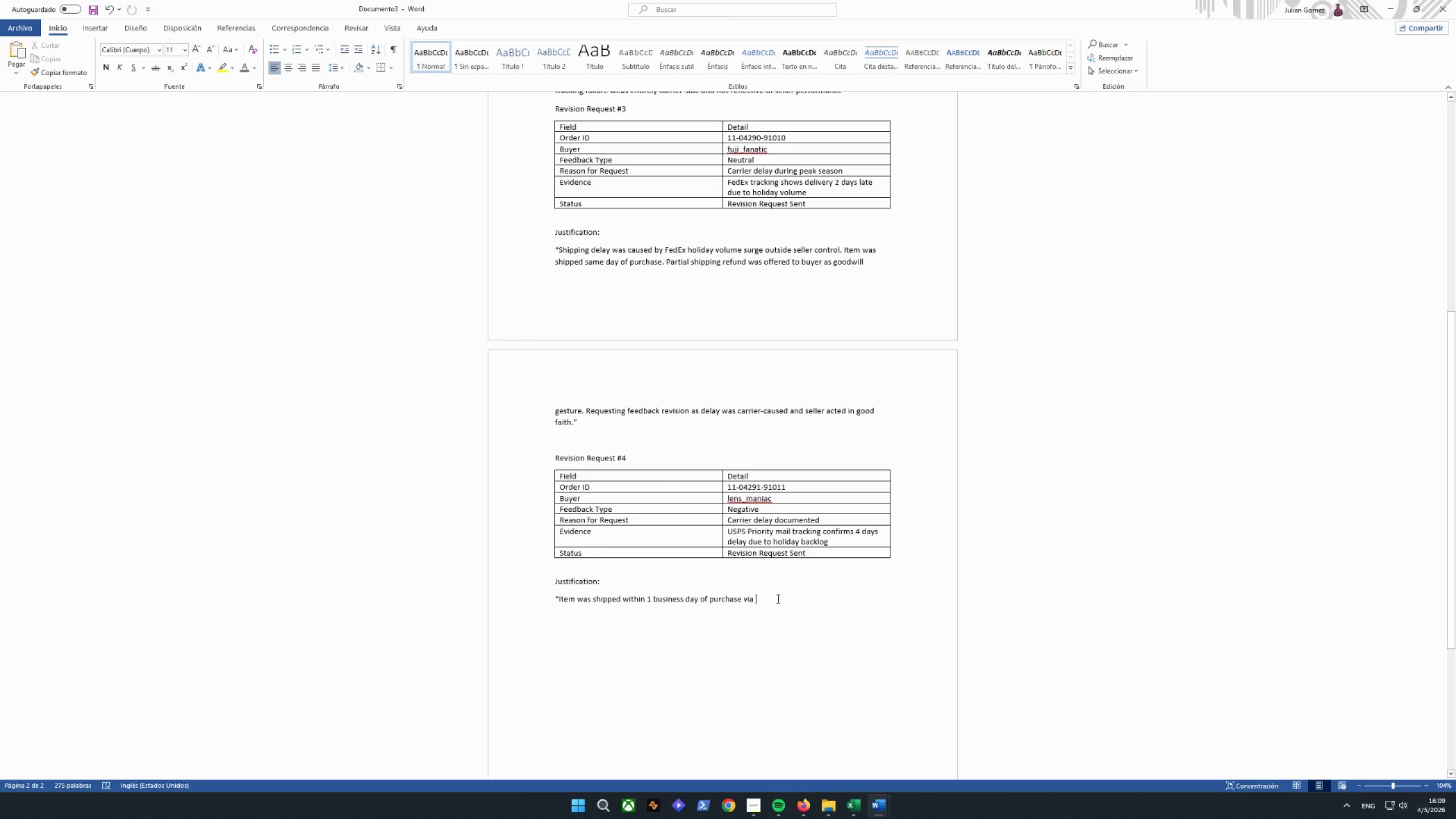 
type(USPS Prio)
key(Backspace)
type(ority Mail. Cartr)
key(Backspace)
key(Backspace)
type(rio)
key(Backspace)
type(er experienced sigf)
key(Backspace)
type(nificante)
key(Backspace)
type( delays during the lokiday period ad)
key(Backspace)
key(Backspace)
type(holiday period affectiing)
key(Backspace)
key(Backspace)
key(Backspace)
type(ng thousands og)
key(Backspace)
type(f packages )
key(Backspace)
type(.Delay was ern)
key(Backspace)
key(Backspace)
type(ntie)
key(Backspace)
type(rely oy)
key(Backspace)
type(utside seller control )
key(Backspace)
type(. Requje)
key(Backspace)
key(Backspace)
type(esting feedback revision per eBay carrier delay polio)
key(Backspace)
type(ciy)
key(Backspace)
type(ty)
key(Backspace)
key(Backspace)
key(Backspace)
type(y.)
 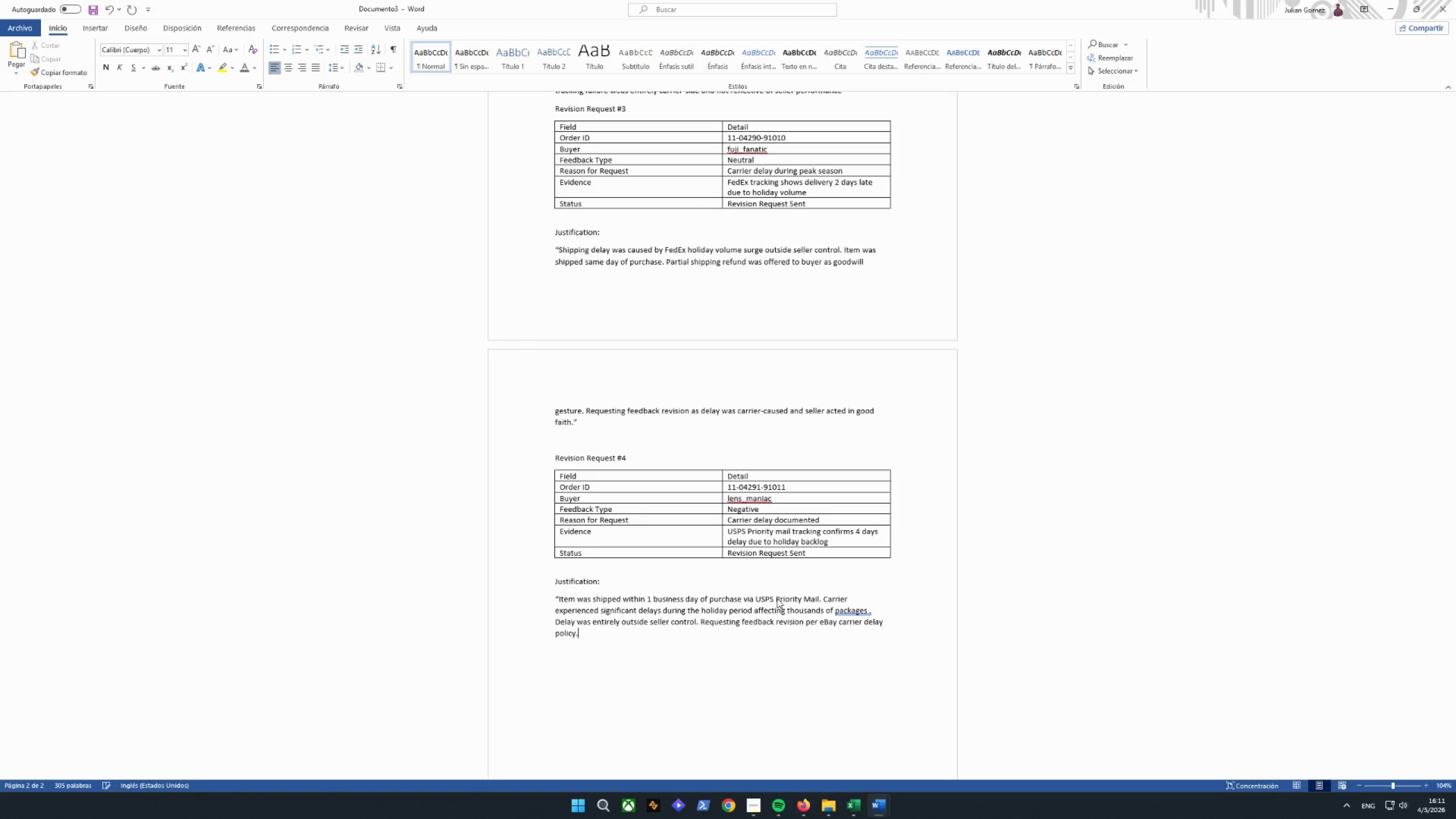 
right_click([860, 607])
 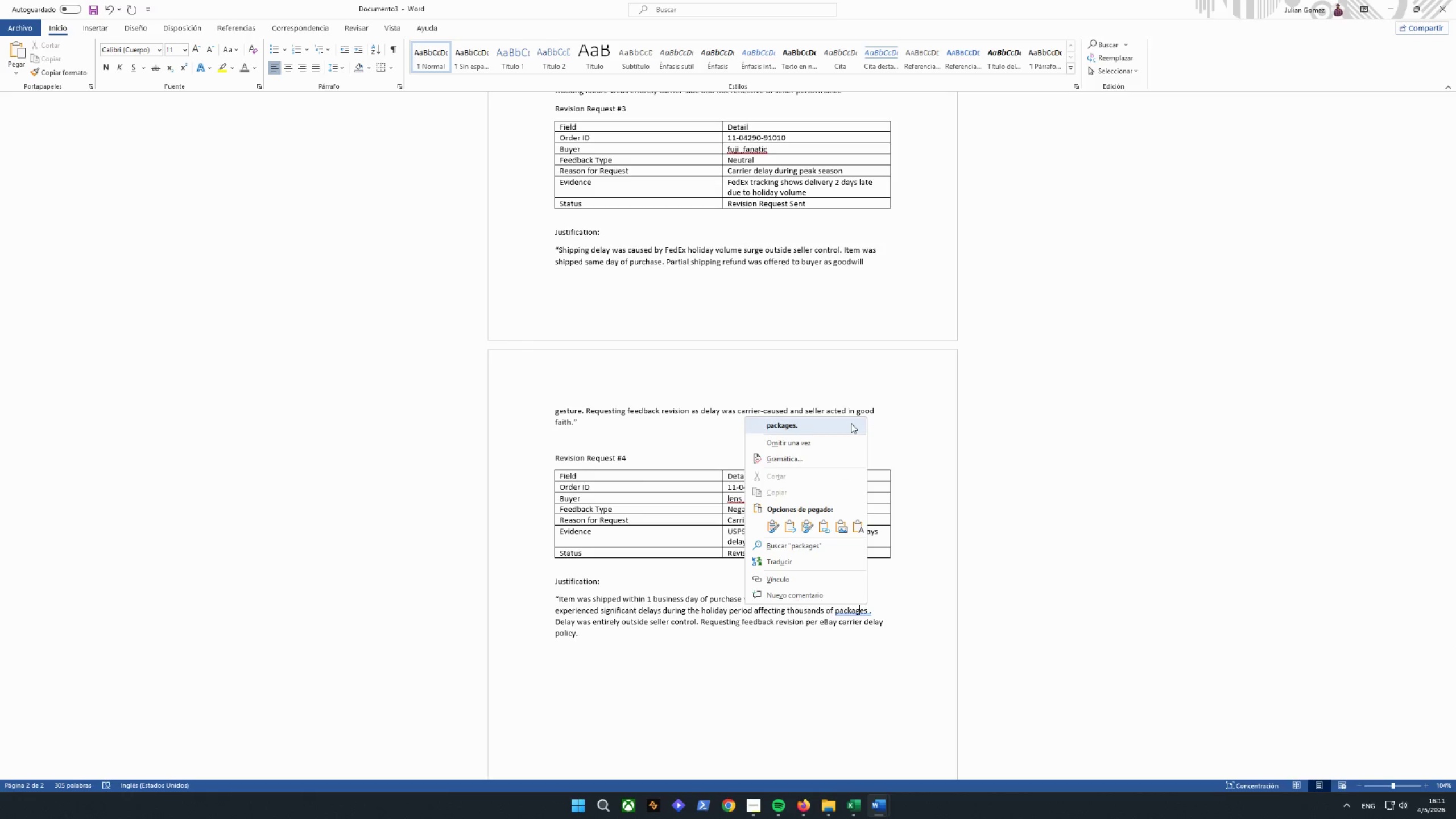 
left_click([851, 423])
 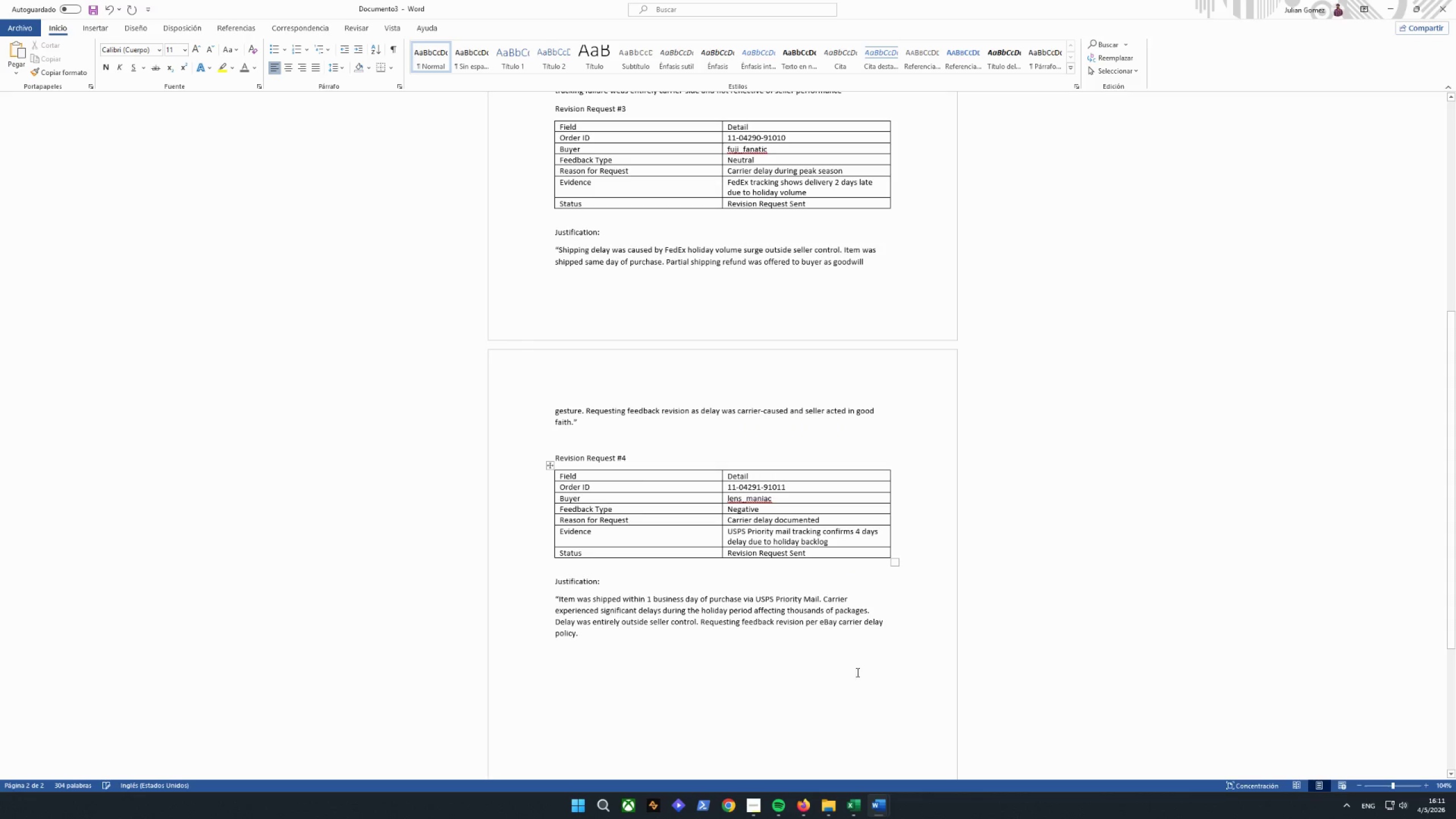 
left_click([879, 615])
 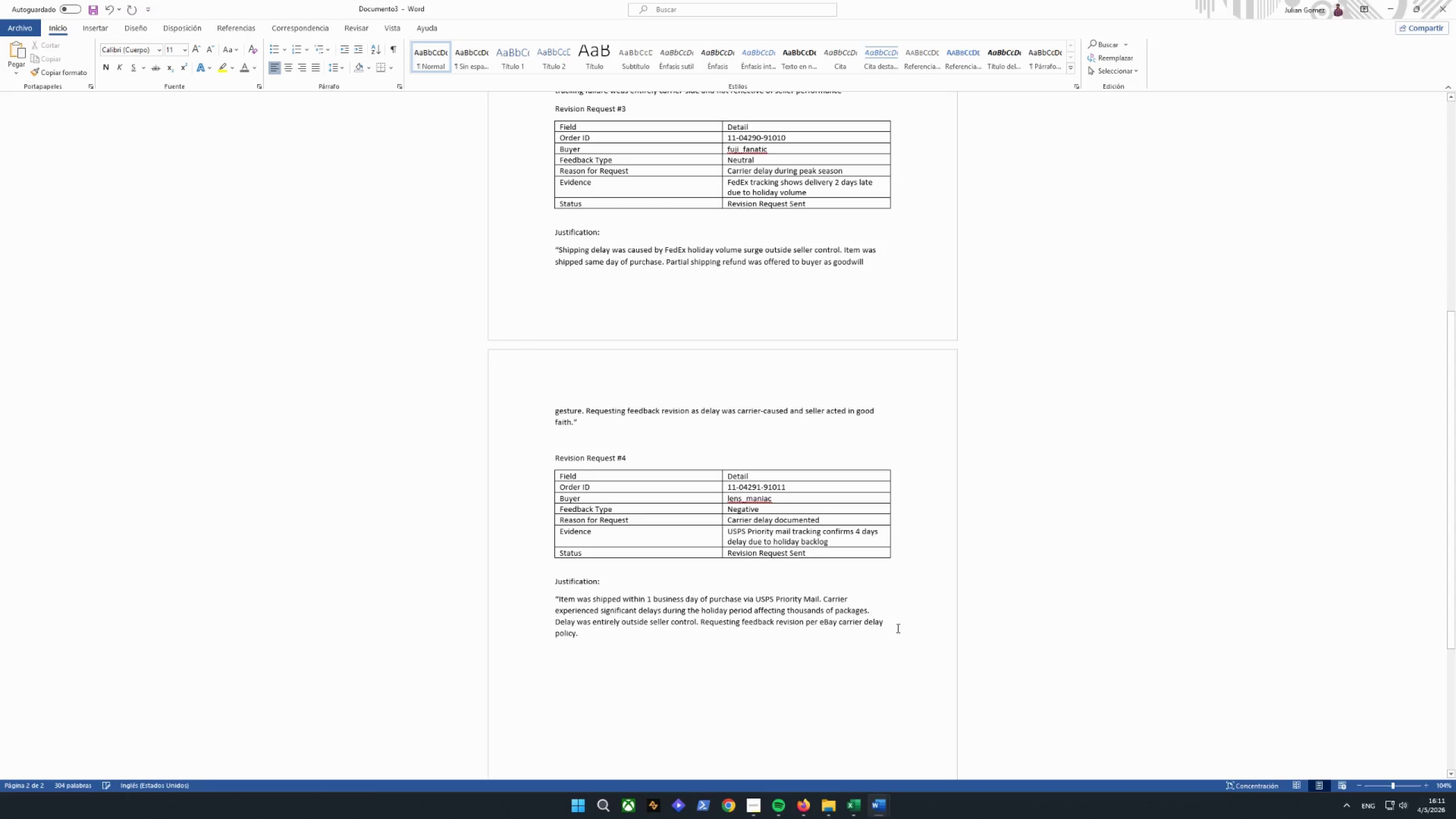 
left_click_drag(start_coordinate=[900, 640], to_coordinate=[903, 643])
 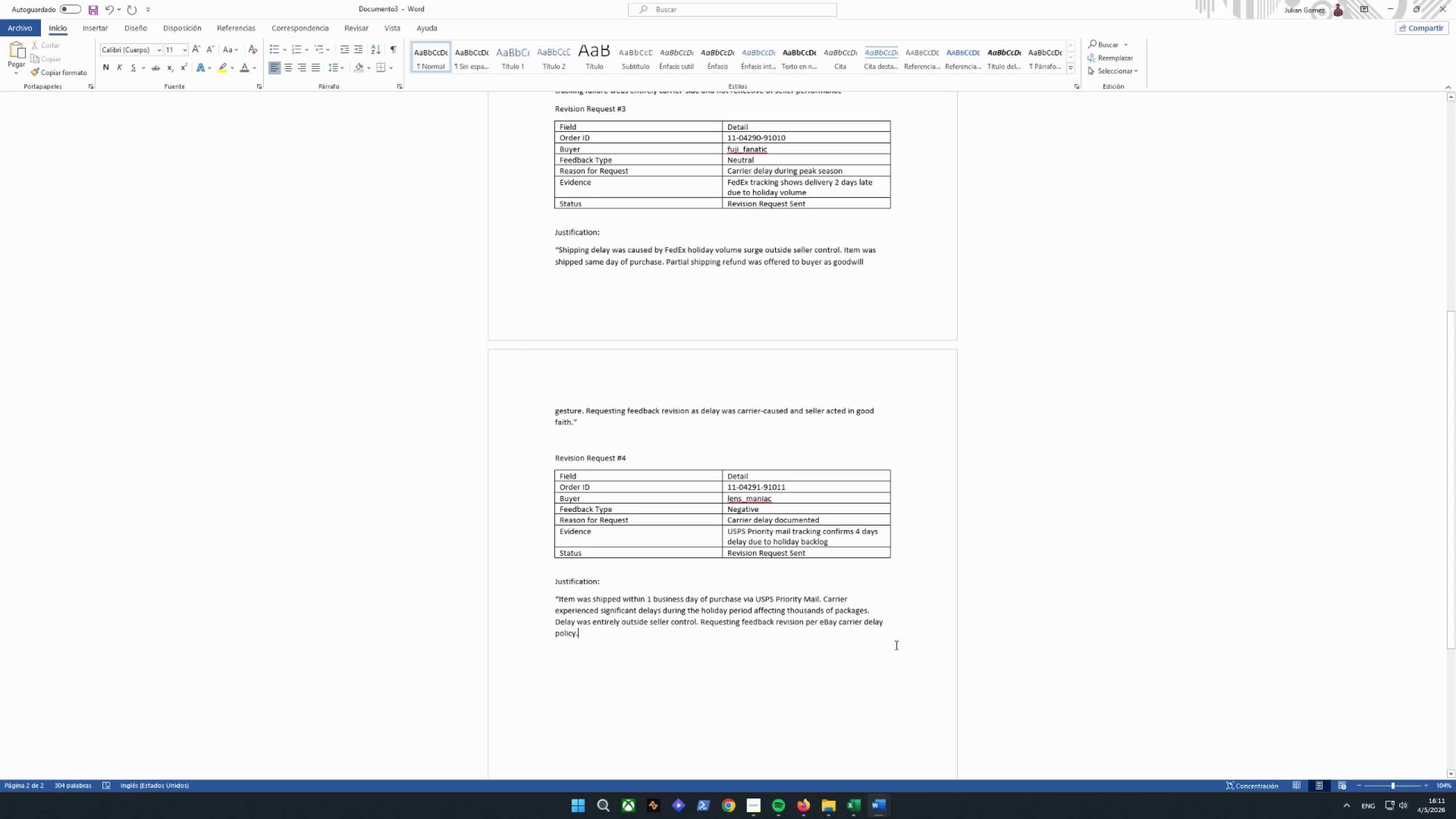 
left_click([886, 643])
 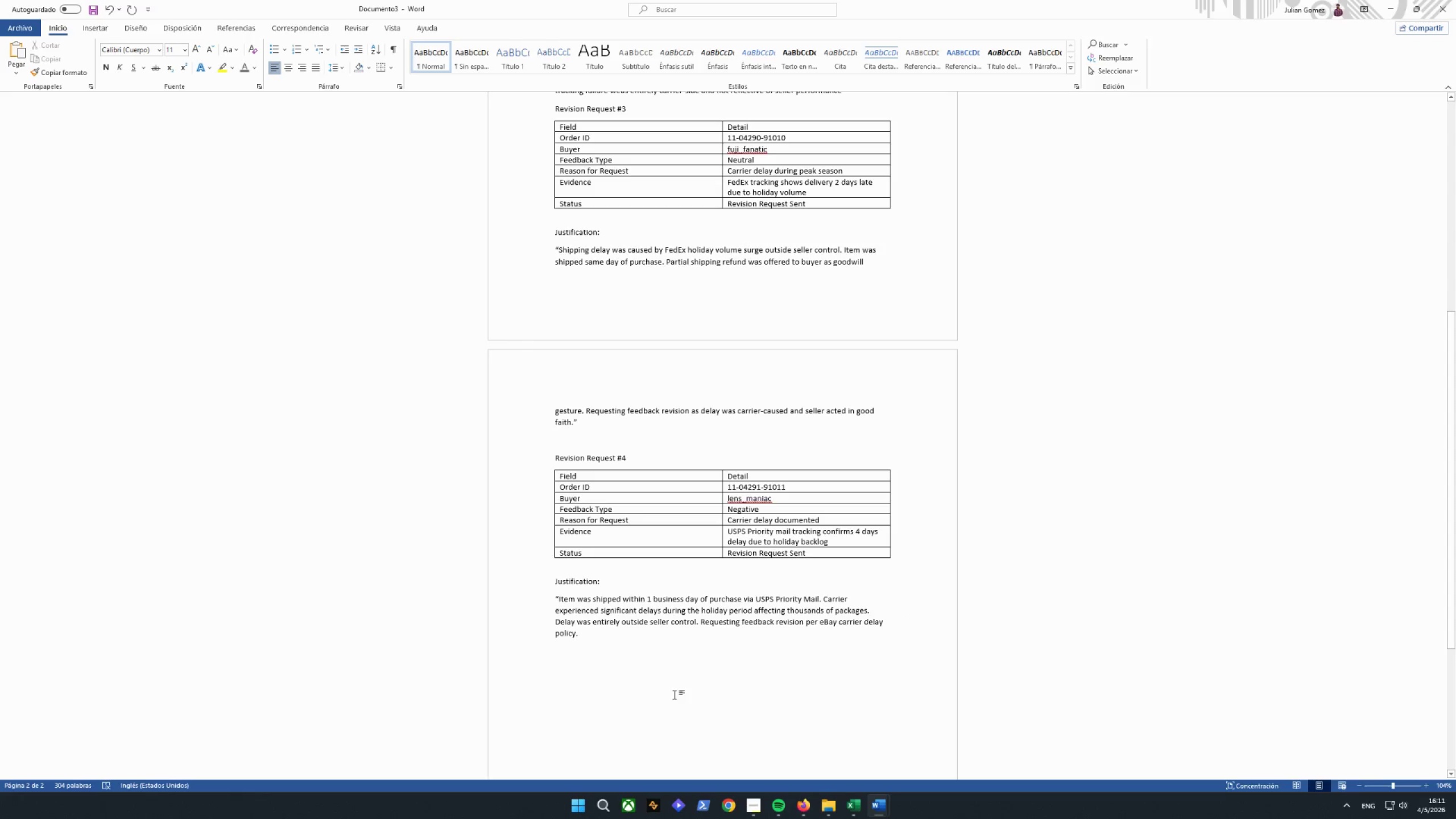 
key(Backslash)
 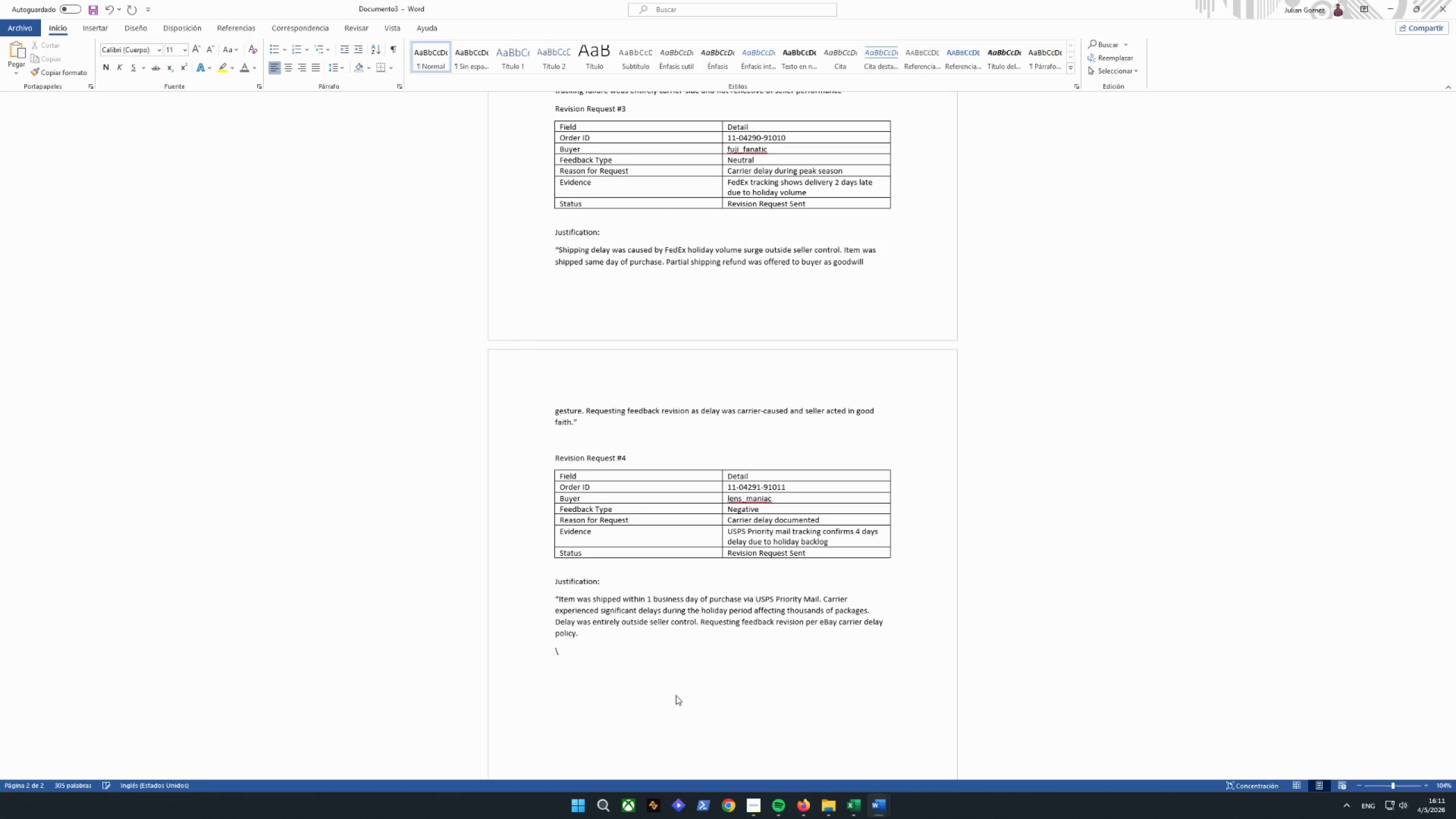 
key(Enter)
 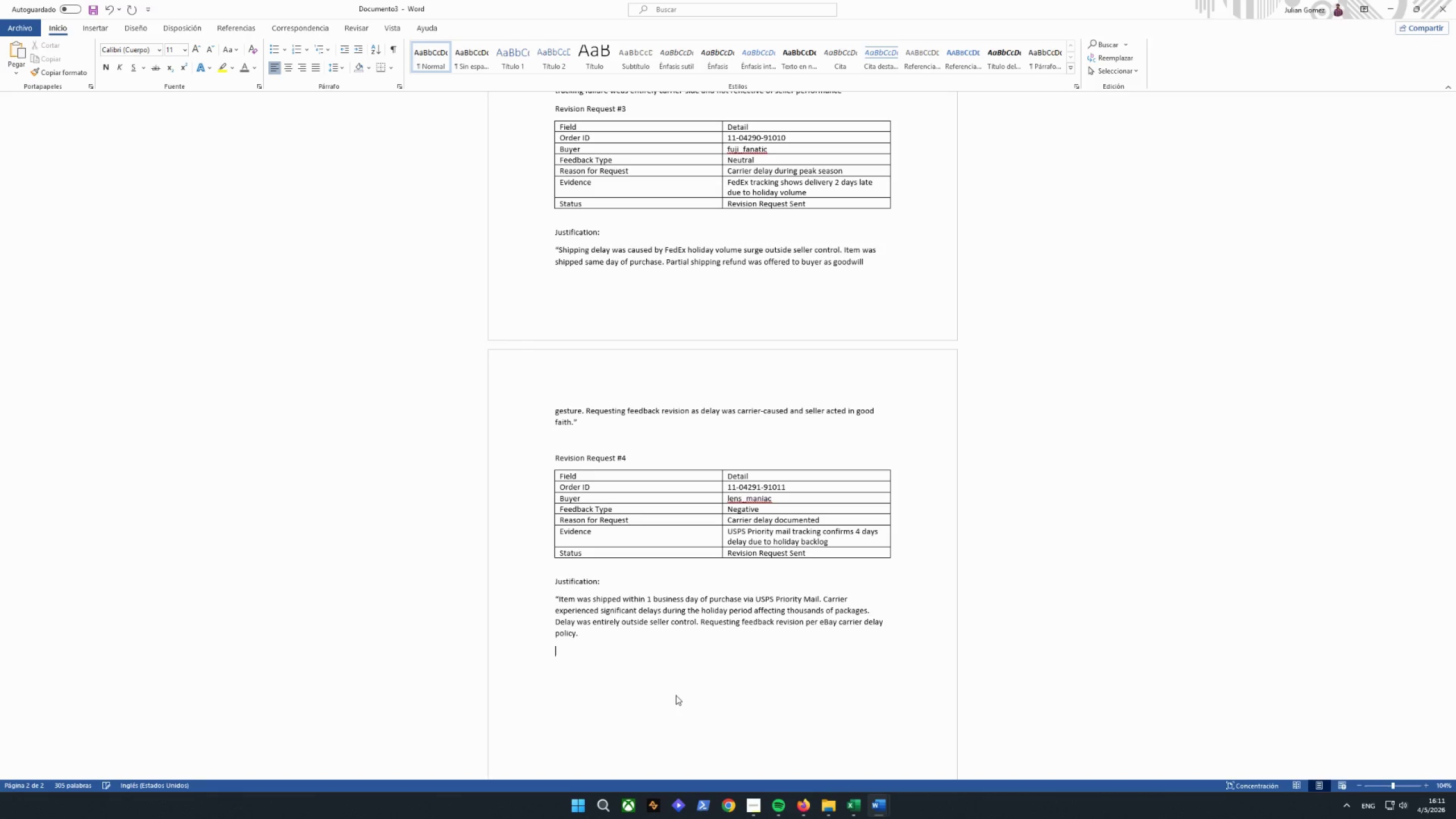 
key(Backspace)
 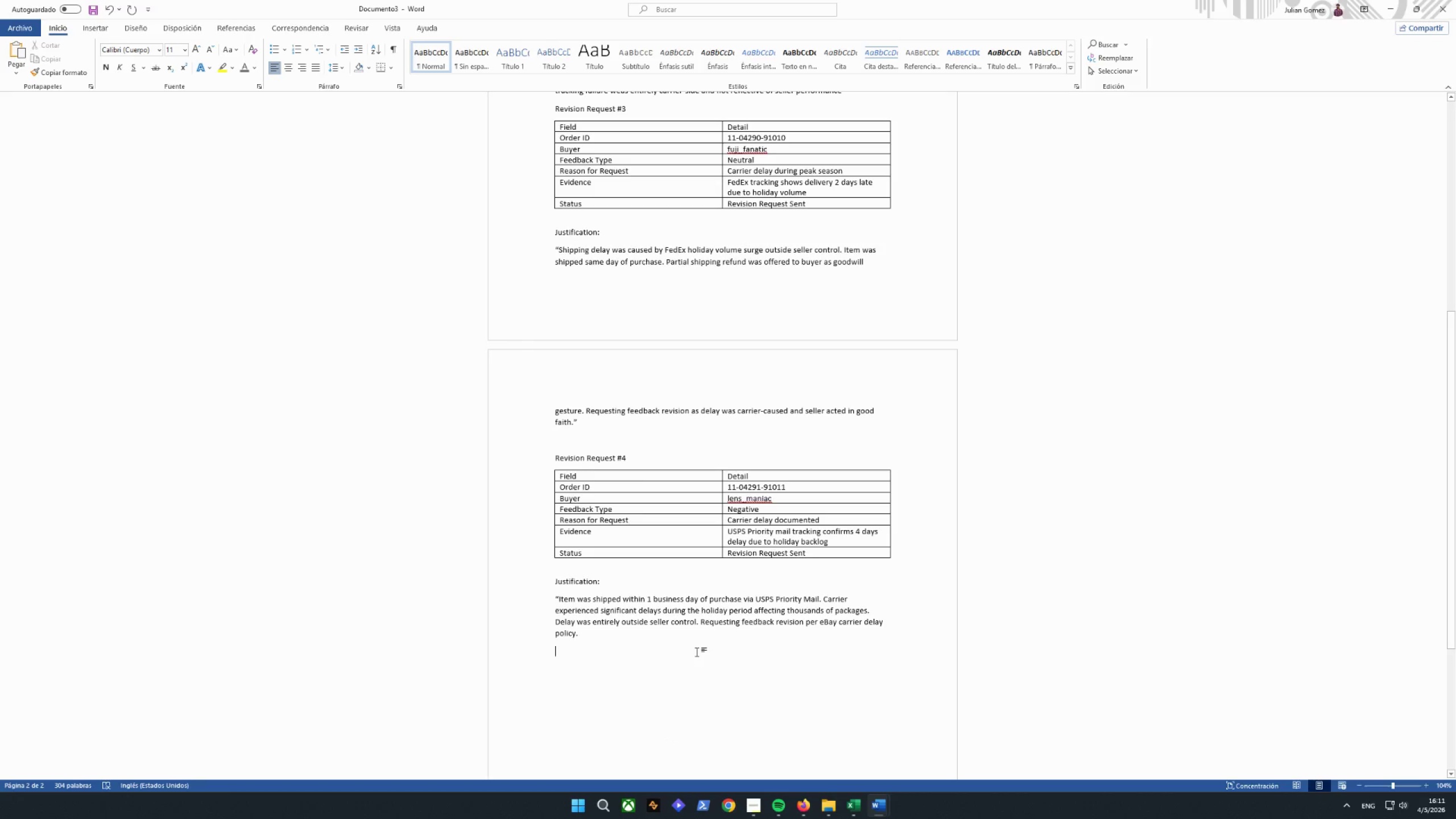 
wait(13.48)
 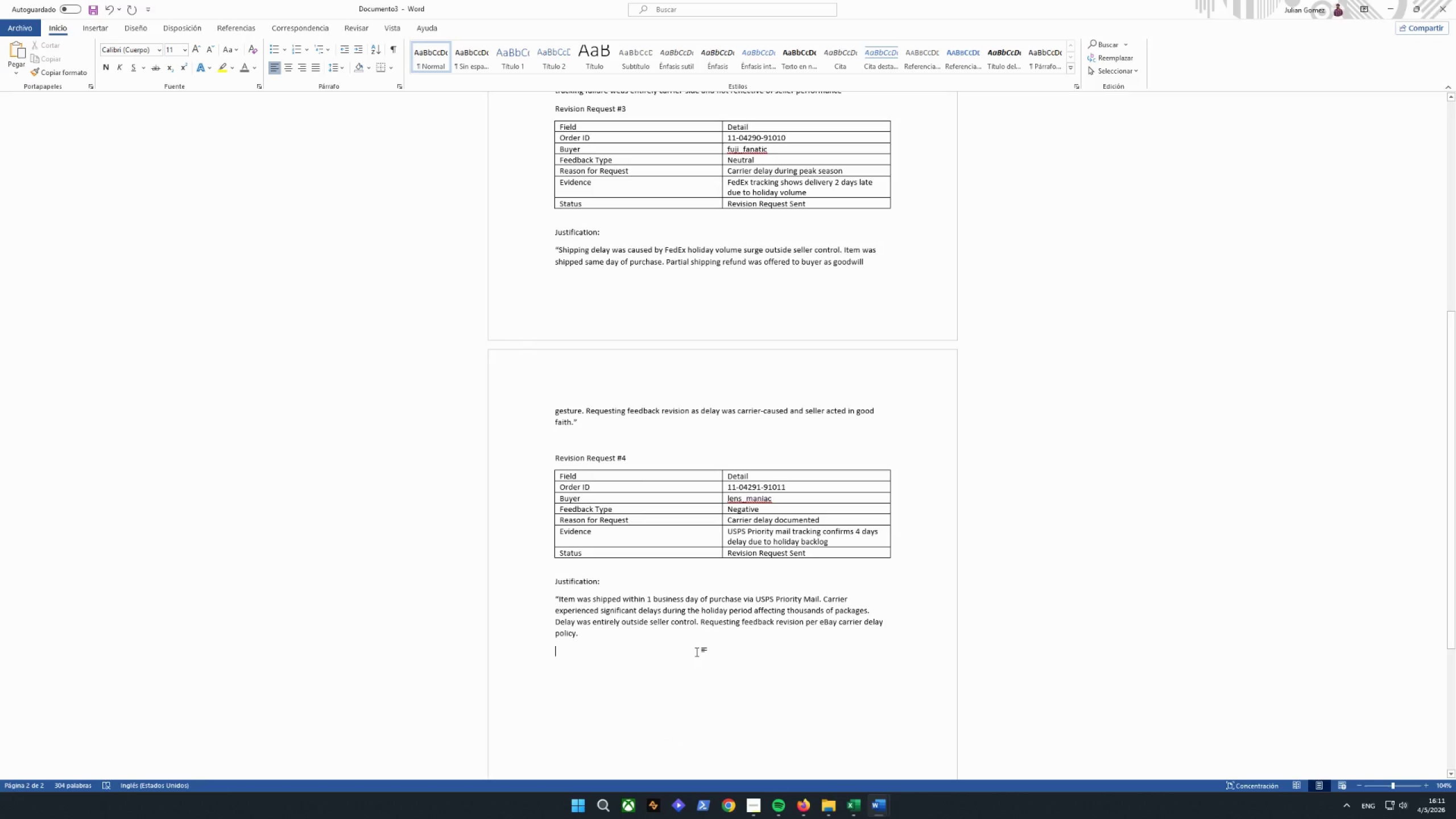 
left_click_drag(start_coordinate=[553, 457], to_coordinate=[857, 582])
 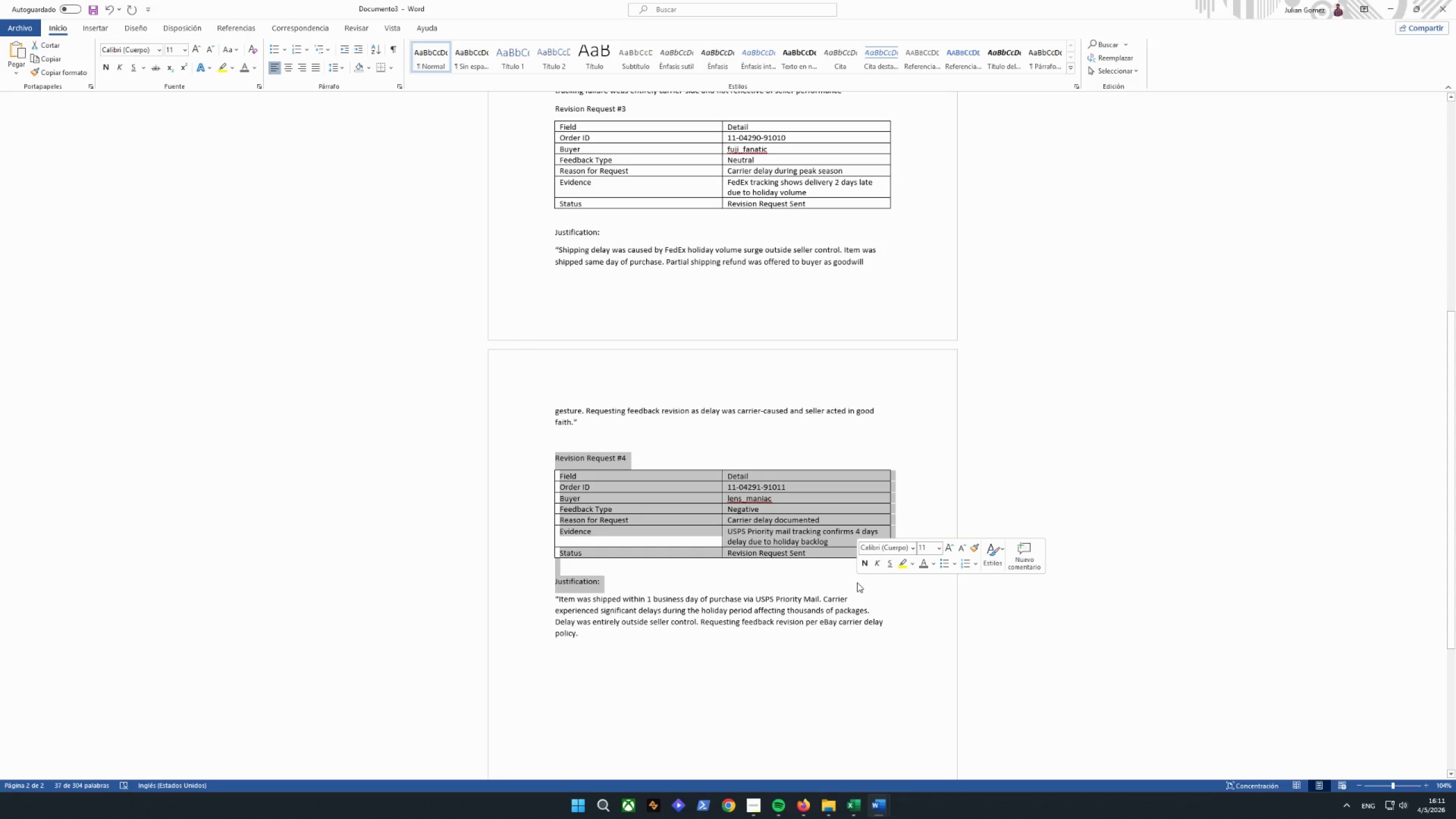 
key(Control+C)
 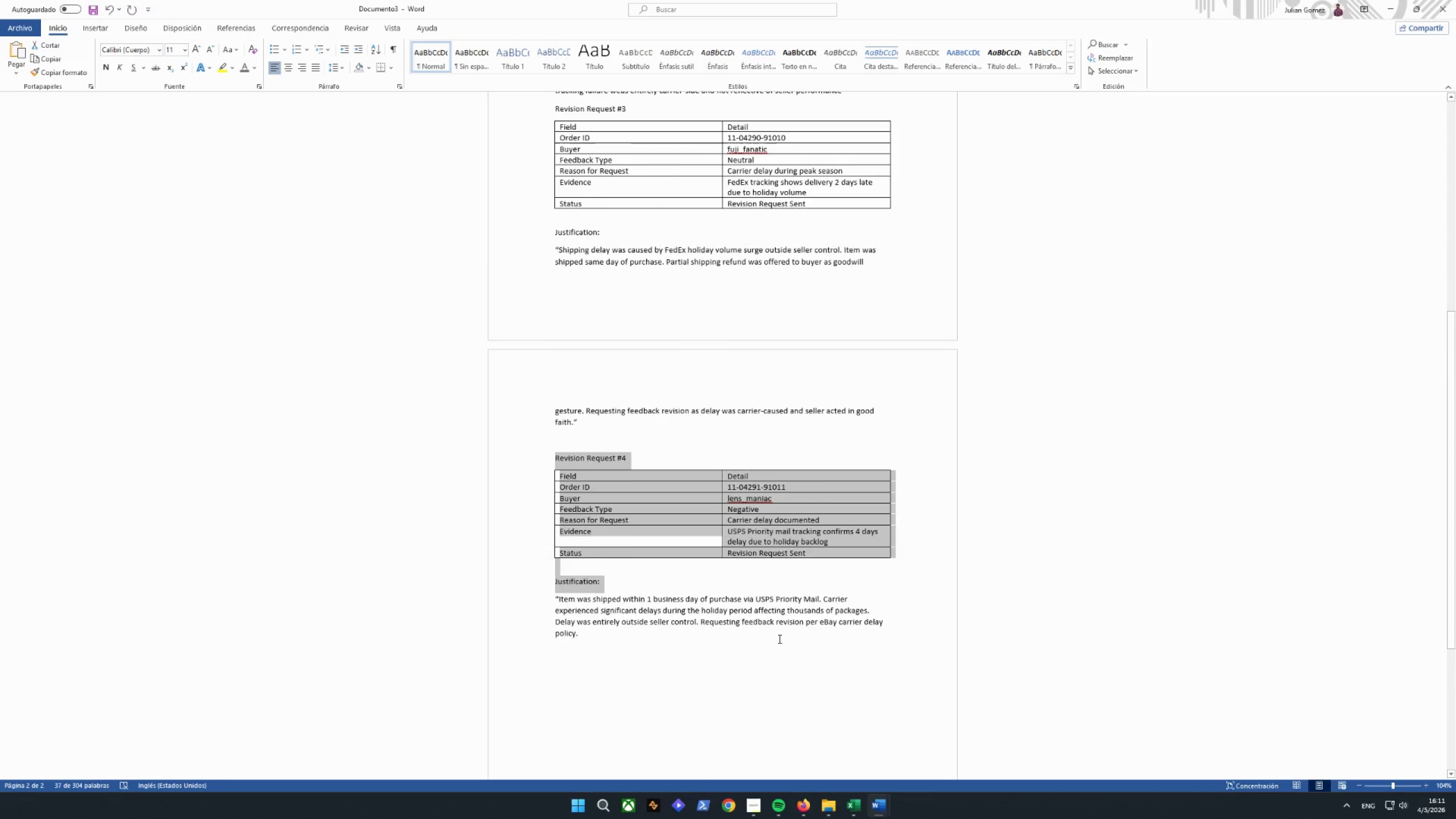 
left_click([578, 542])
 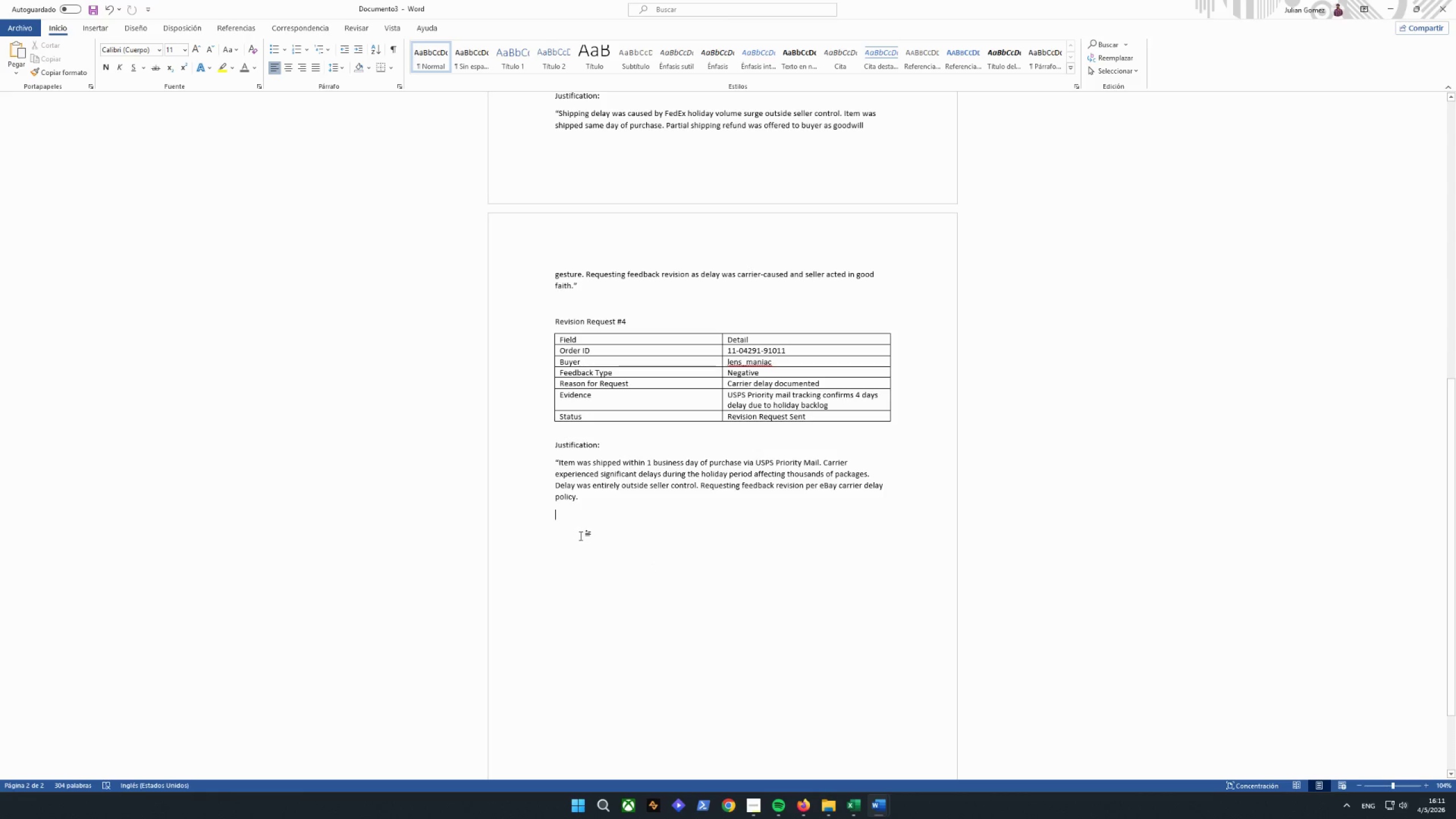 
scroll: coordinate [774, 635], scroll_direction: down, amount: 5.0
 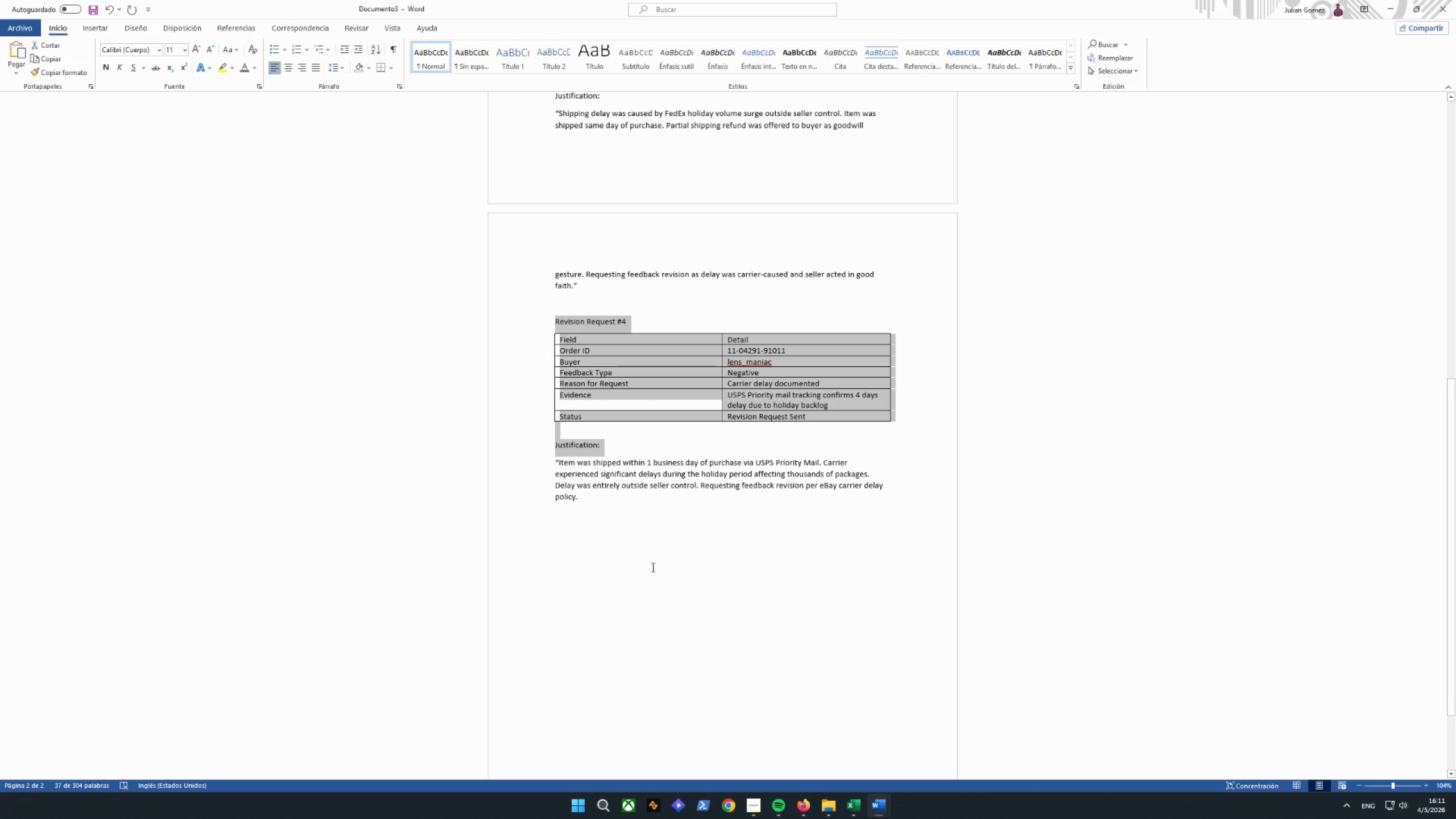 
key(Control+V)
 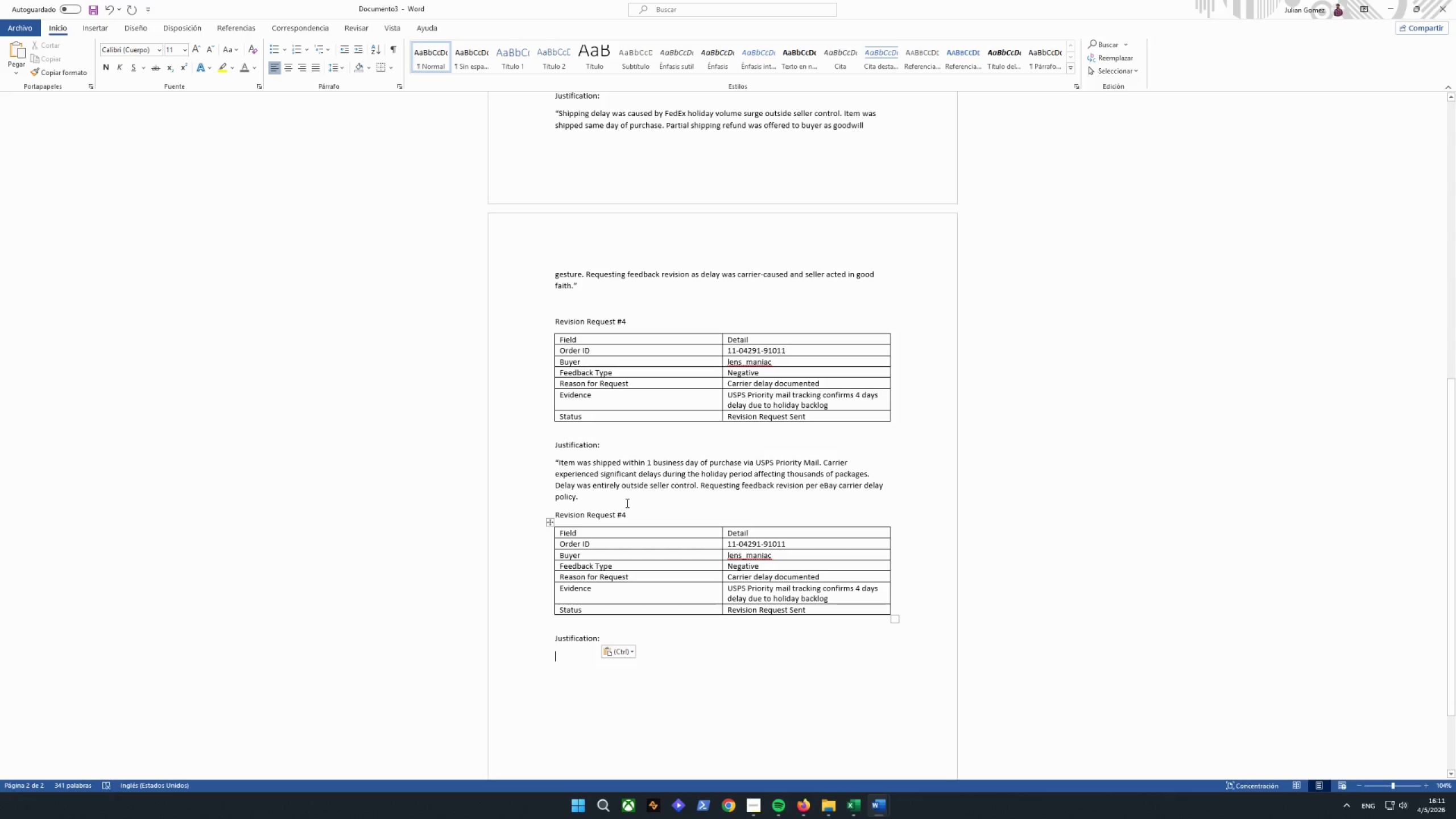 
left_click([636, 500])
 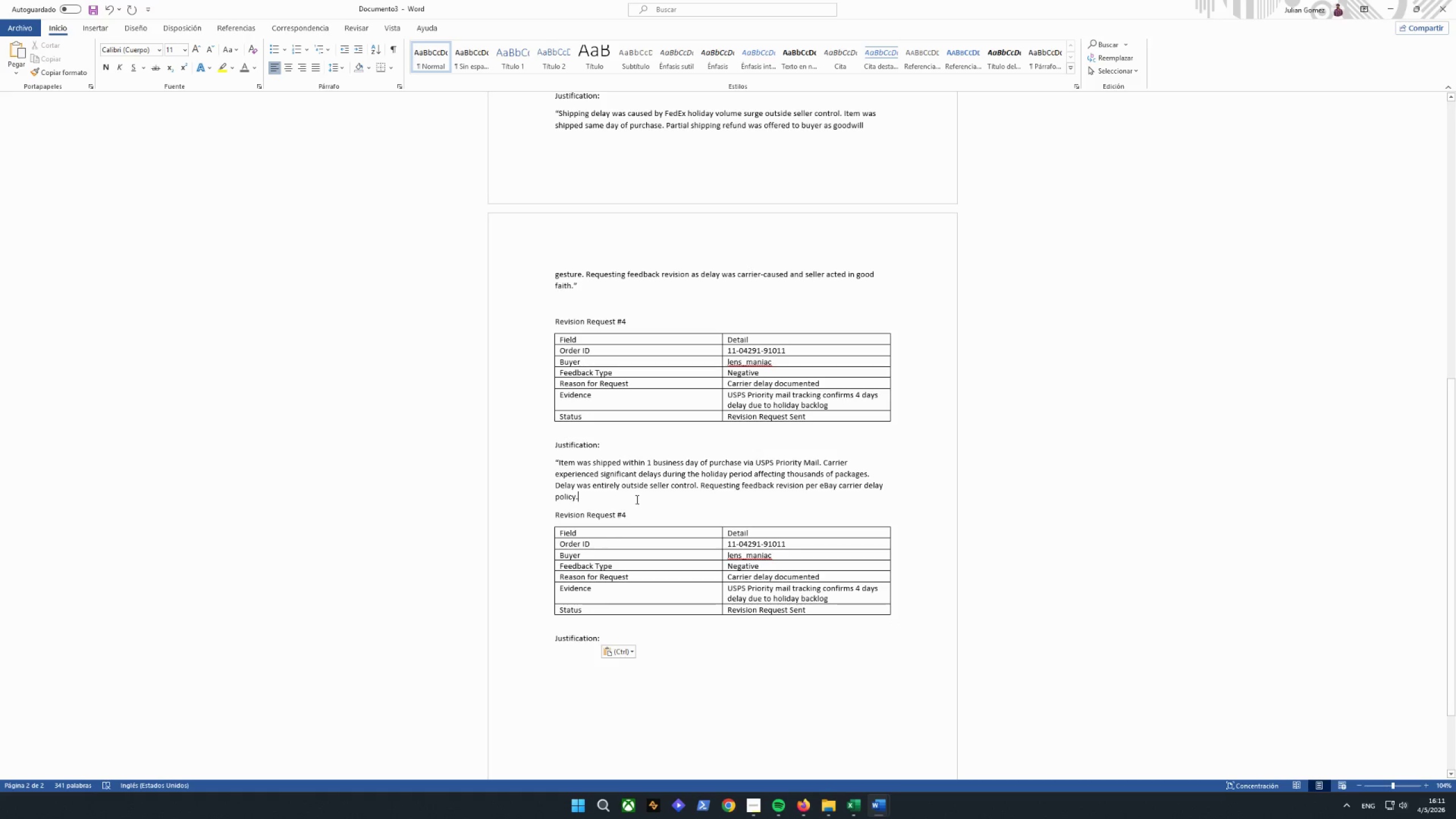 
key(Enter)
 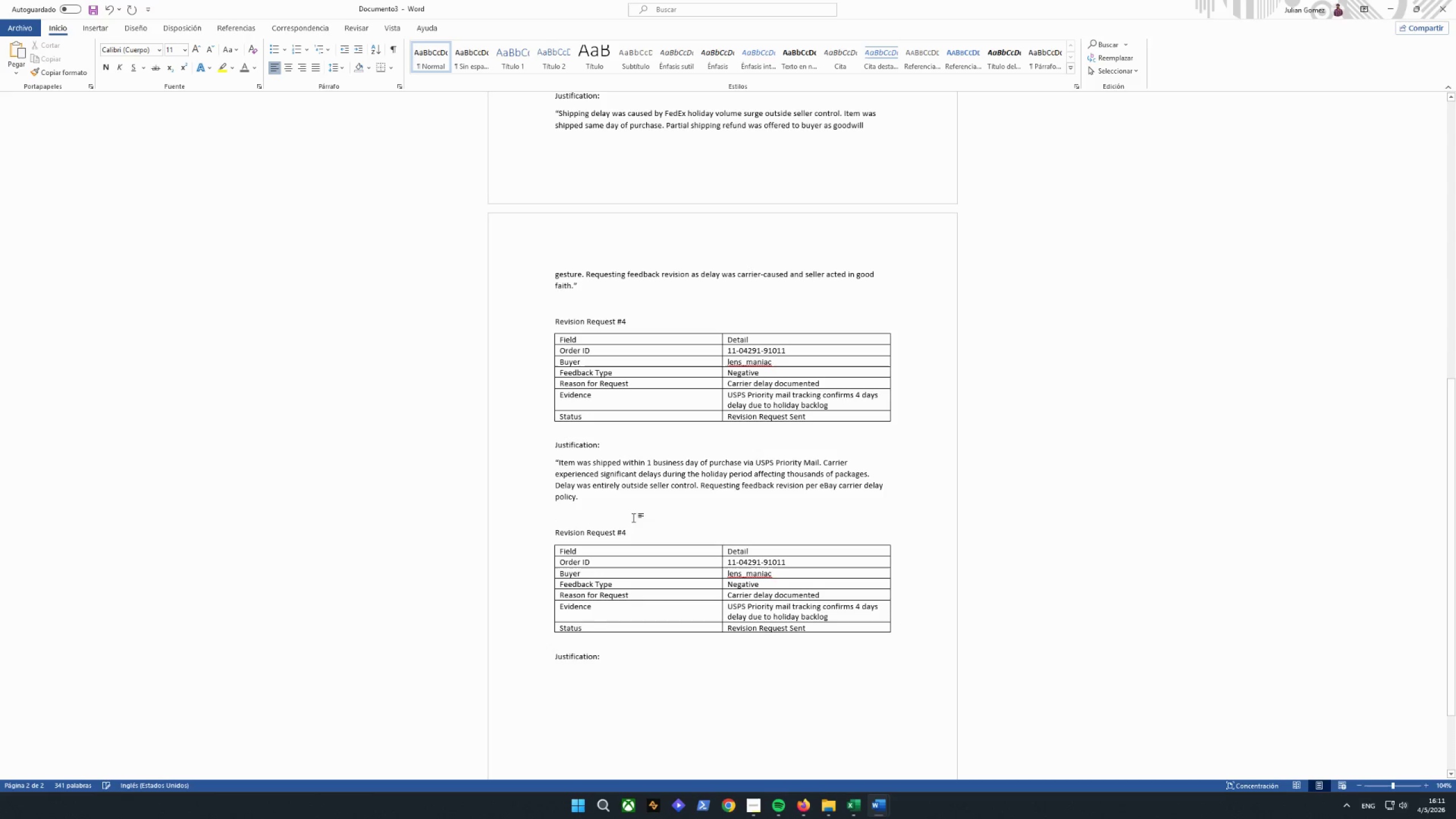 
left_click([638, 532])
 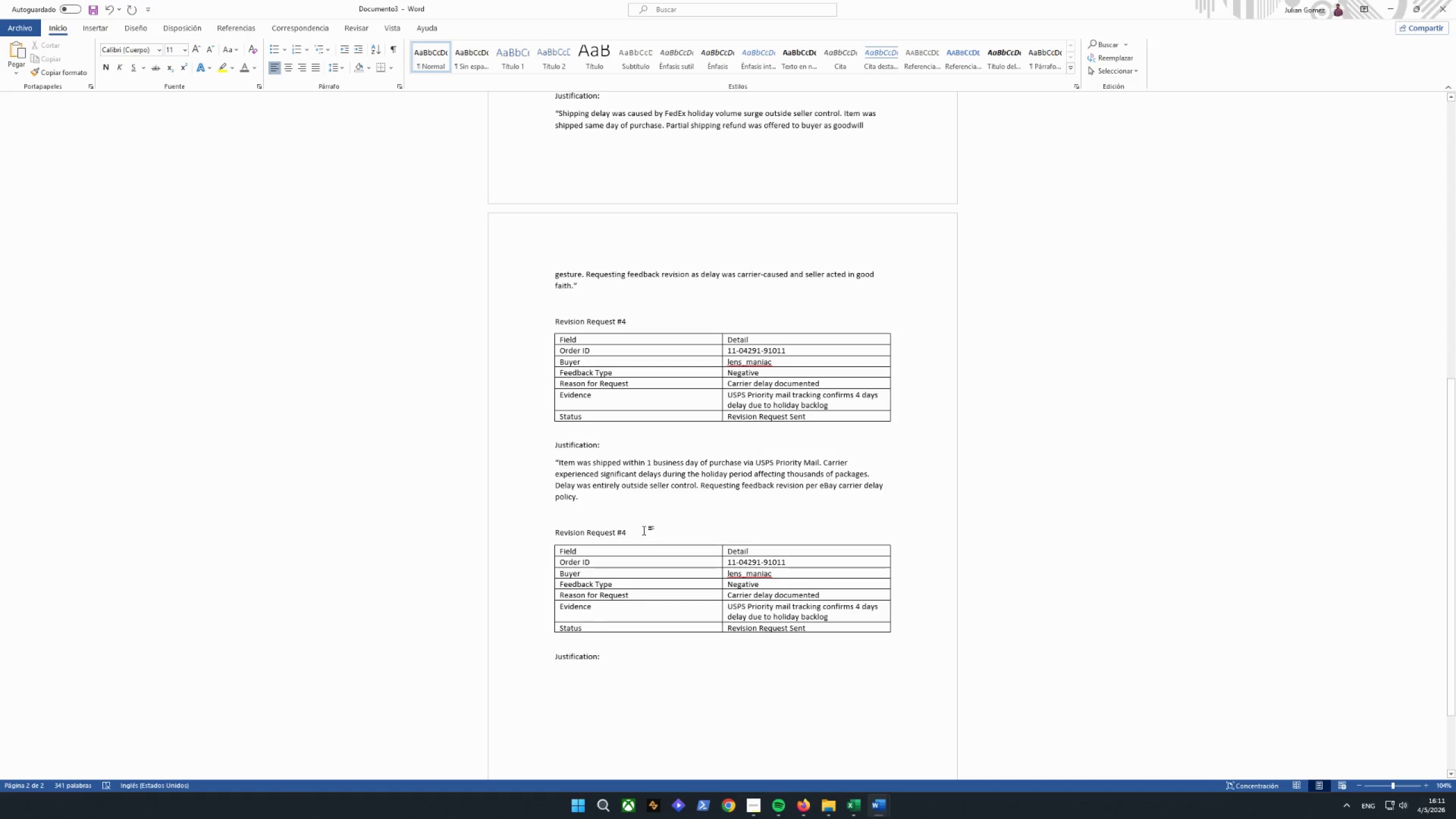 
key(Backspace)
 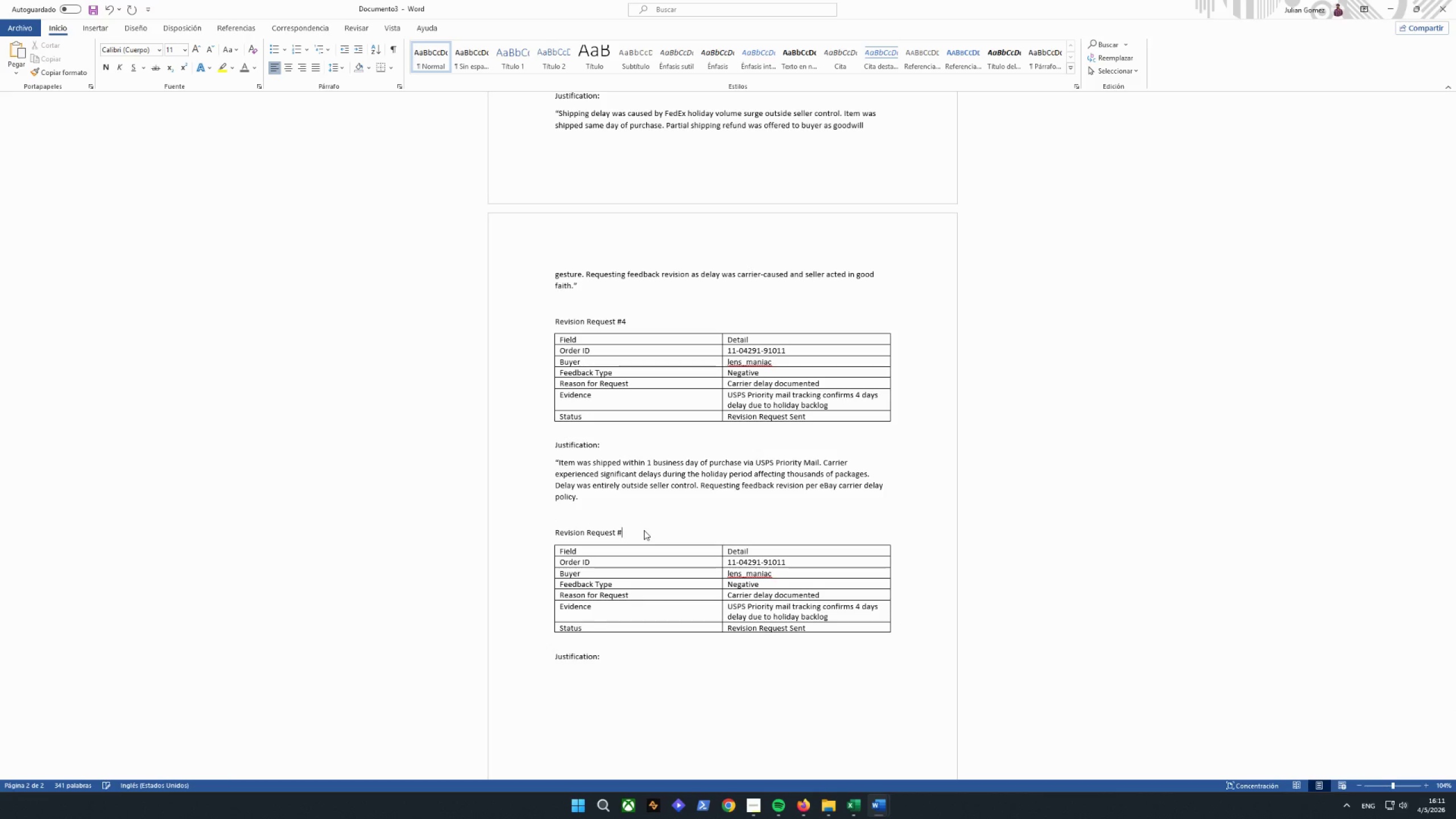 
key(5)
 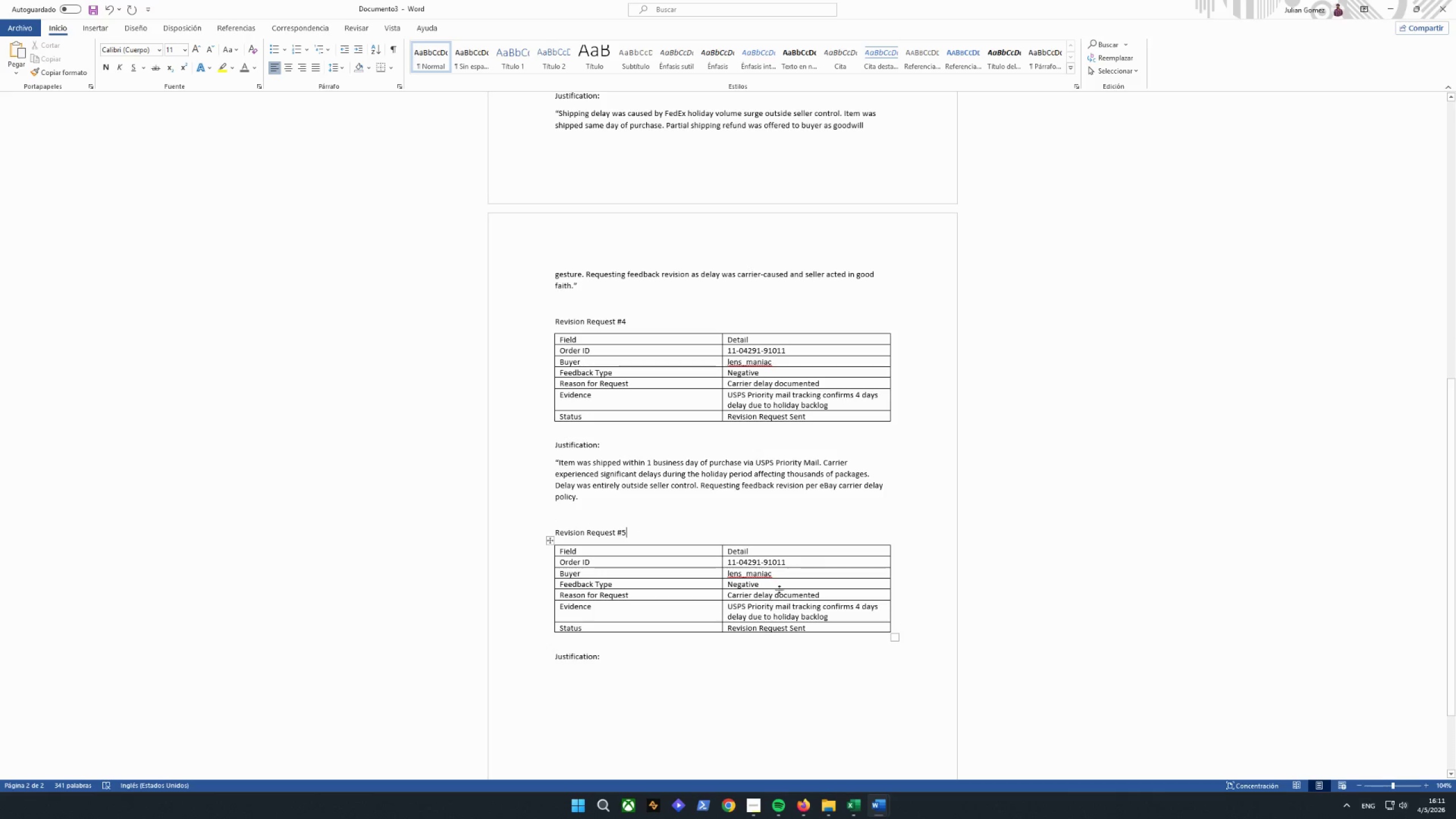 
left_click([787, 562])
 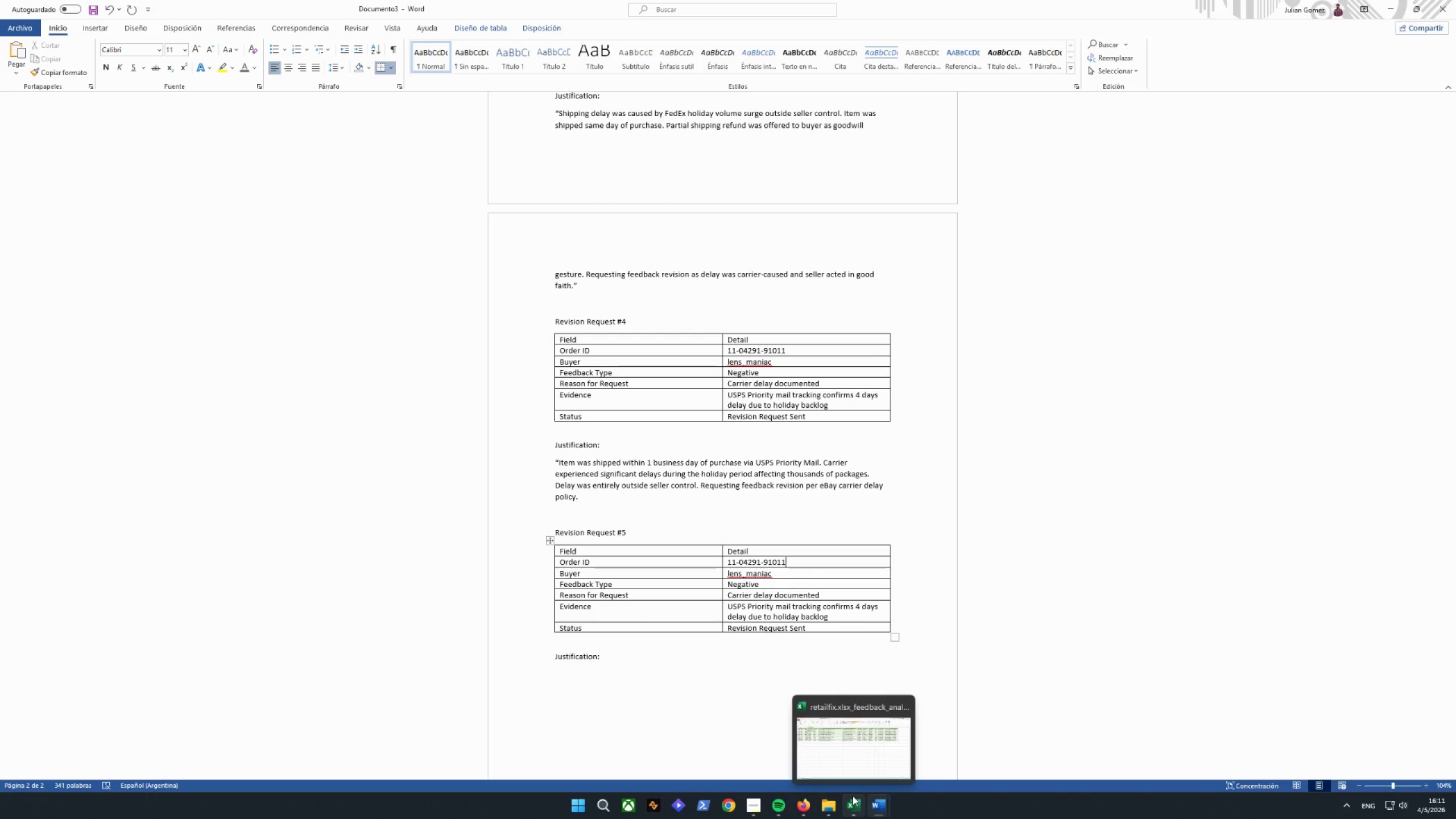 
left_click([853, 796])
 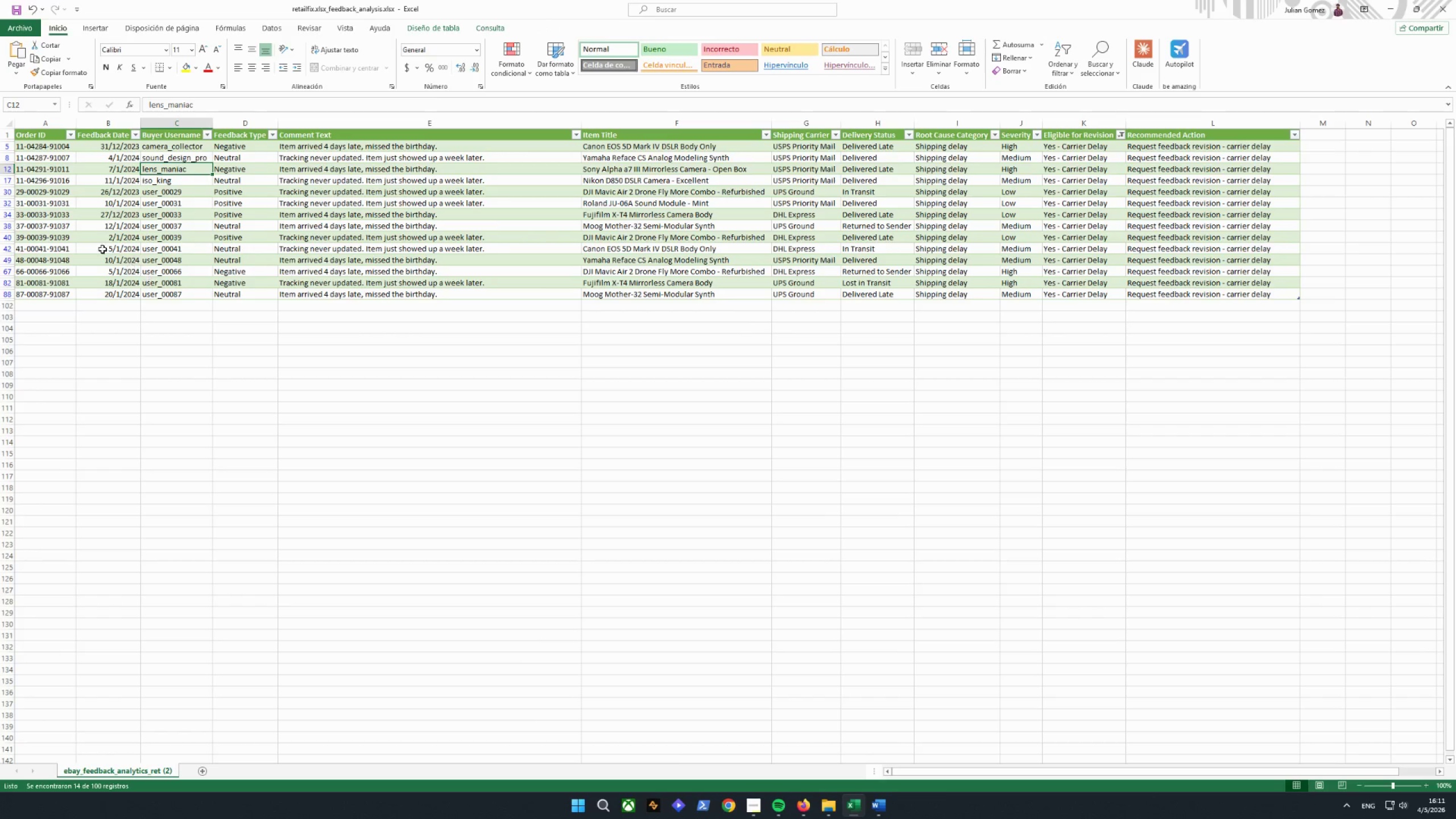 
left_click([52, 175])
 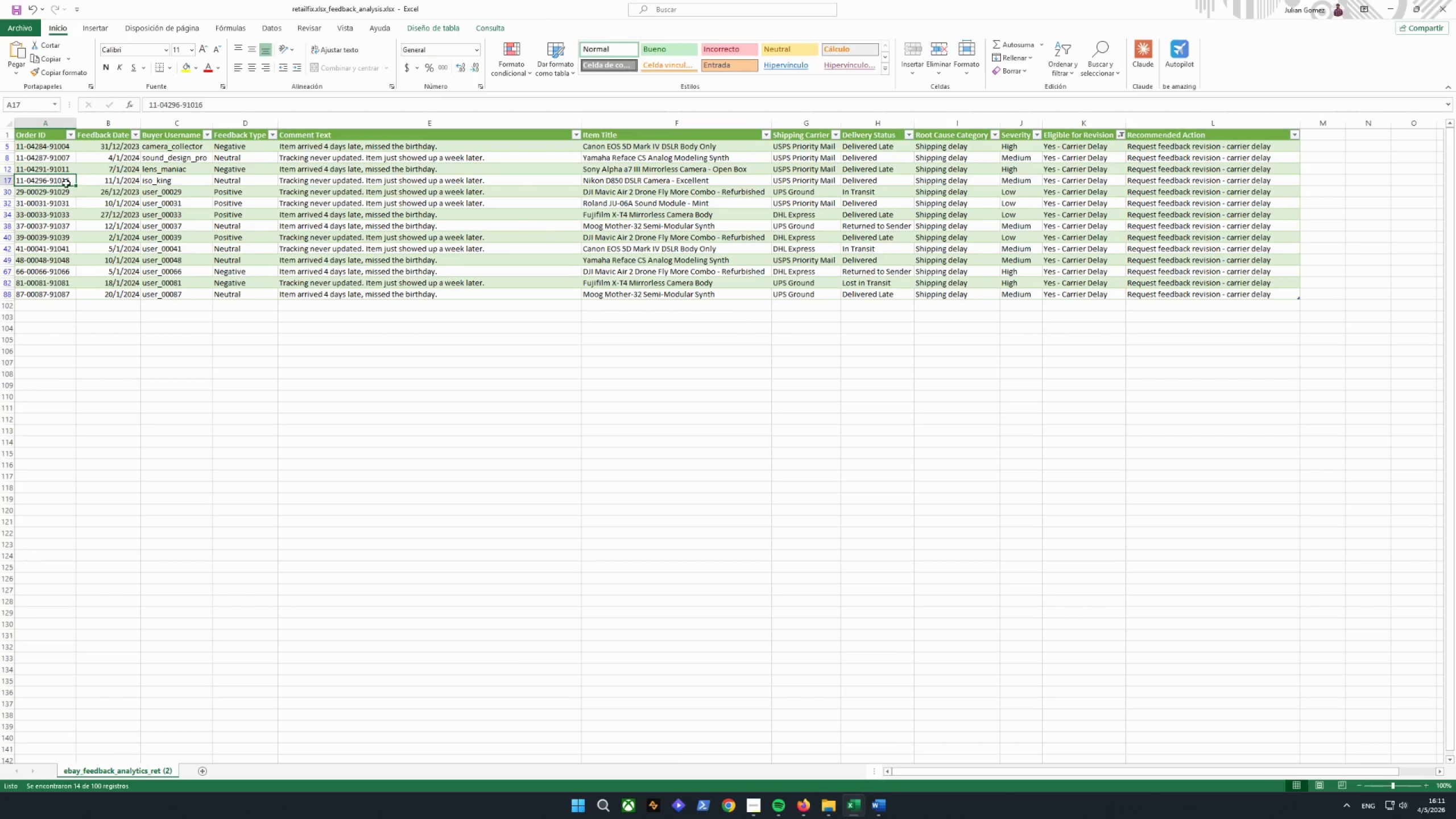 
key(Control+C)
 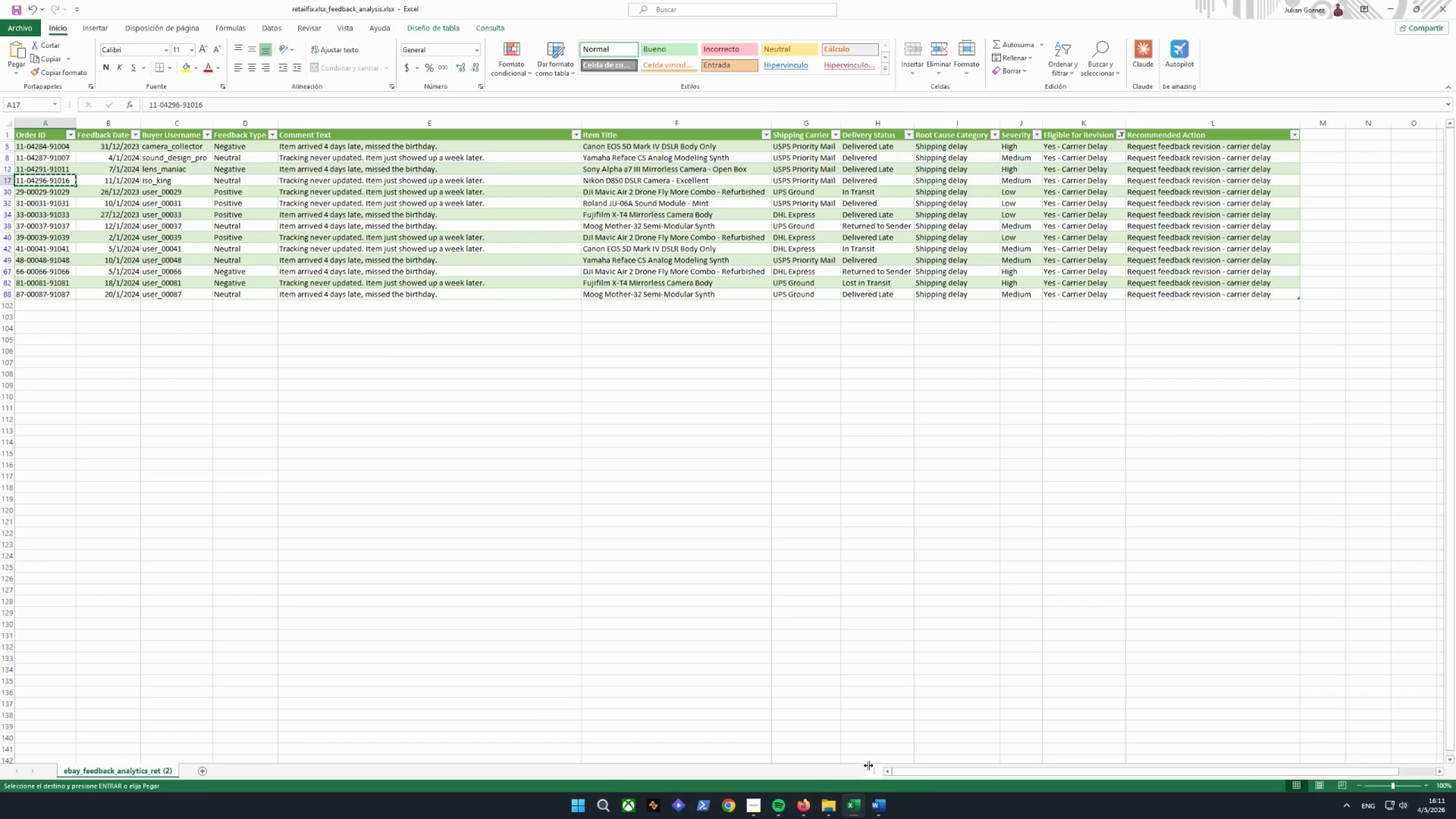 
left_click([857, 804])
 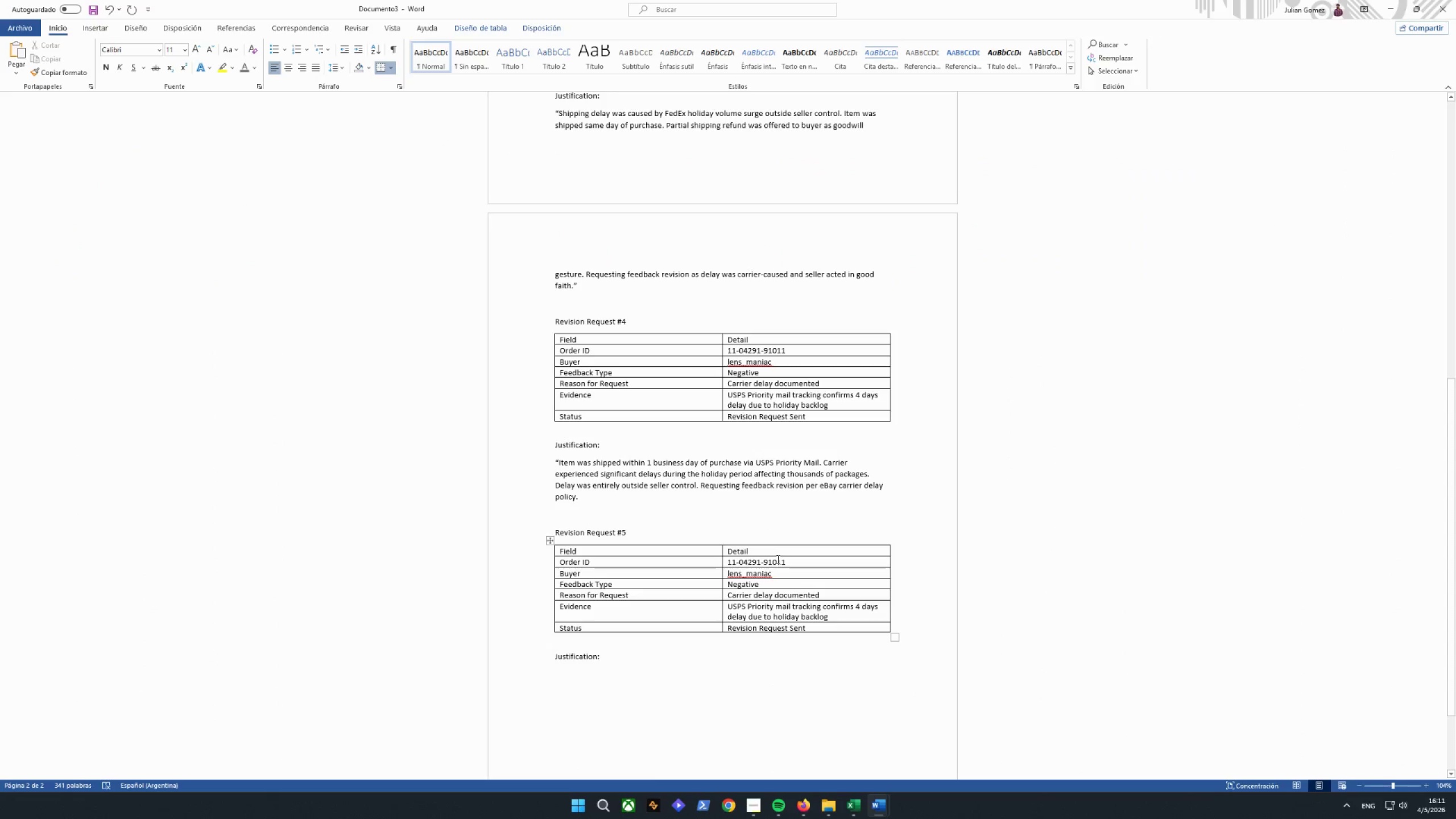 
left_click_drag(start_coordinate=[793, 564], to_coordinate=[743, 561])
 